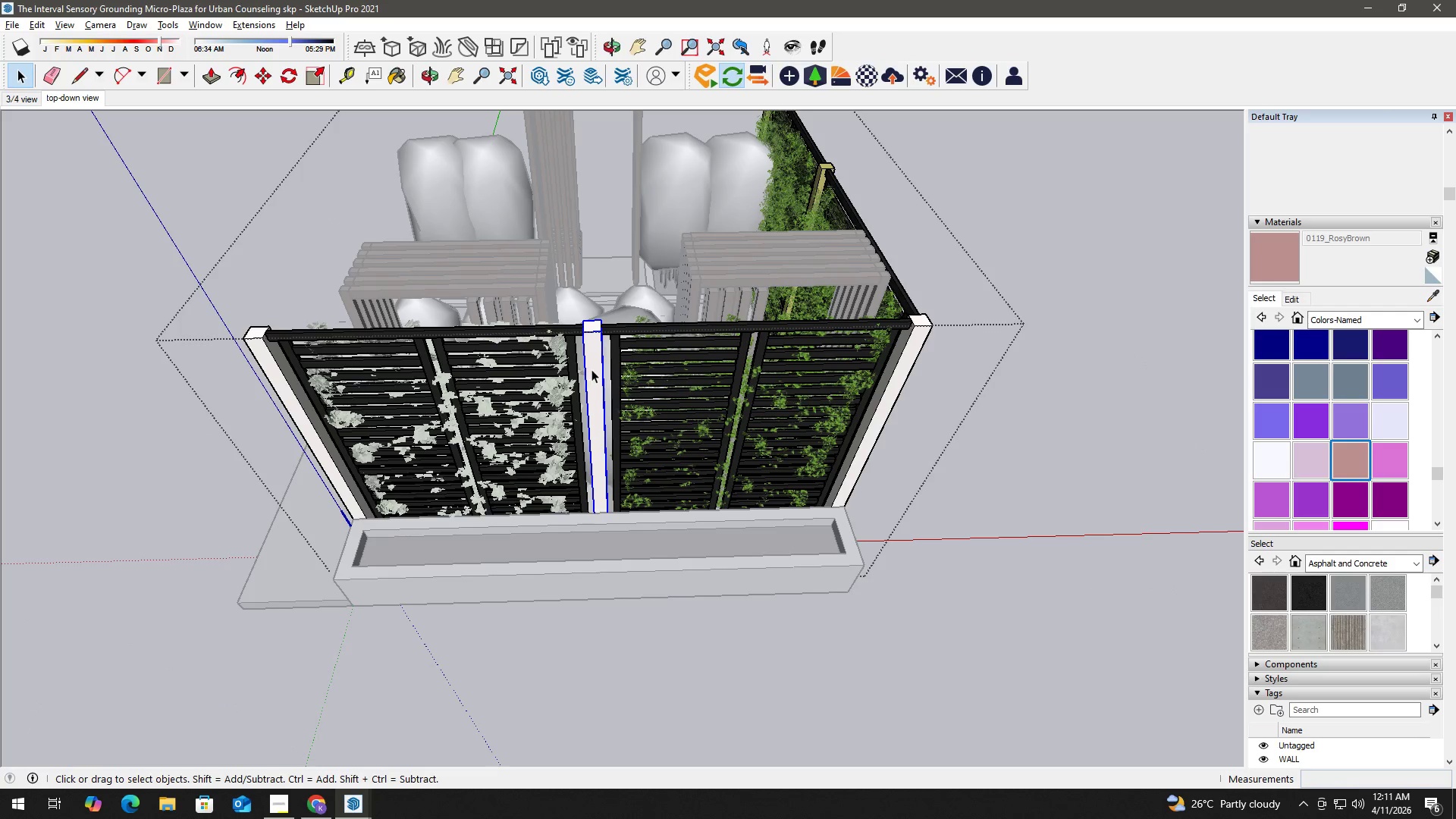 
triple_click([594, 369])
 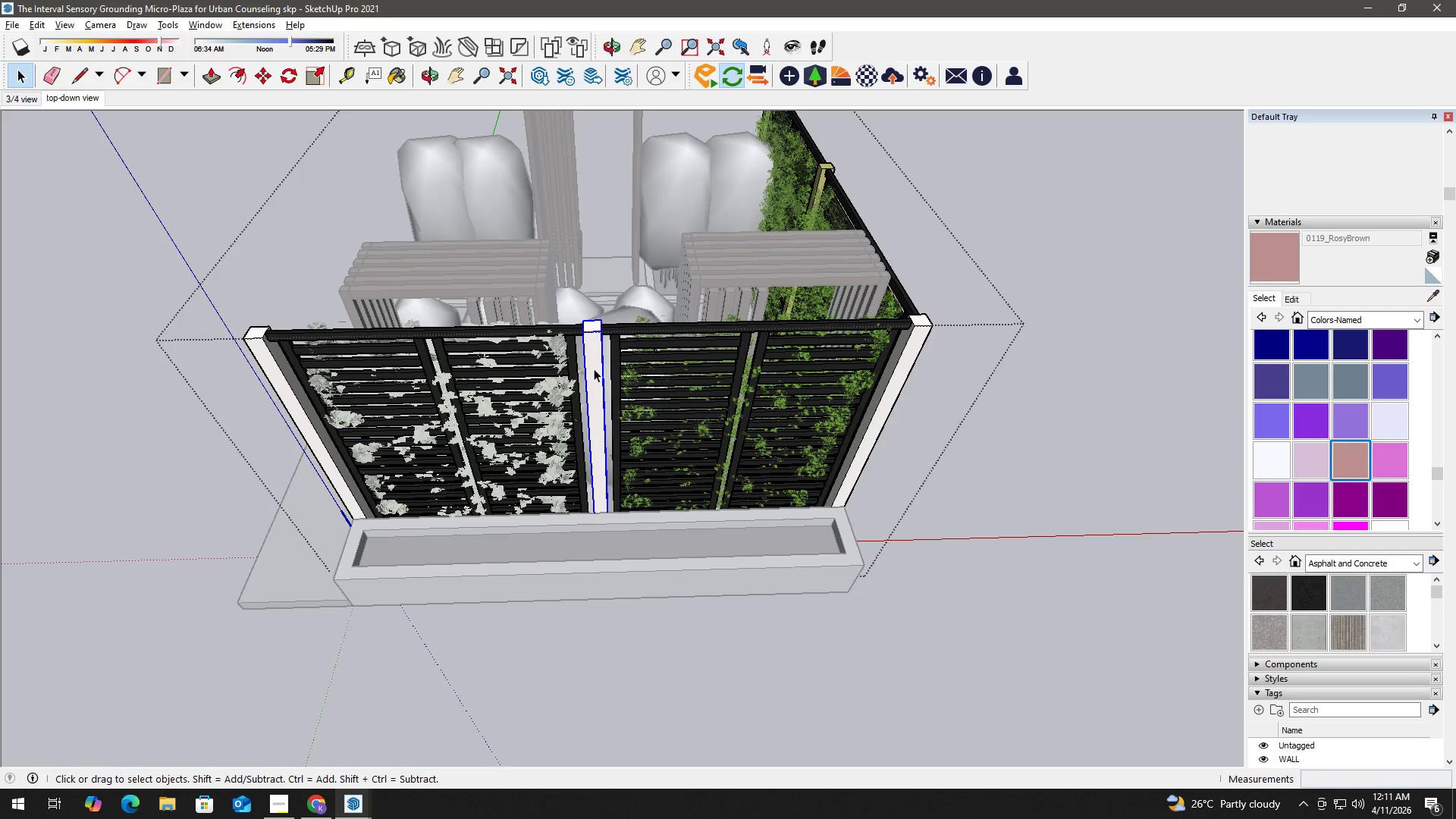 
triple_click([594, 369])
 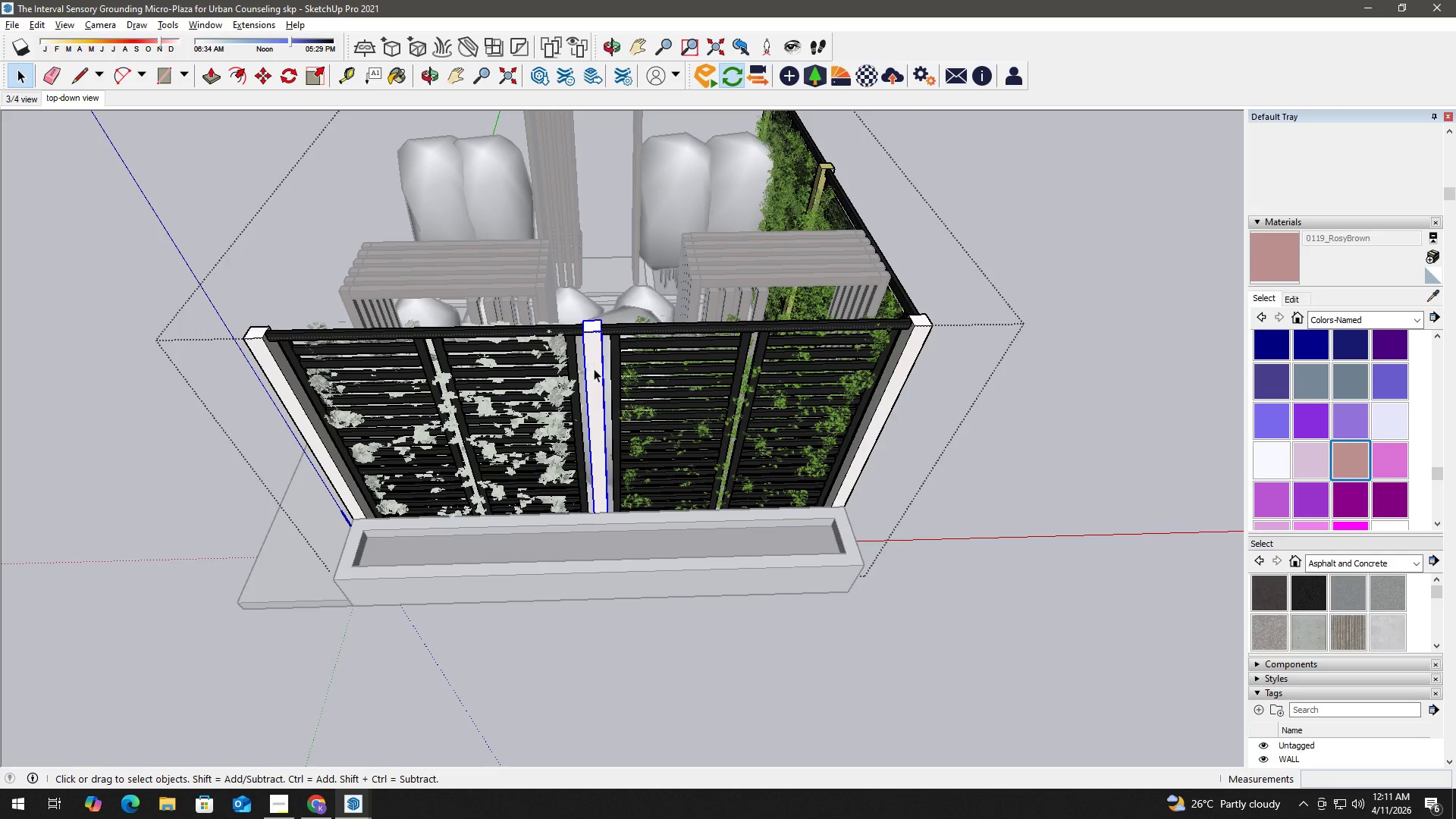 
triple_click([594, 369])
 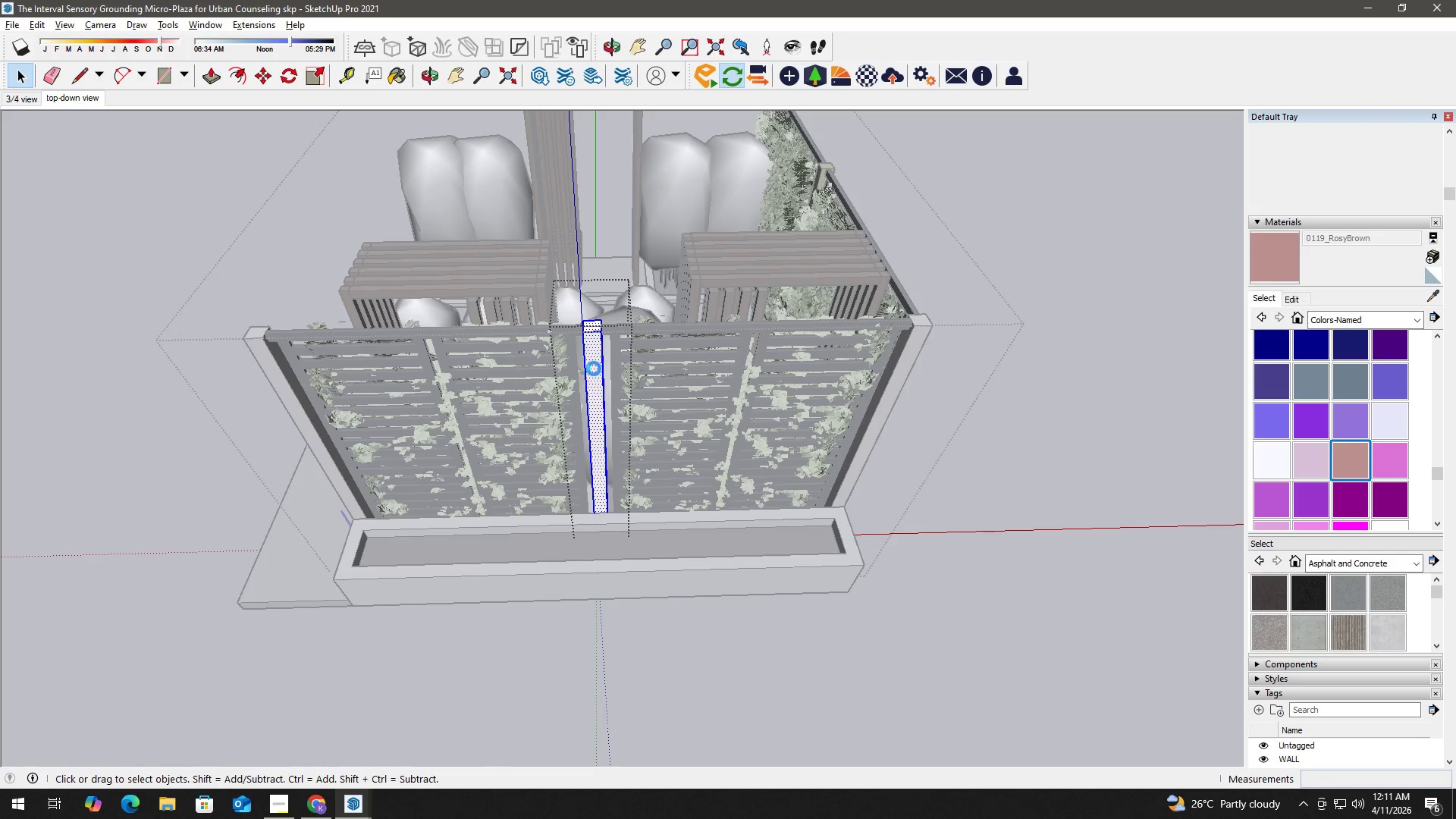 
triple_click([594, 369])
 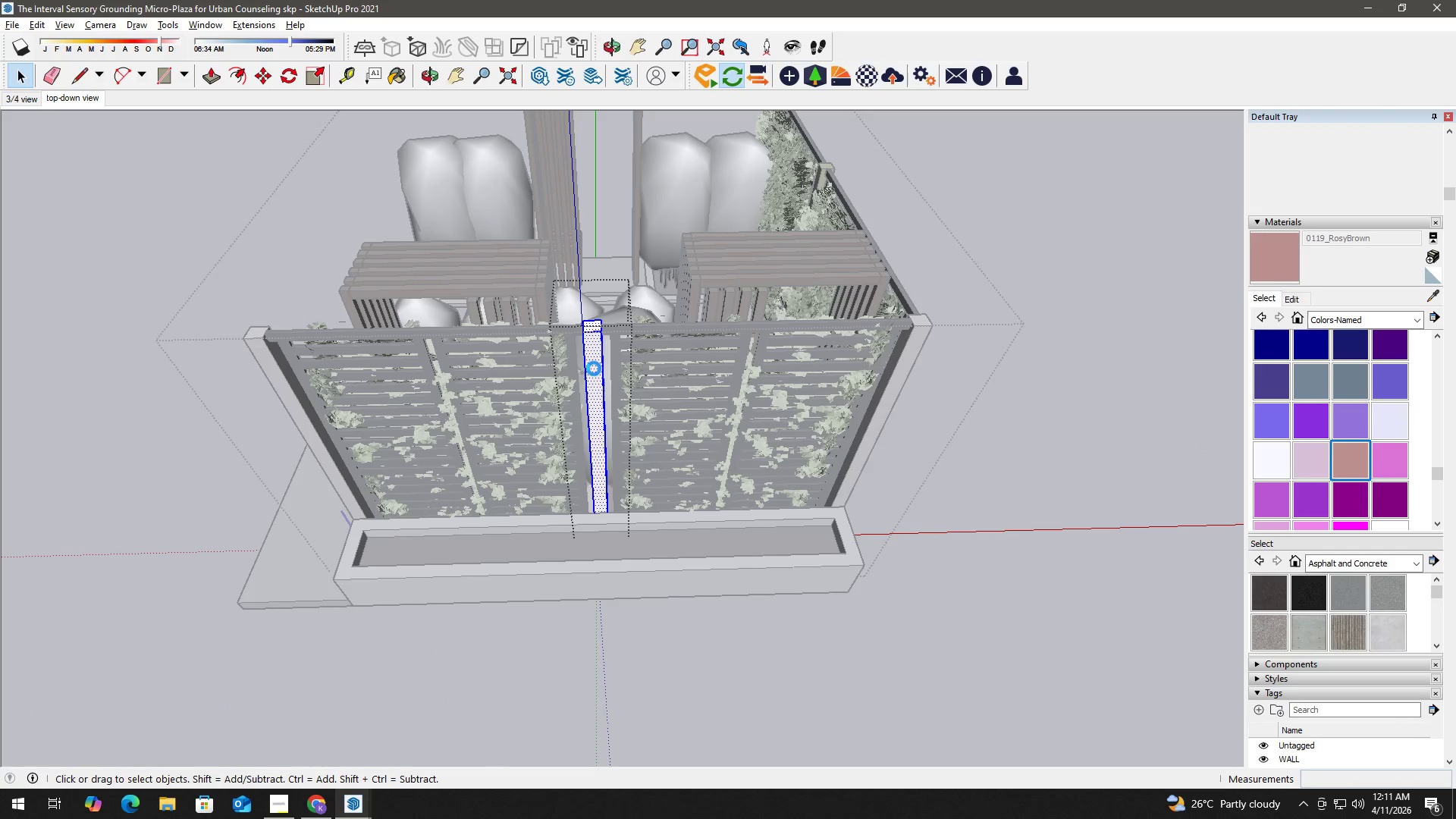 
triple_click([594, 369])
 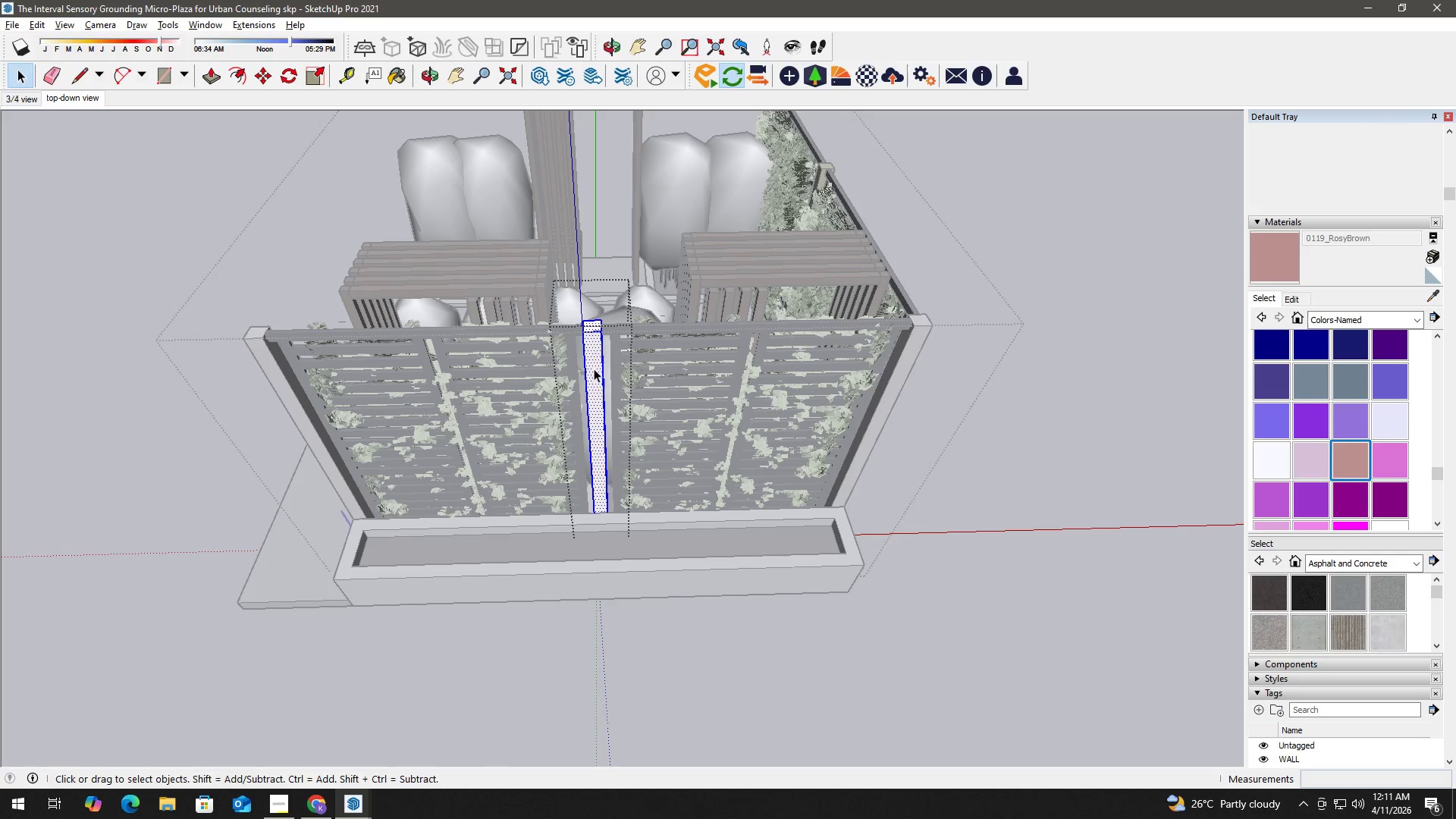 
key(B)
 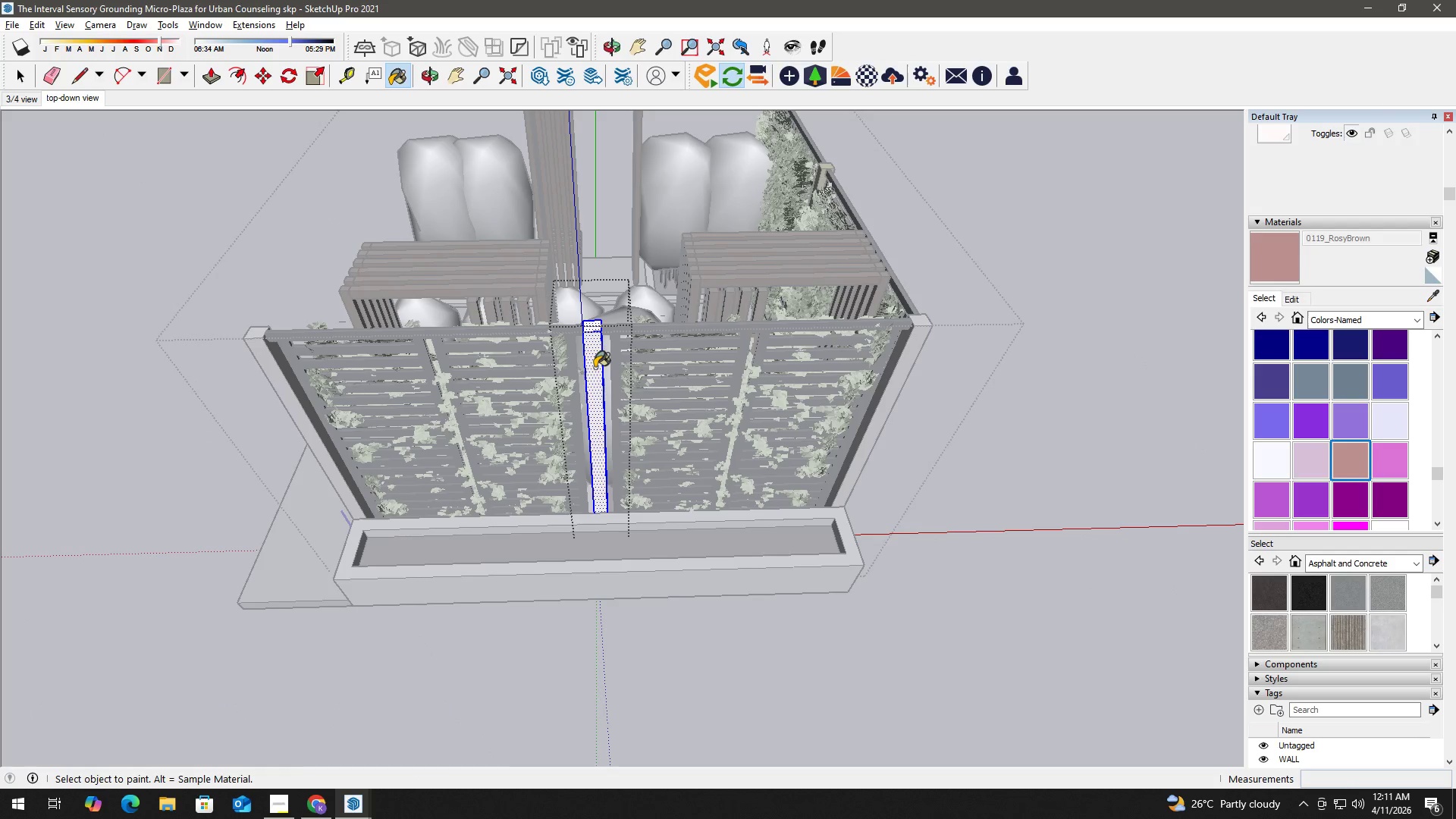 
triple_click([595, 368])
 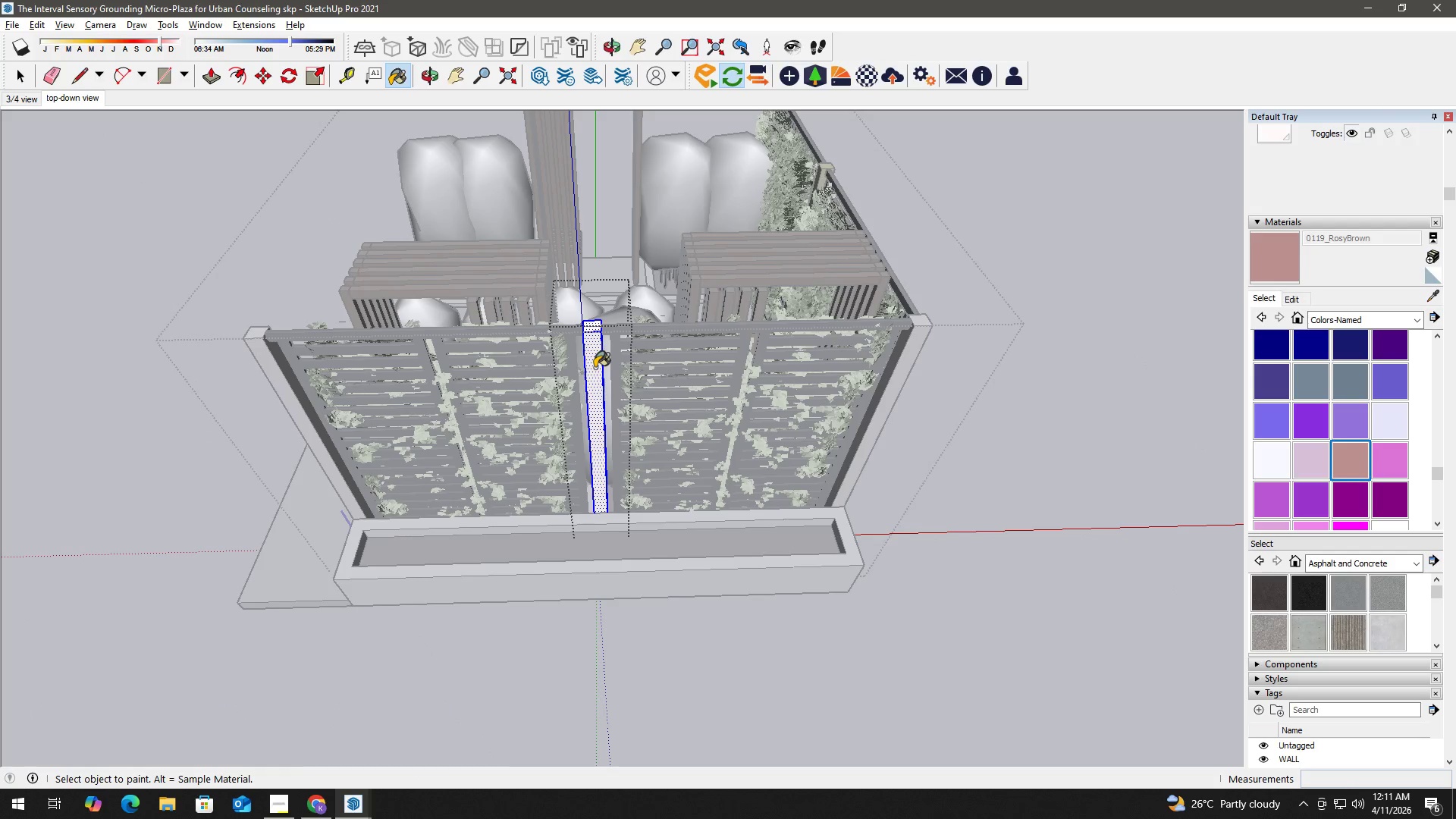 
triple_click([595, 368])
 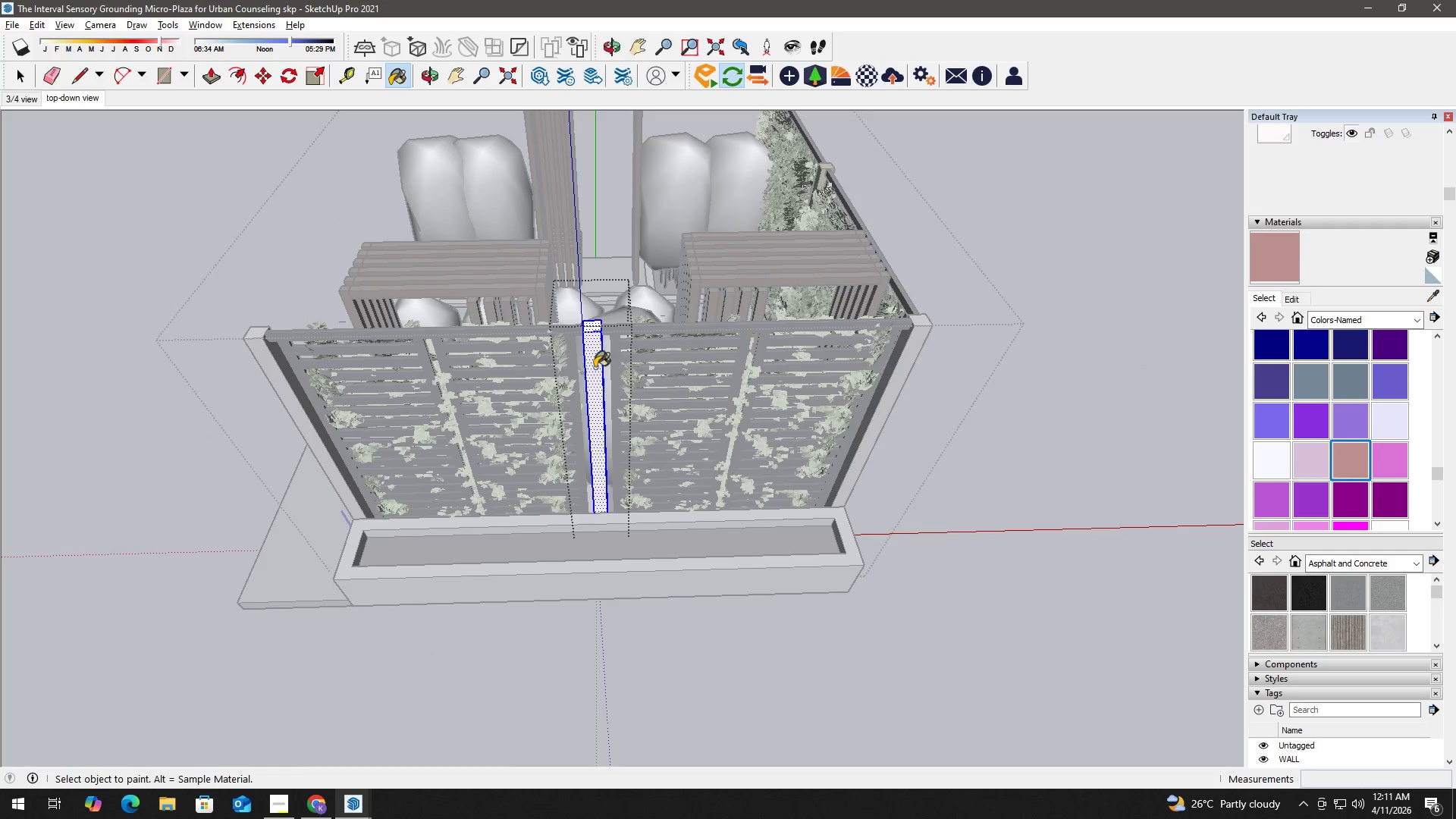 
triple_click([595, 368])
 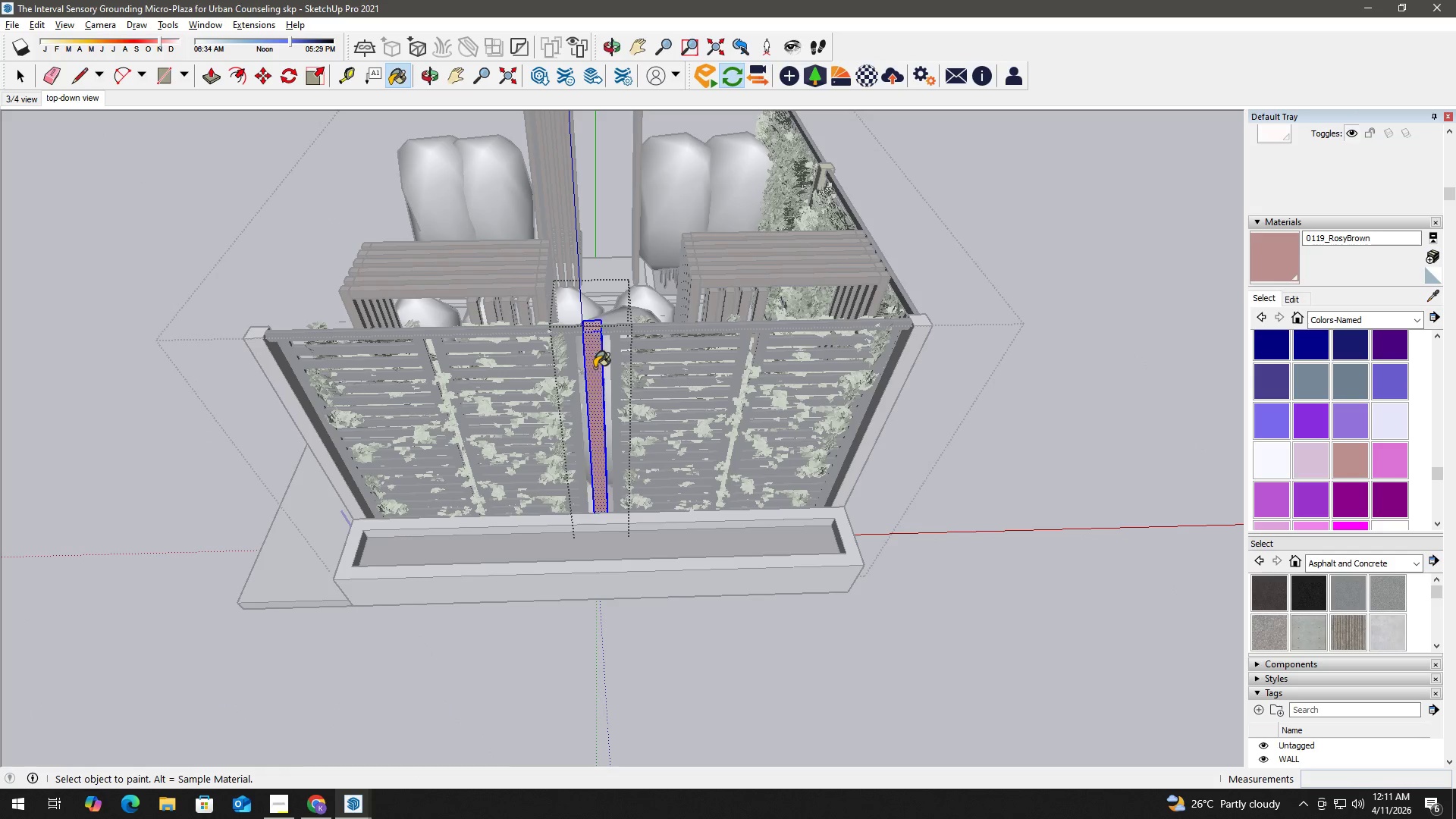 
triple_click([595, 368])
 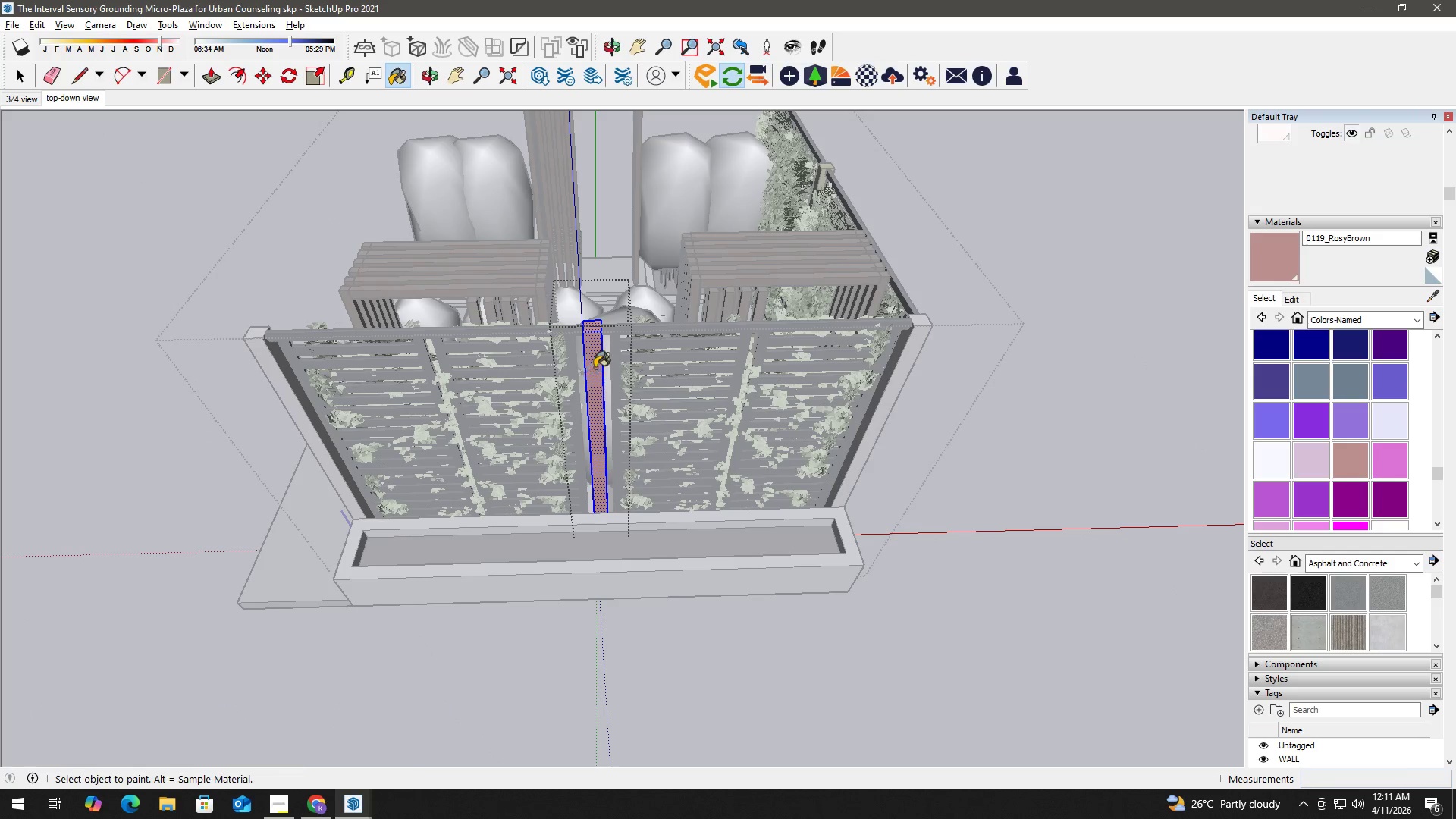 
key(Space)
 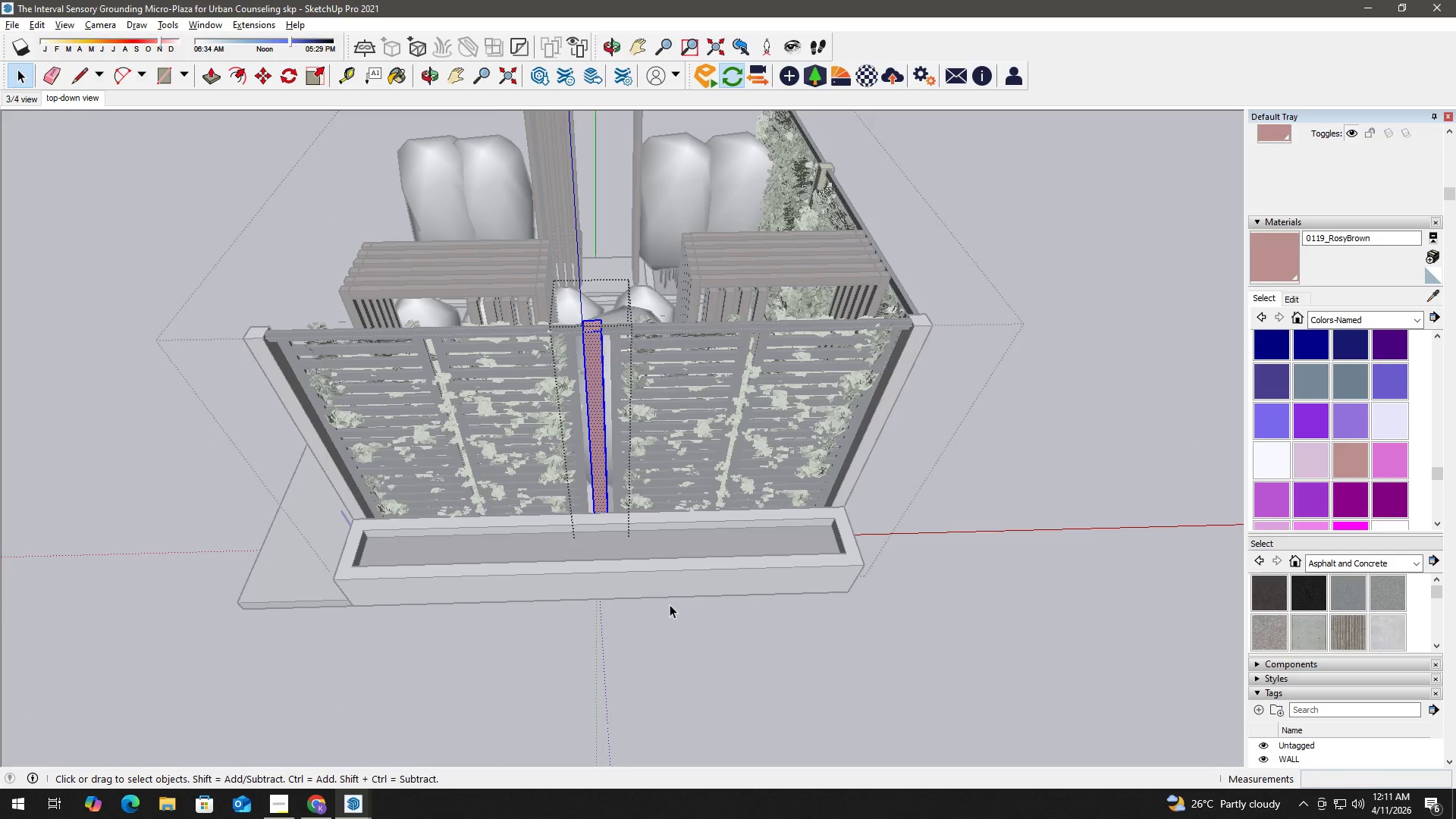 
key(Alt+Tab)
 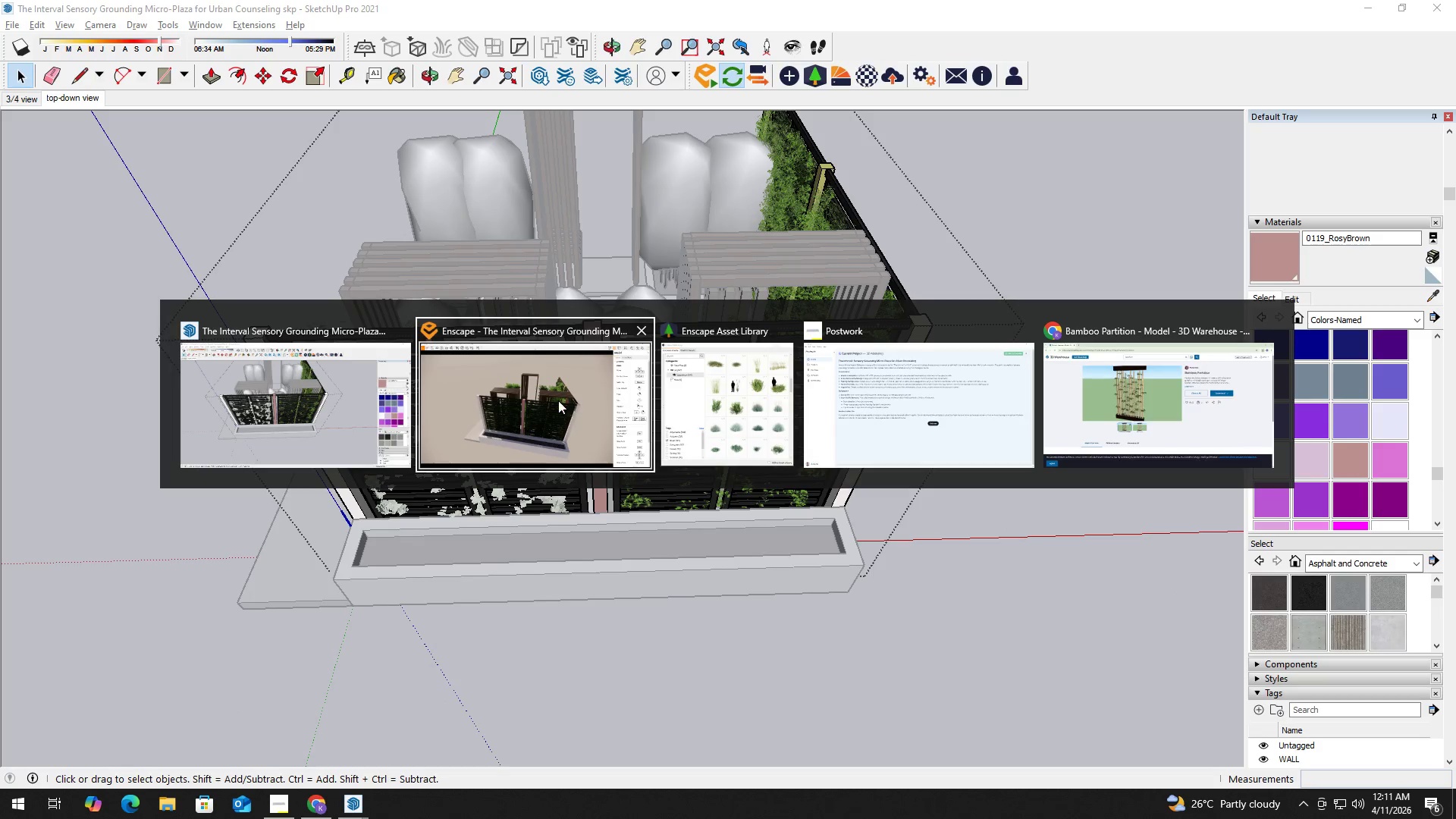 
left_click([555, 397])
 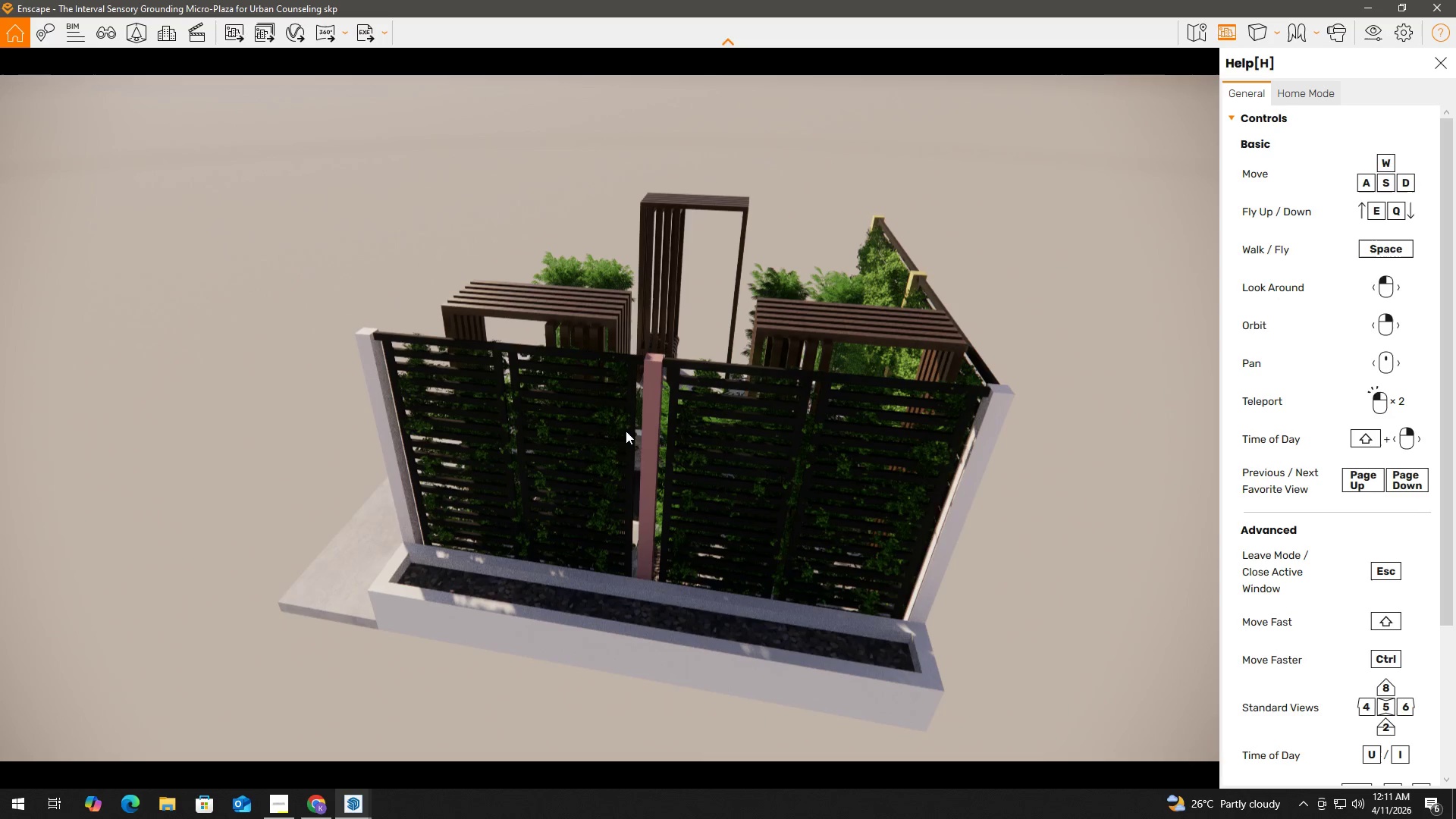 
key(Alt+Tab)
 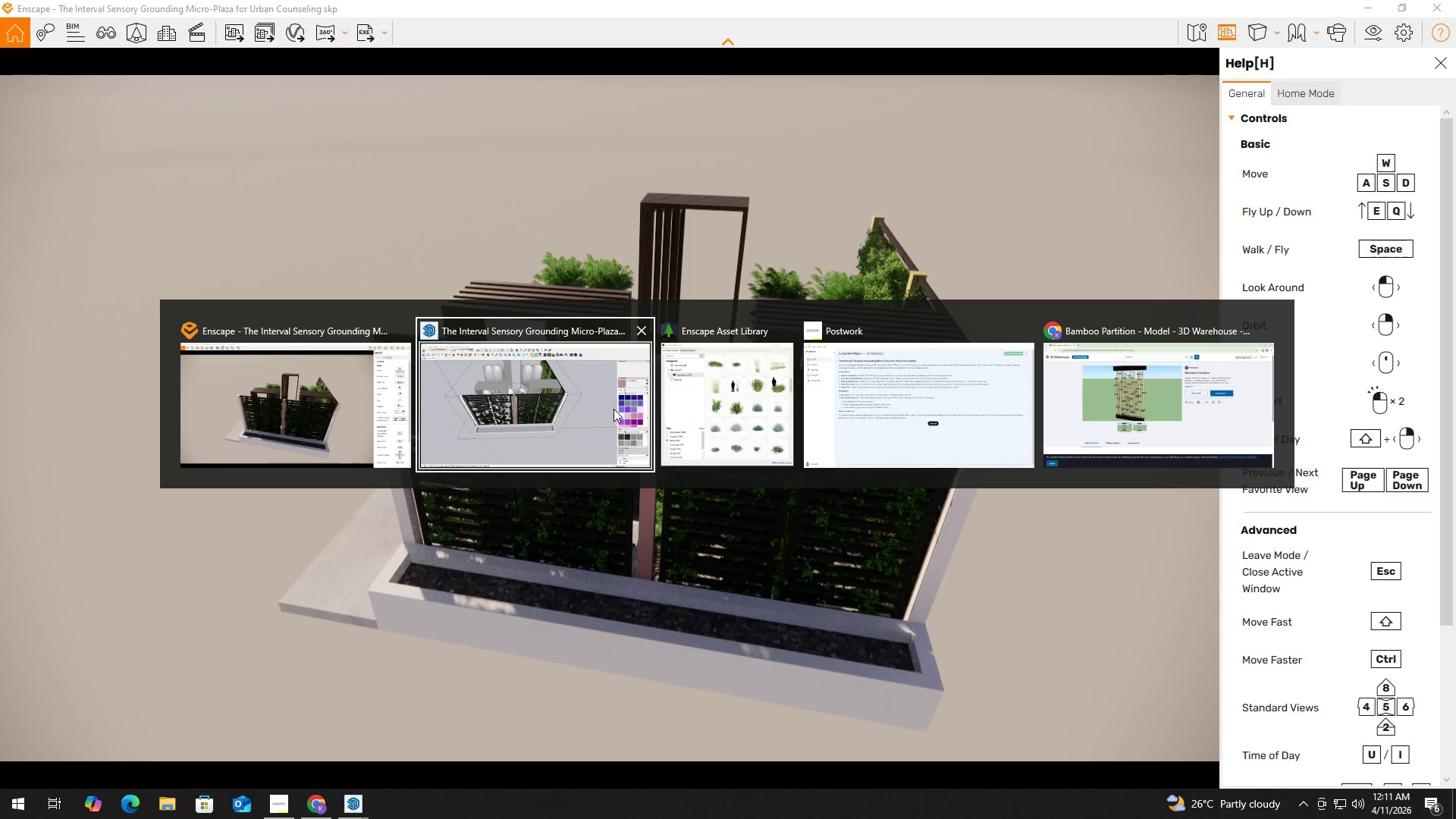 
left_click([576, 404])
 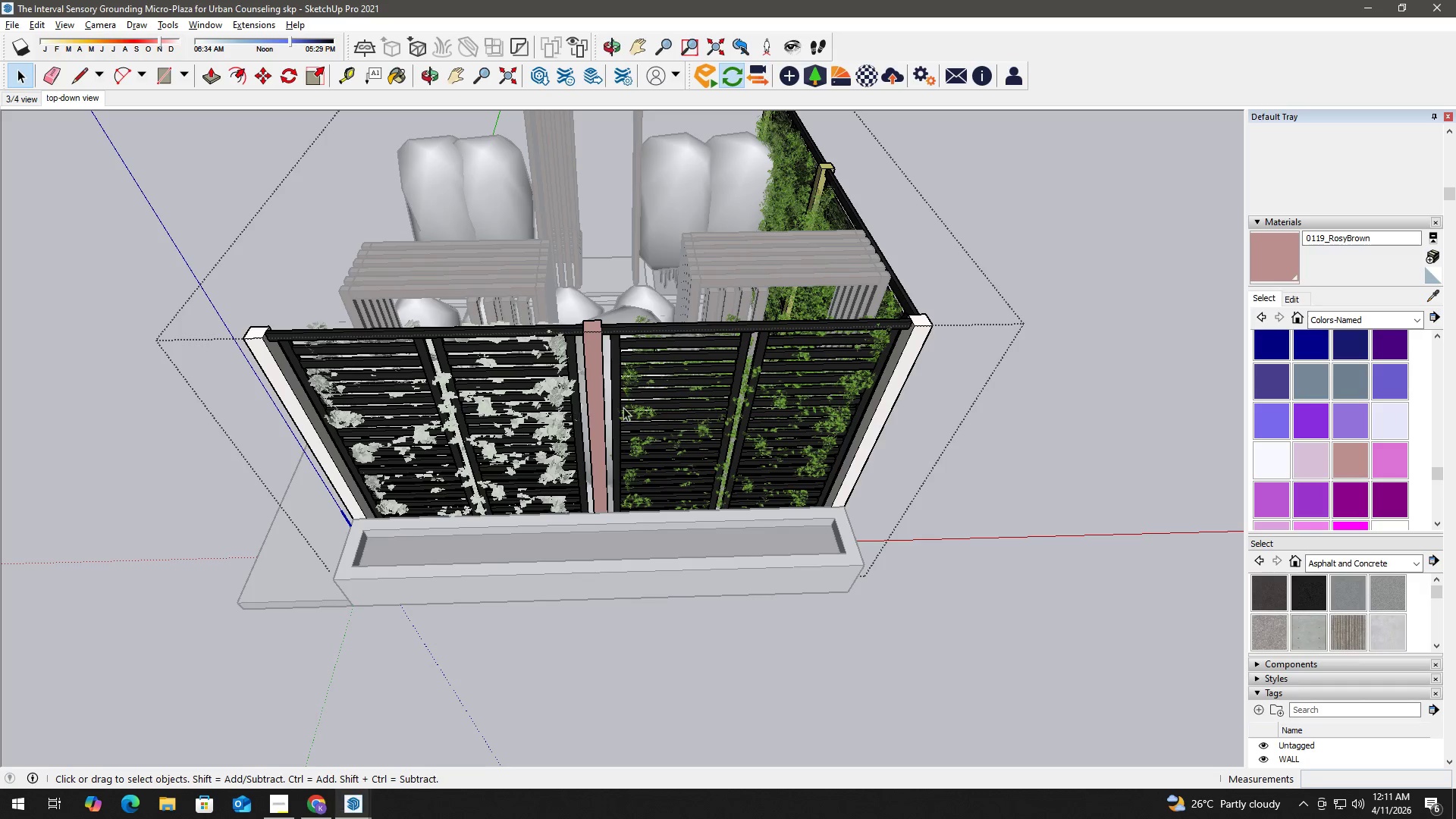 
key(Control+ControlLeft)
 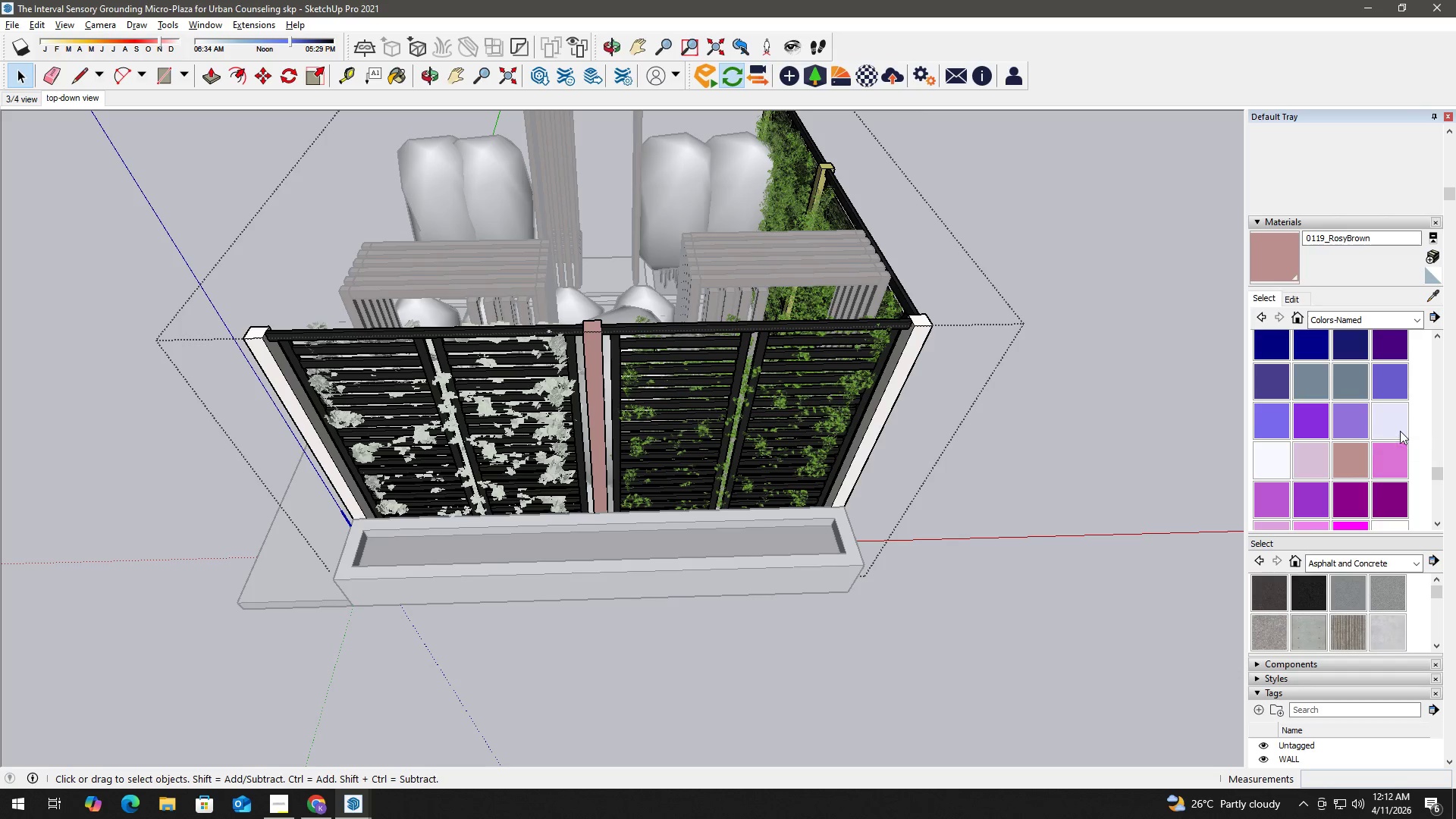 
left_click_drag(start_coordinate=[1437, 475], to_coordinate=[1438, 488])
 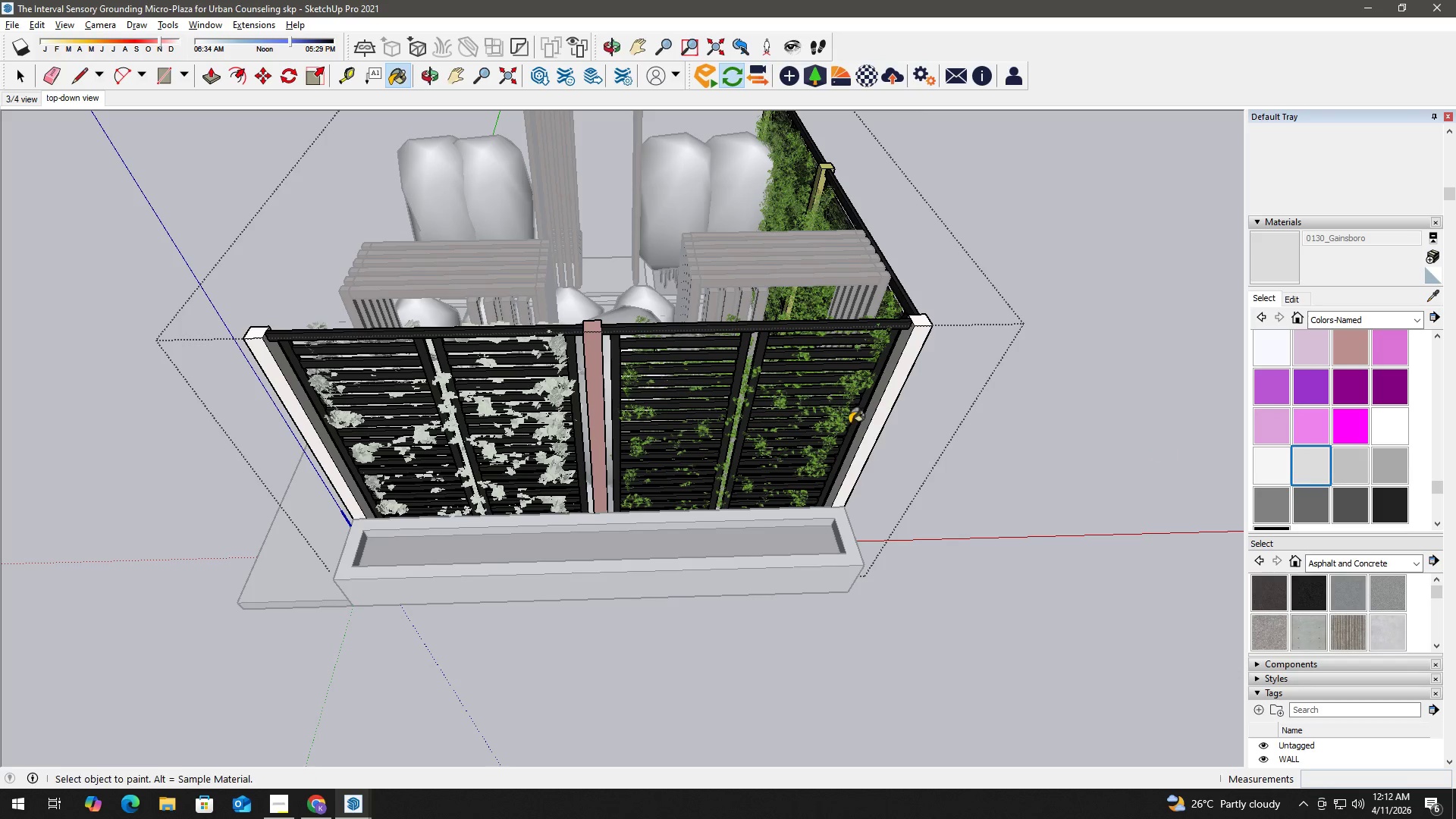 
key(Space)
 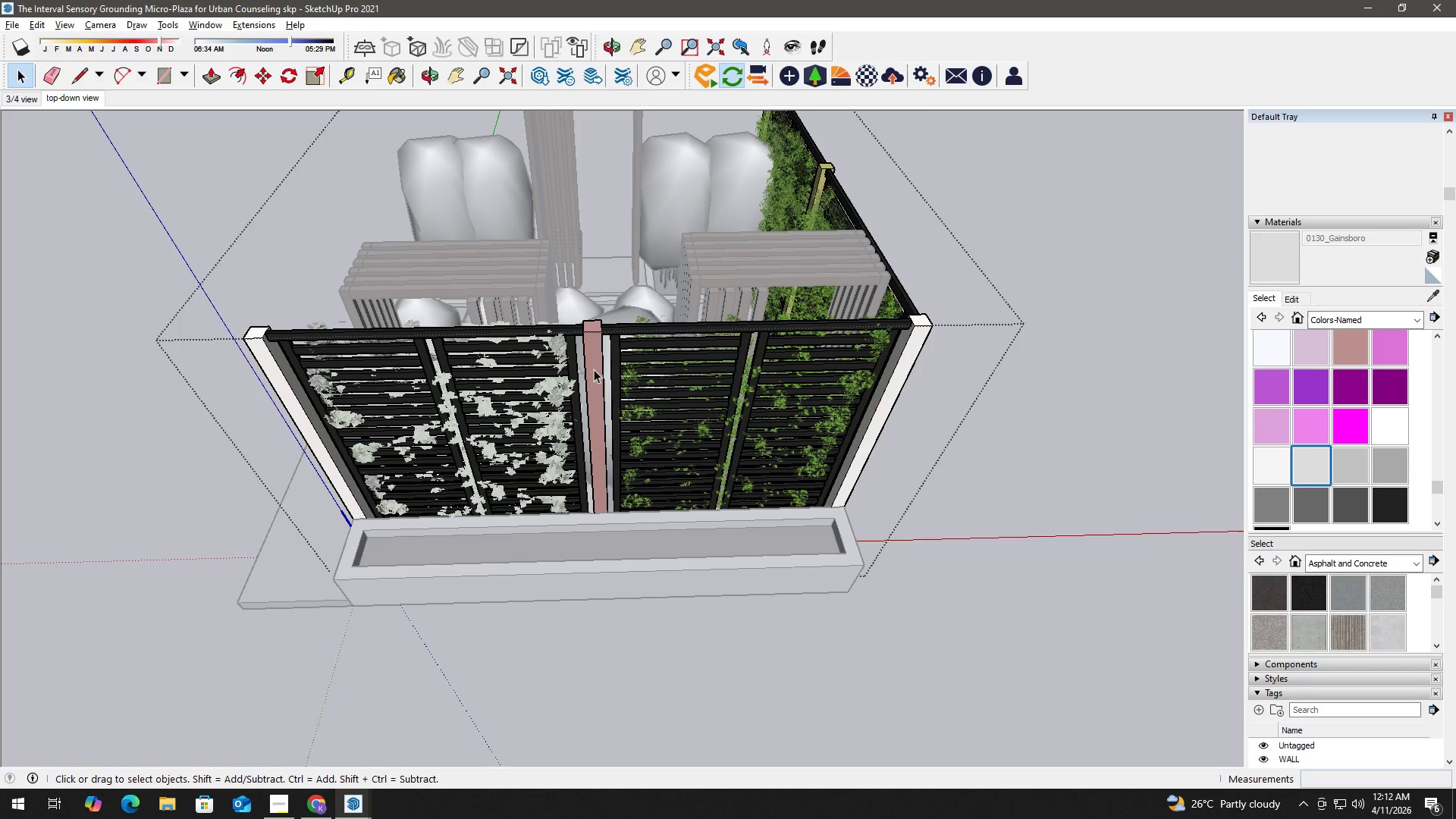 
double_click([594, 369])
 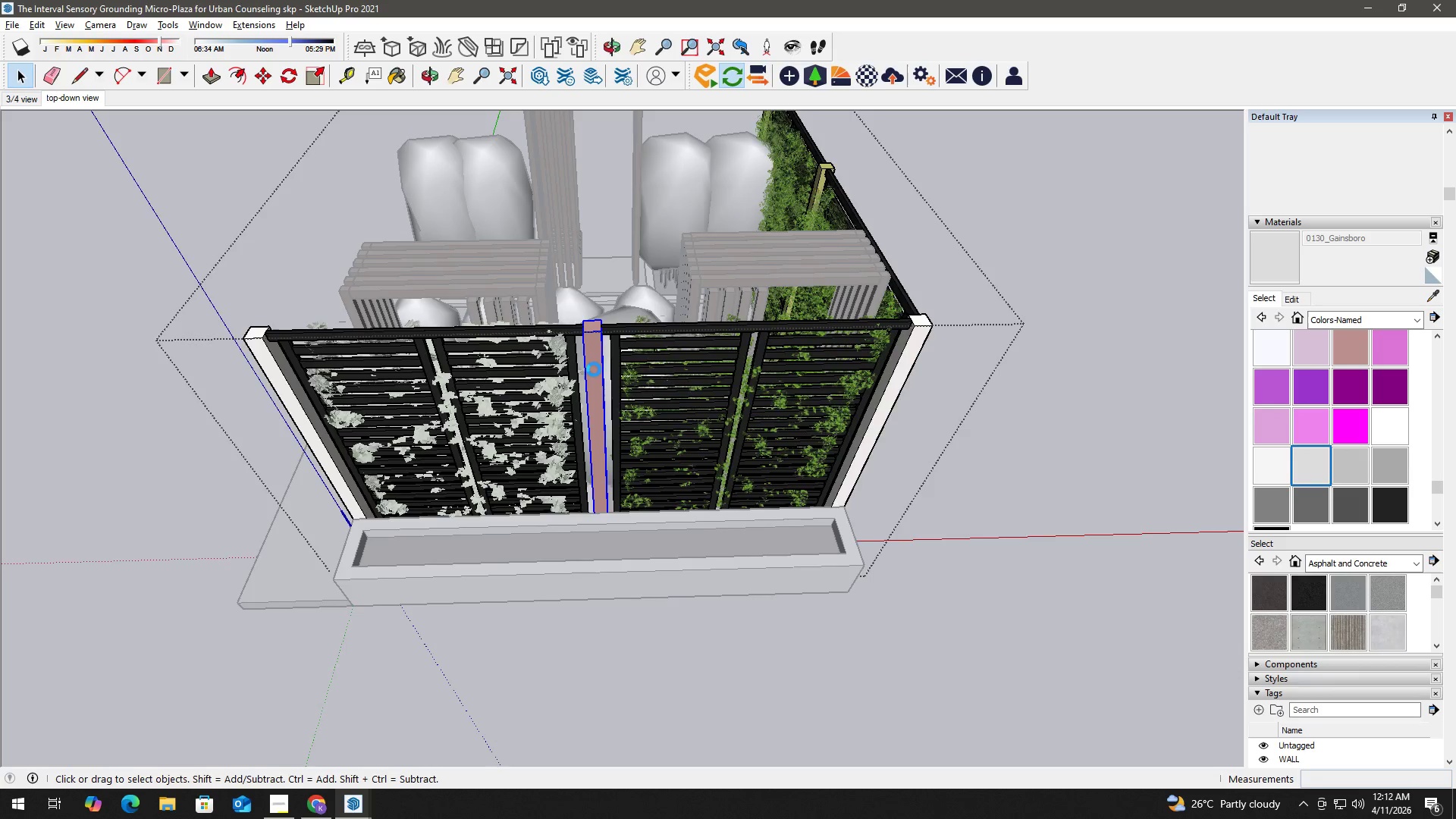 
triple_click([594, 369])
 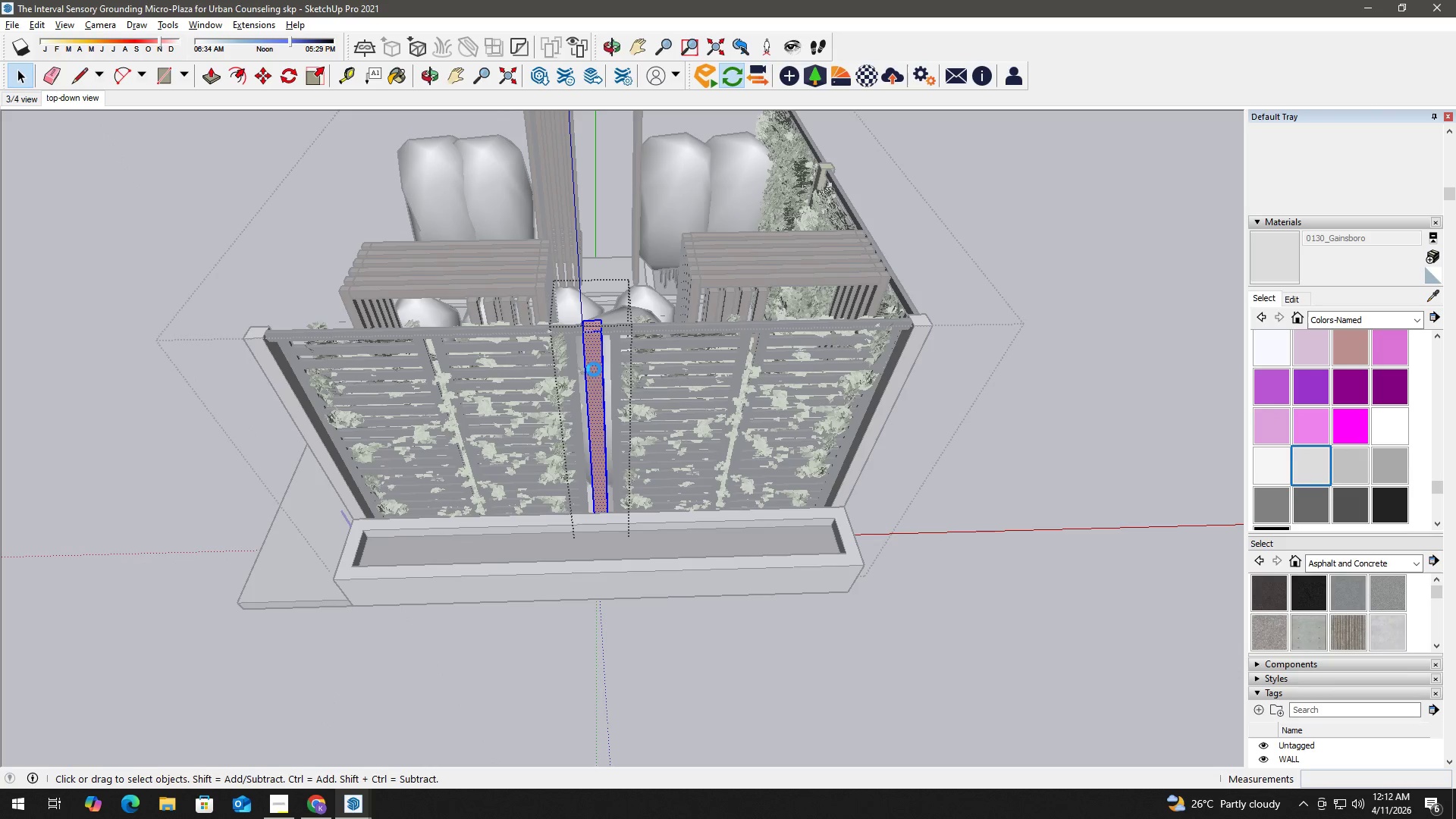 
triple_click([594, 369])
 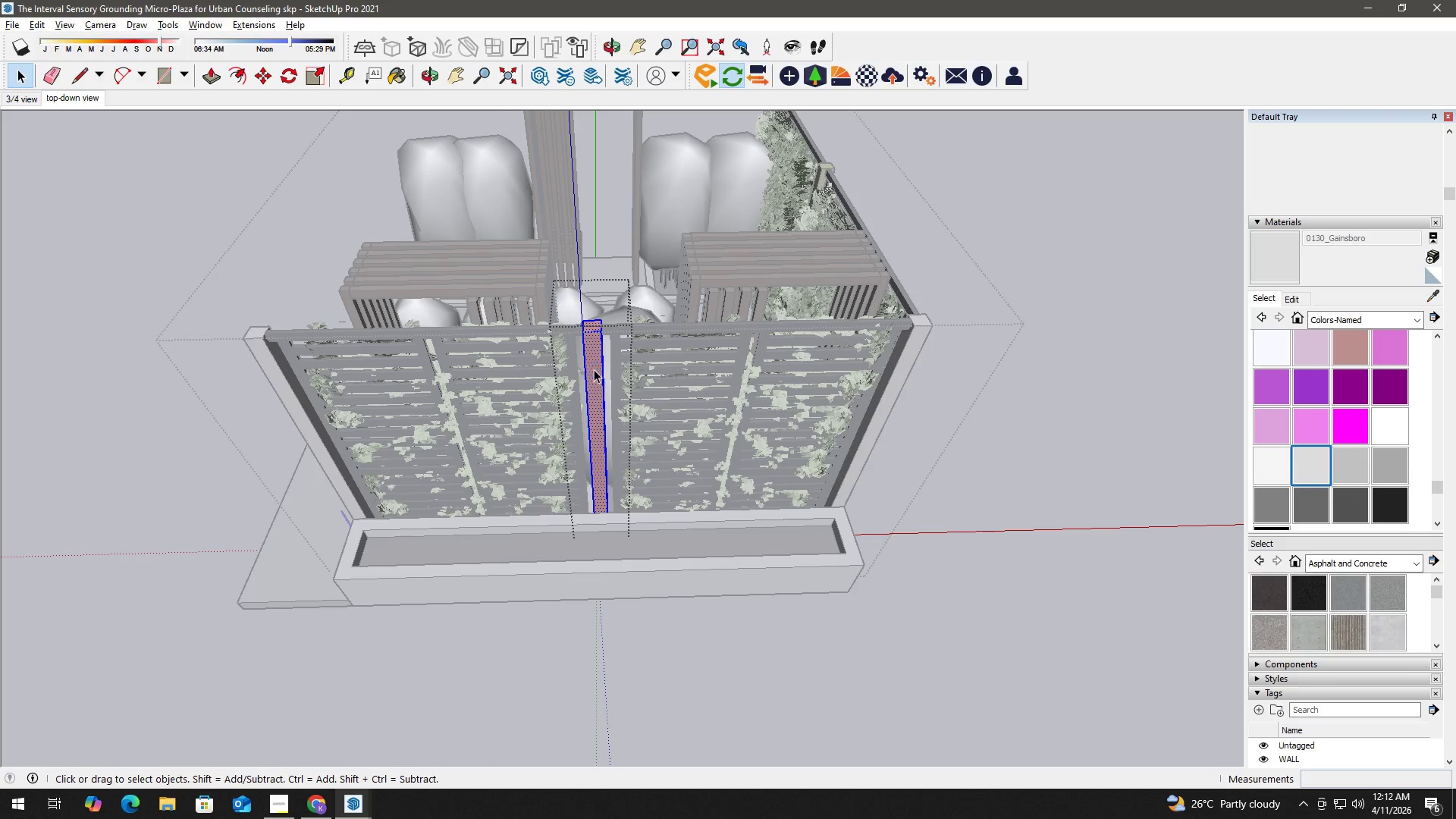 
triple_click([594, 369])
 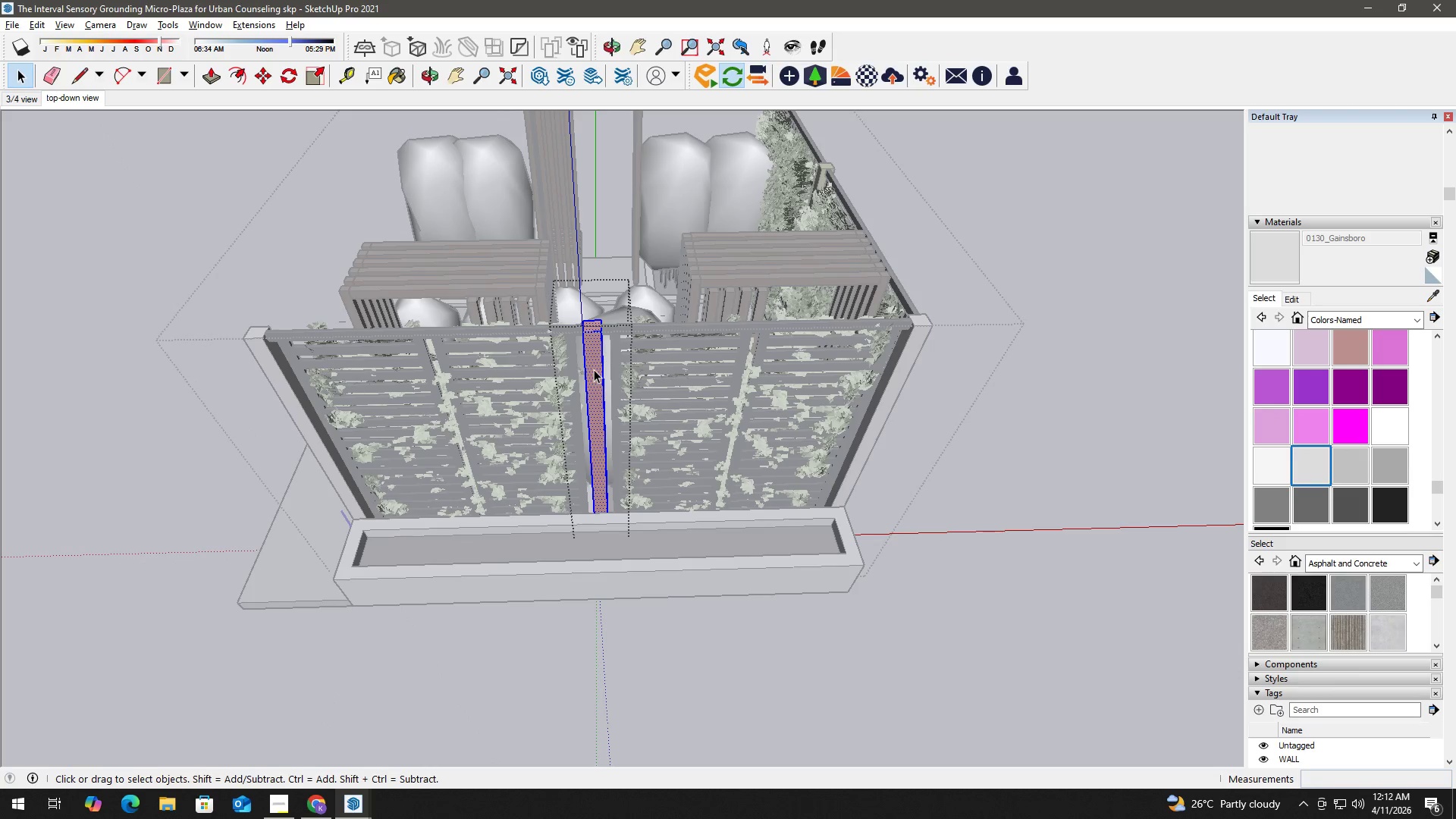 
key(B)
 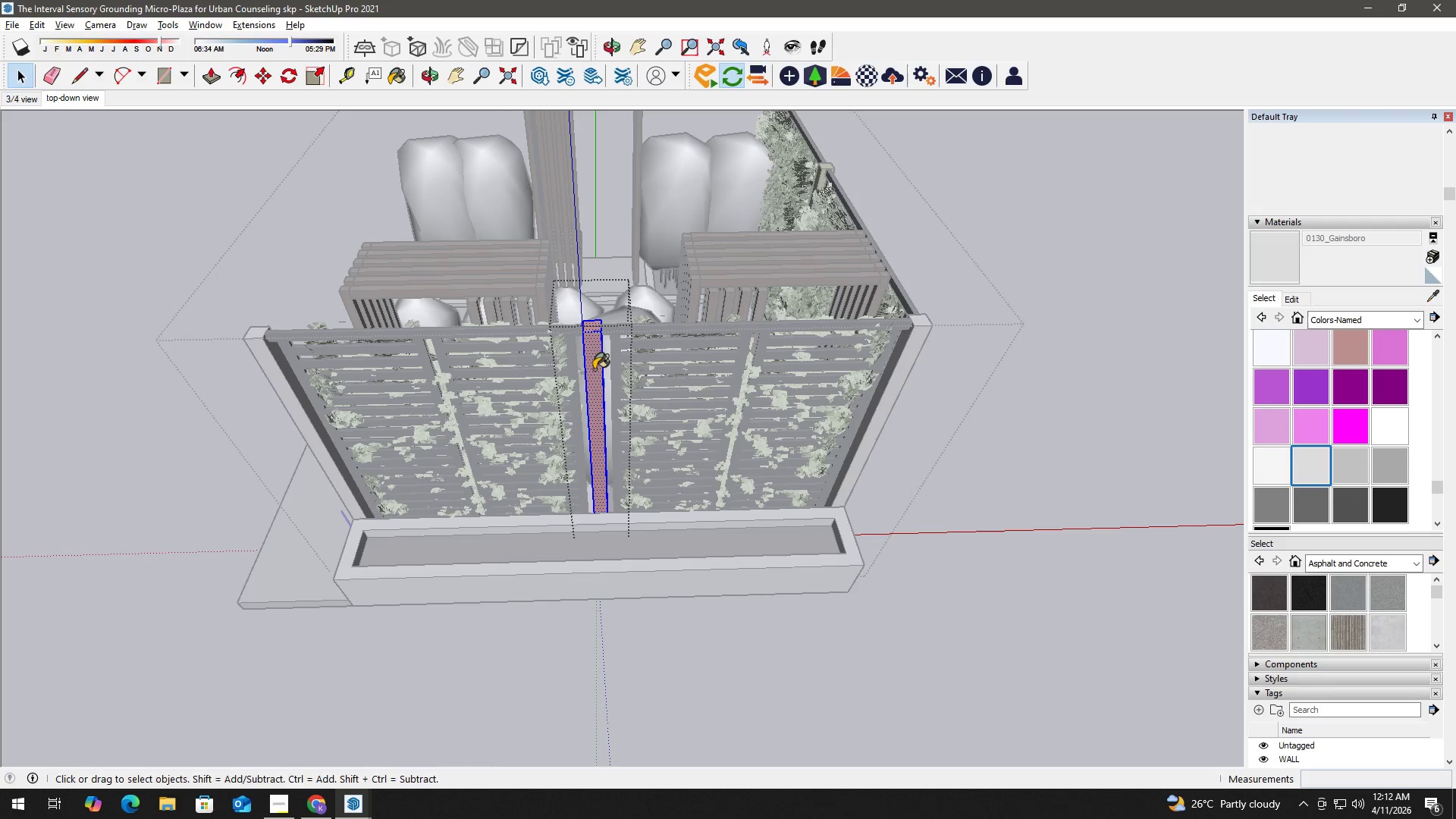 
triple_click([594, 369])
 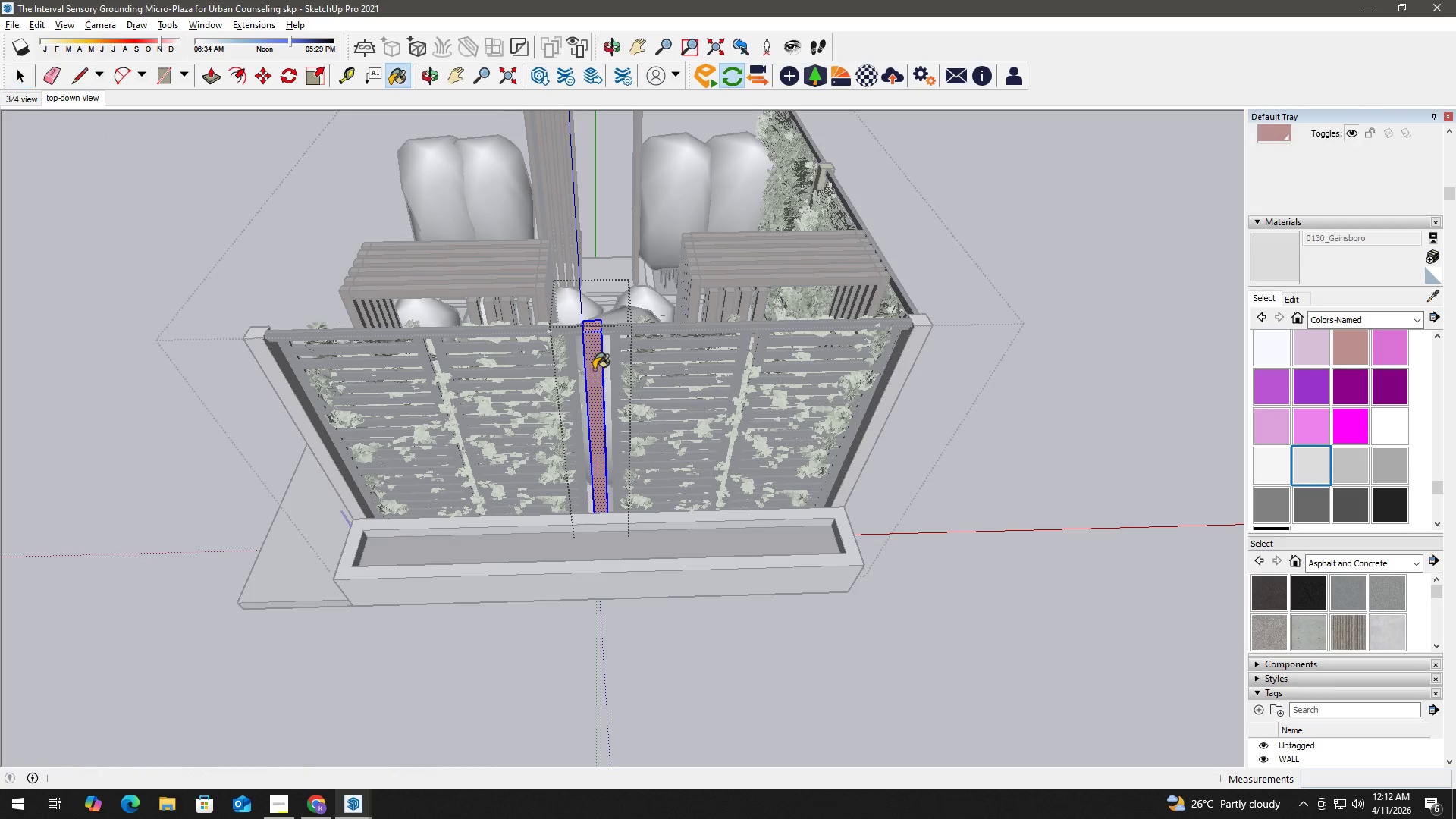 
triple_click([594, 369])
 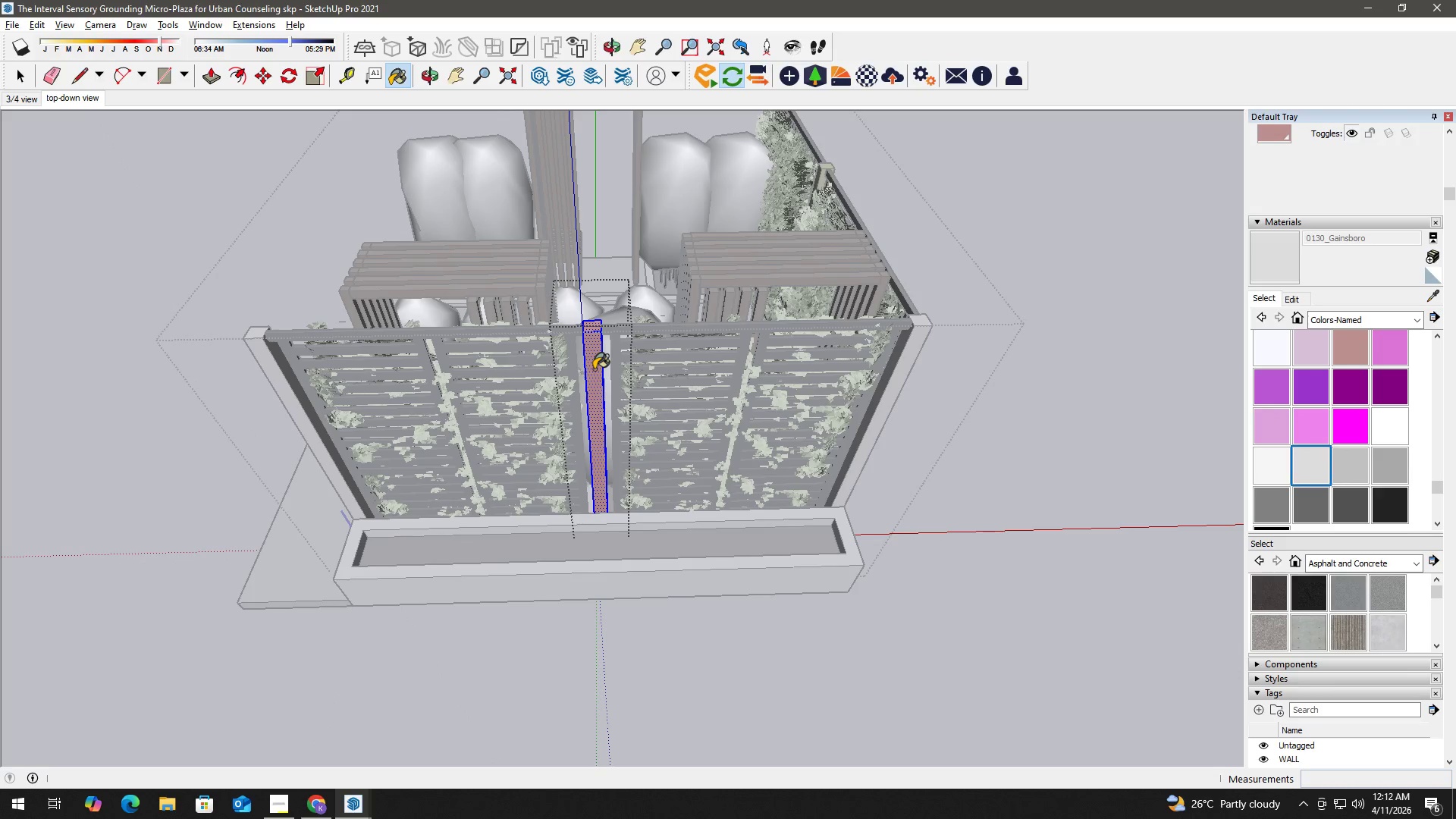 
triple_click([594, 369])
 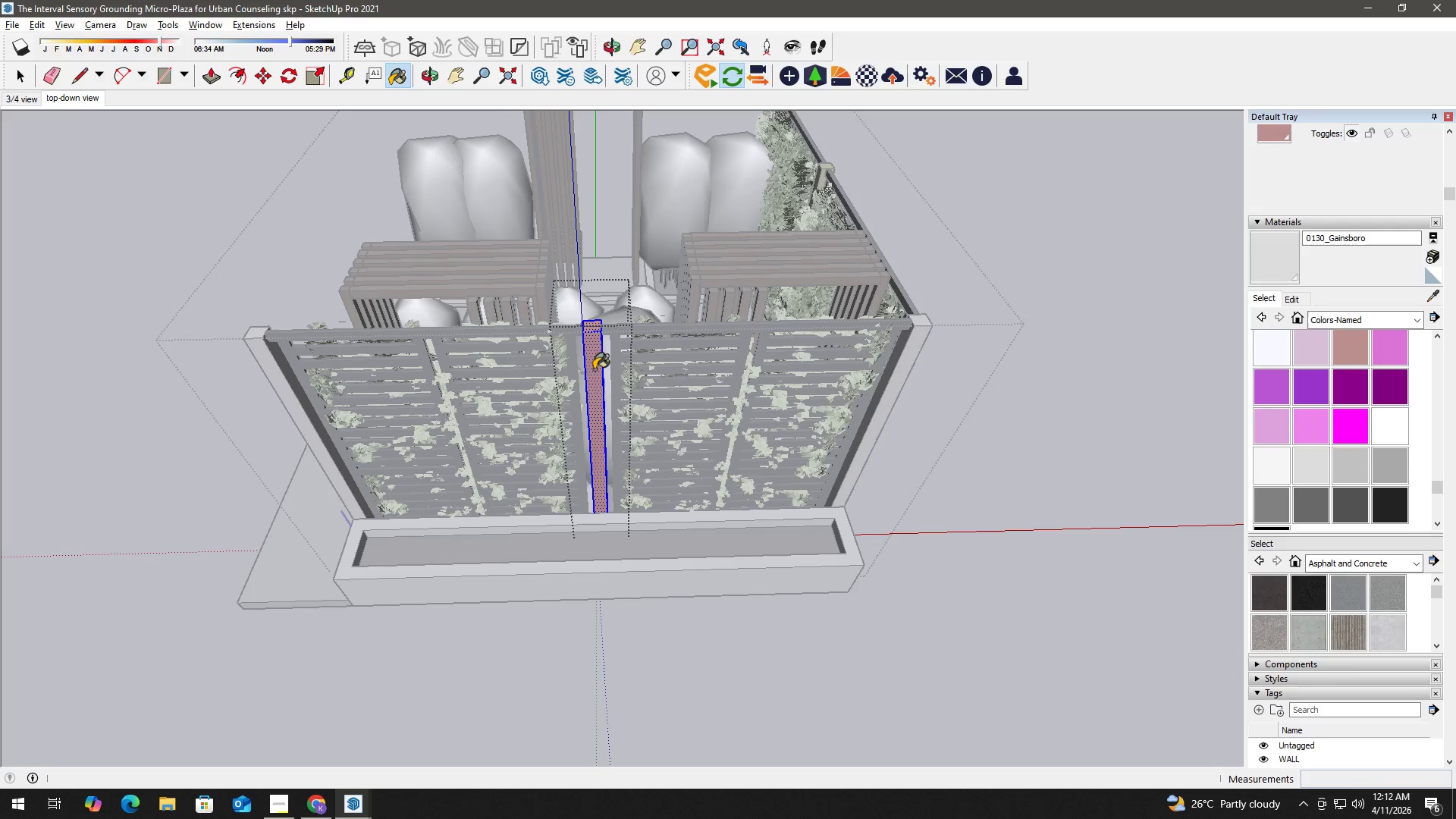 
triple_click([594, 369])
 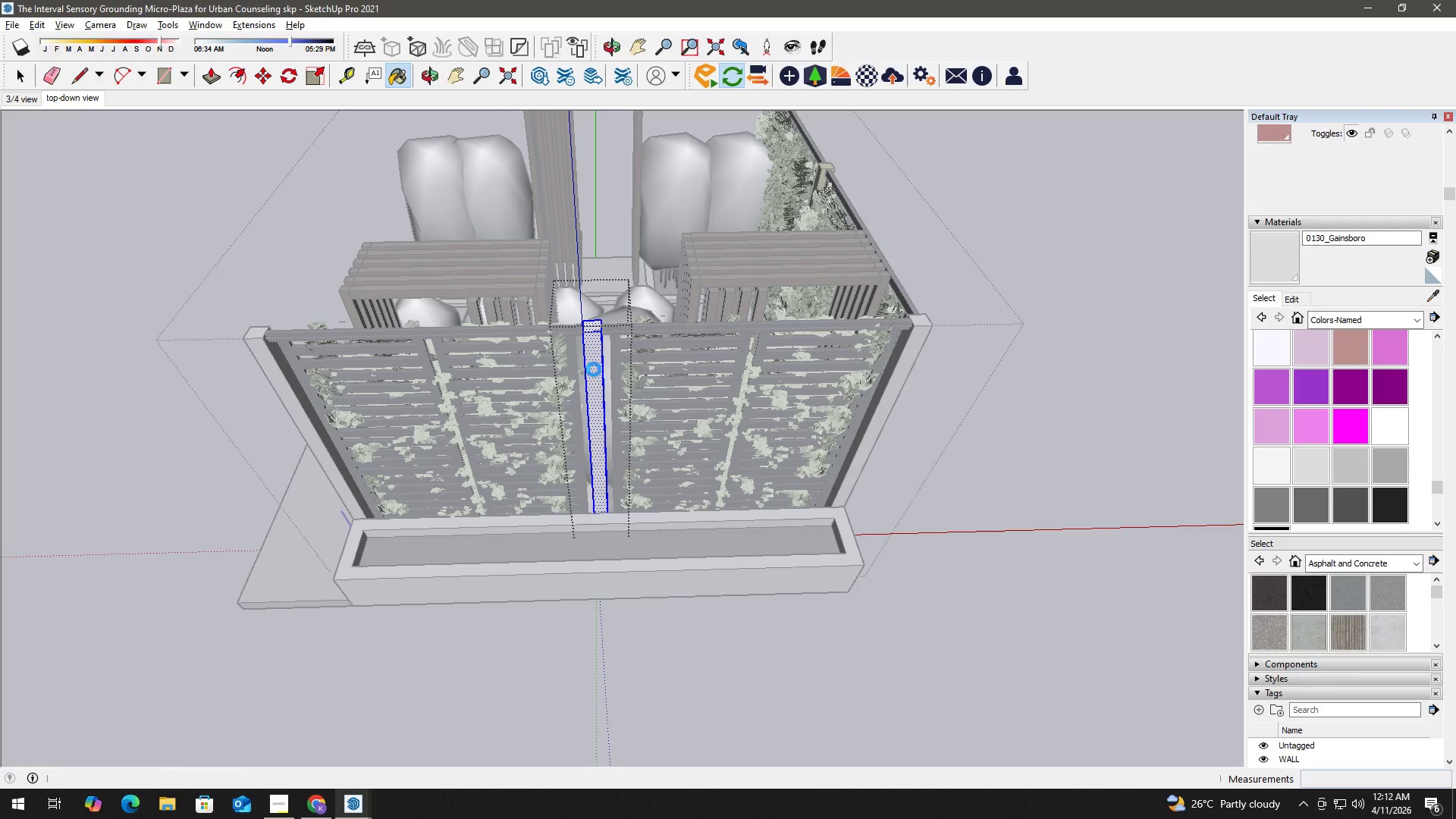 
key(Space)
 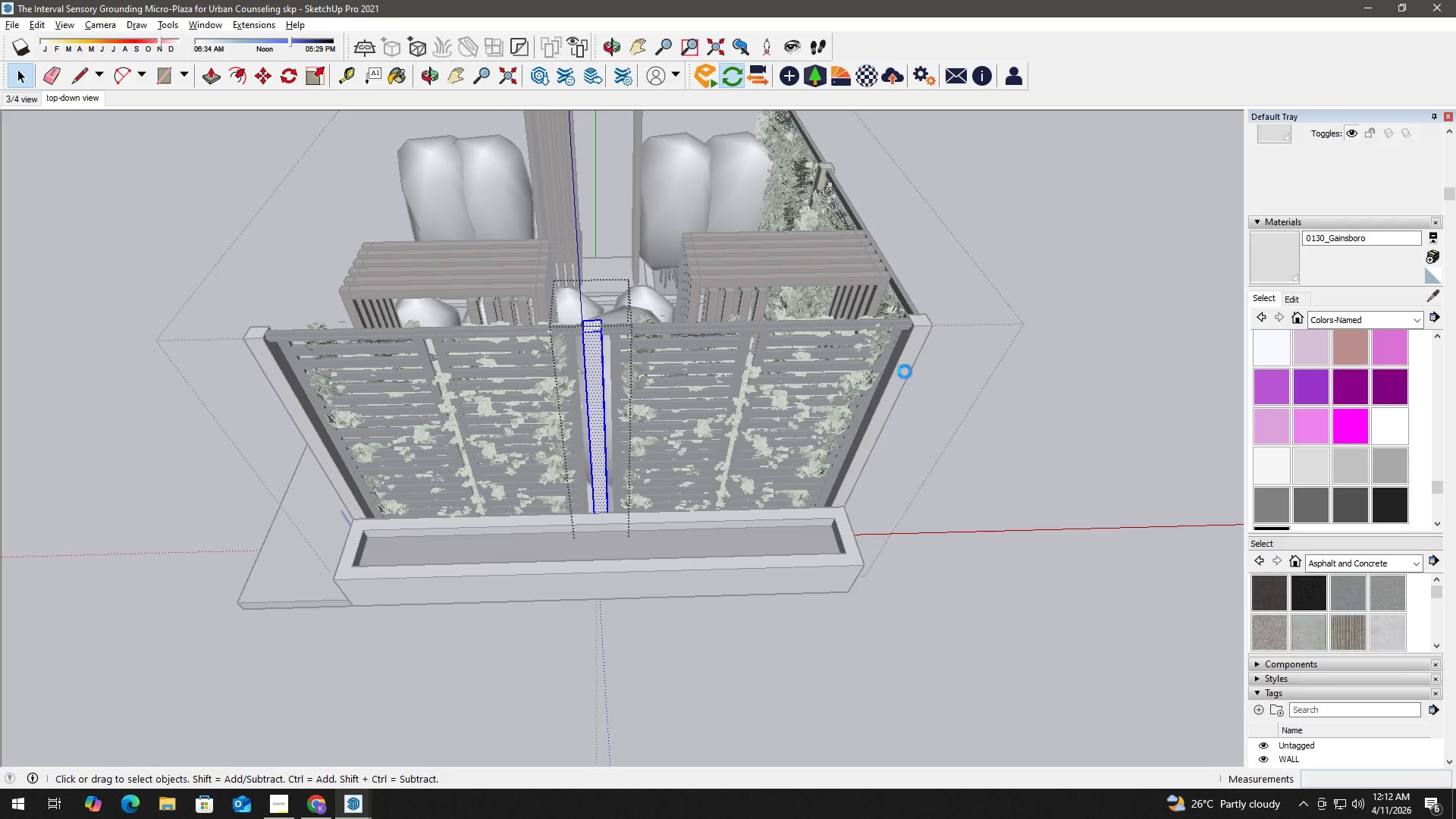 
double_click([904, 370])
 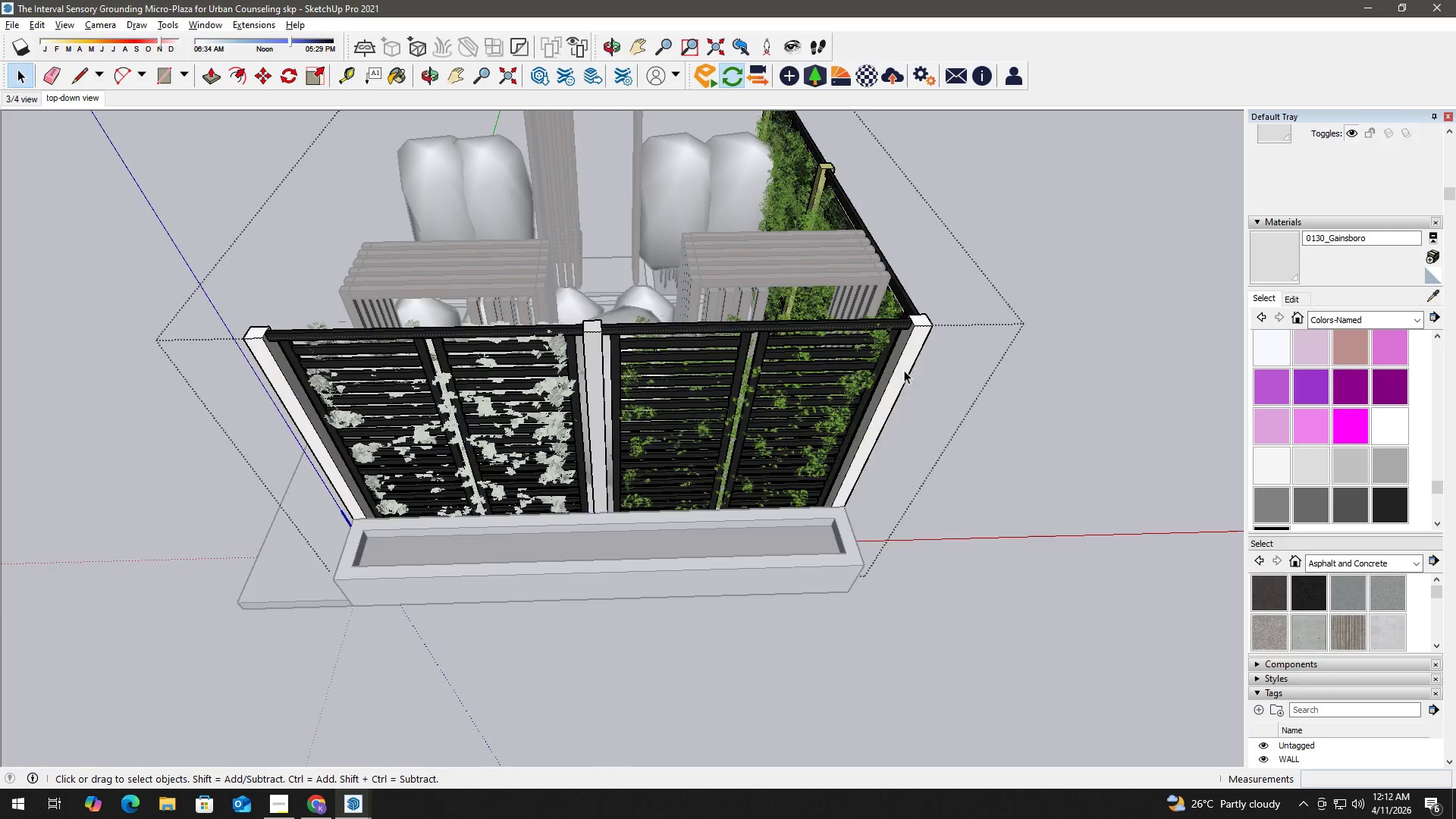 
triple_click([904, 370])
 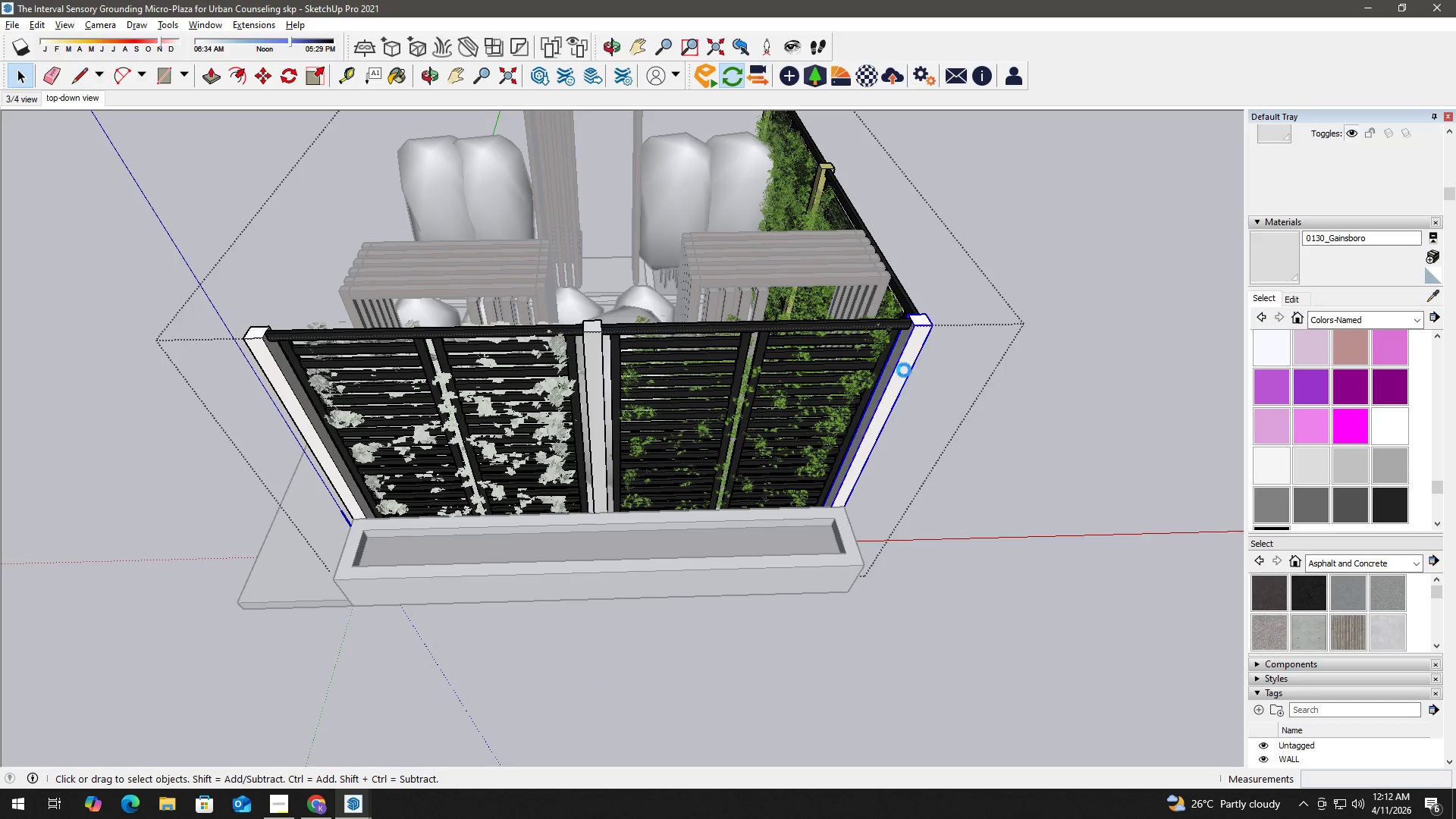 
triple_click([904, 370])
 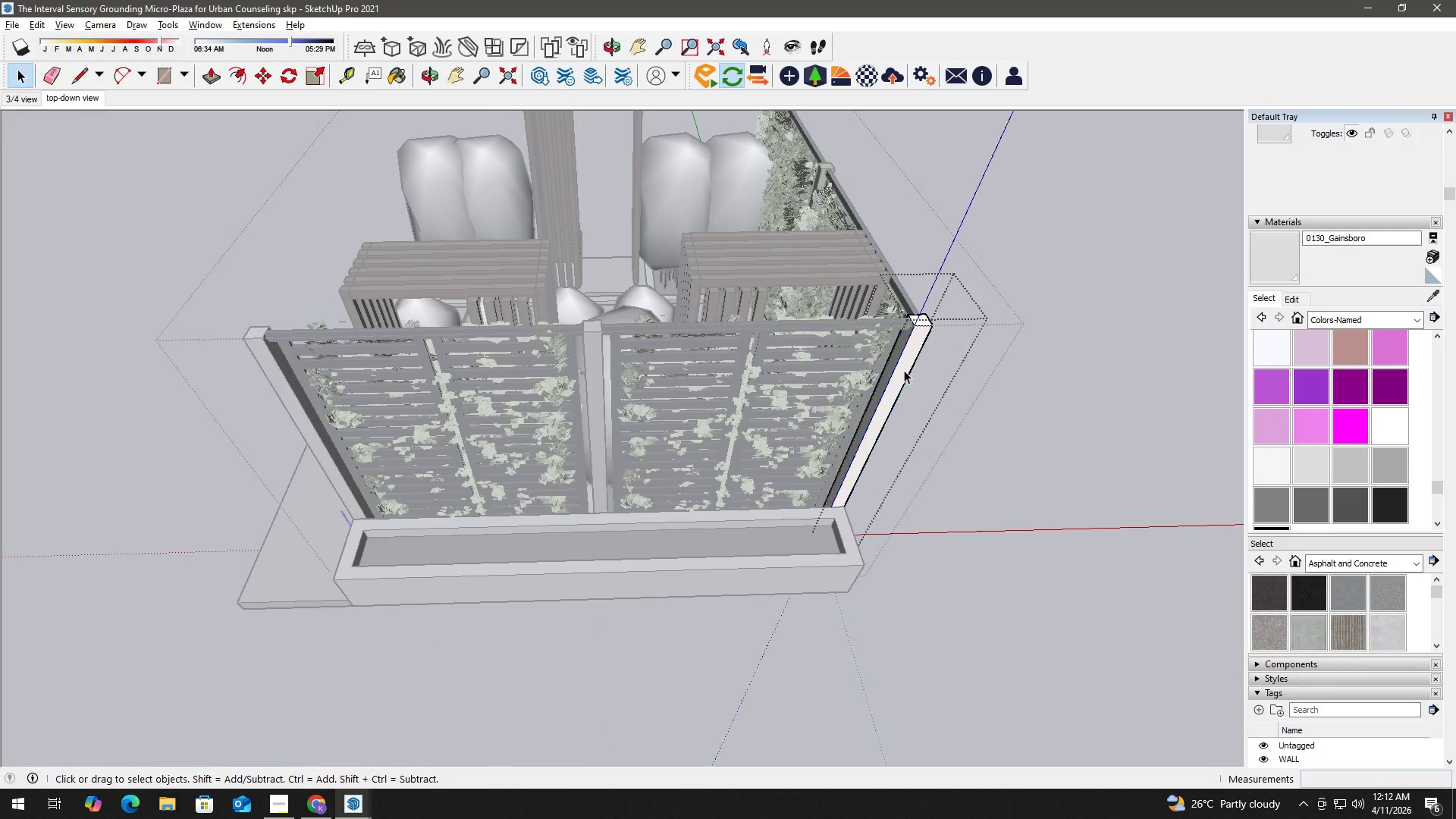 
triple_click([904, 370])
 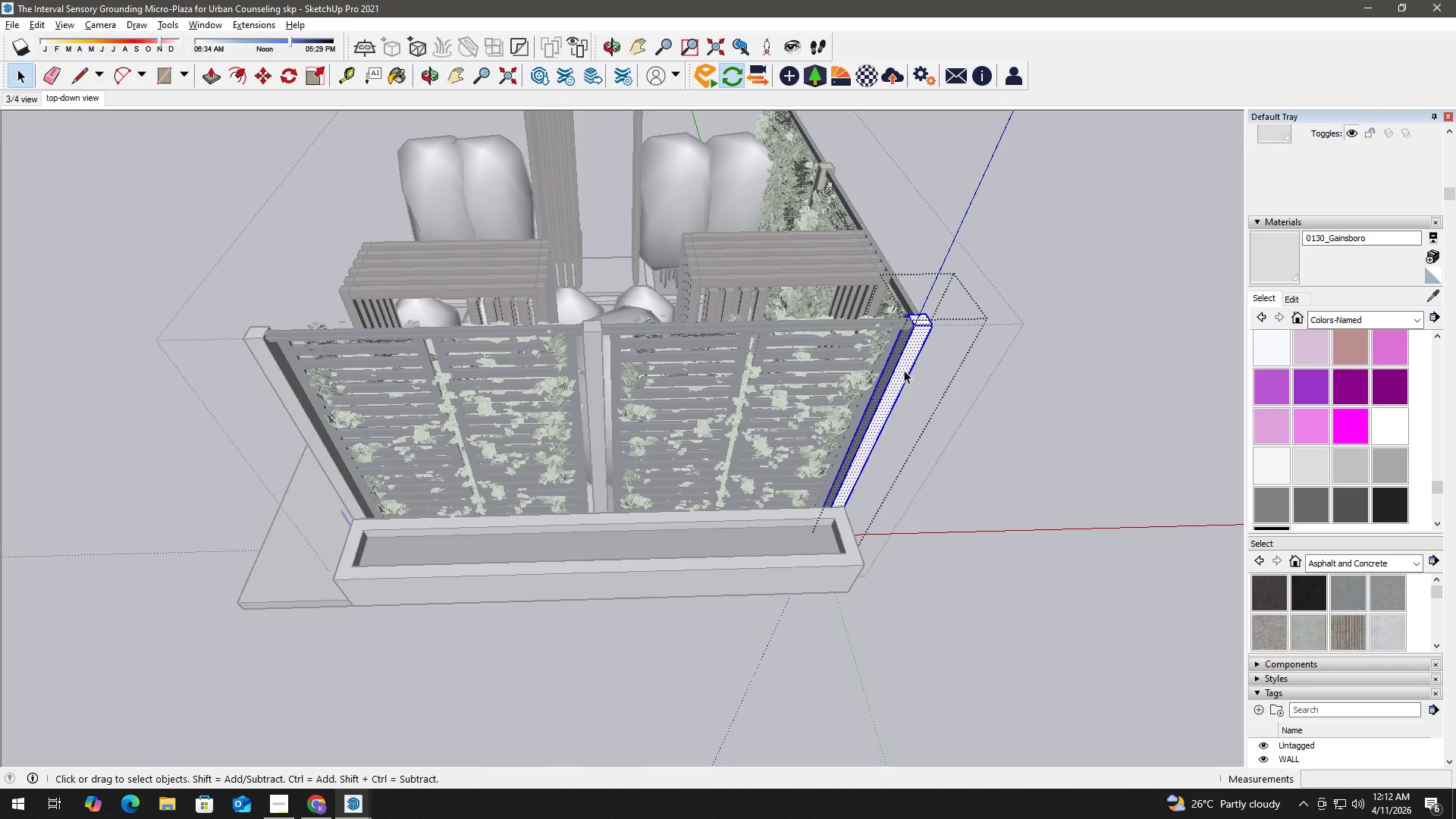 
triple_click([904, 370])
 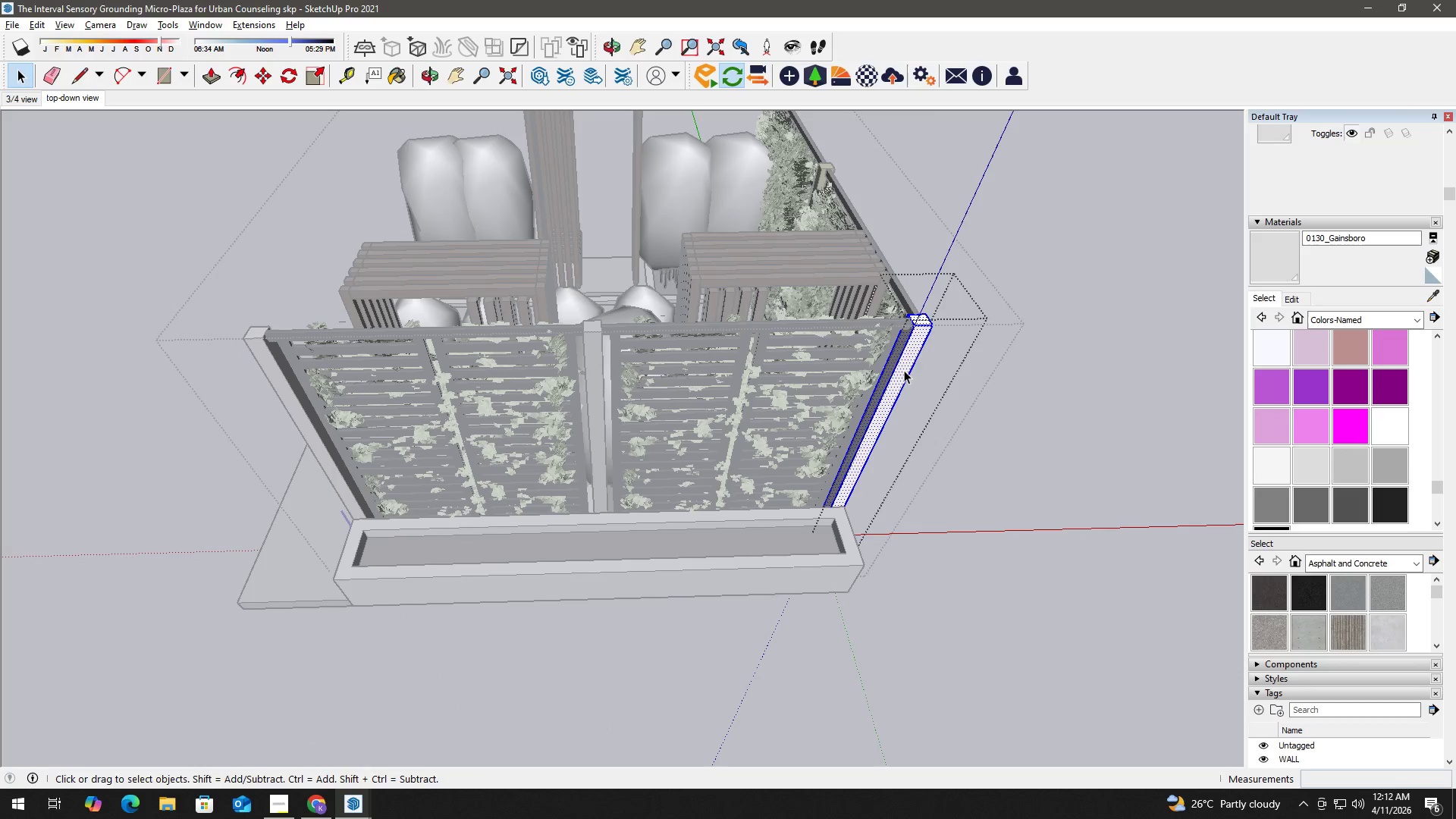 
key(B)
 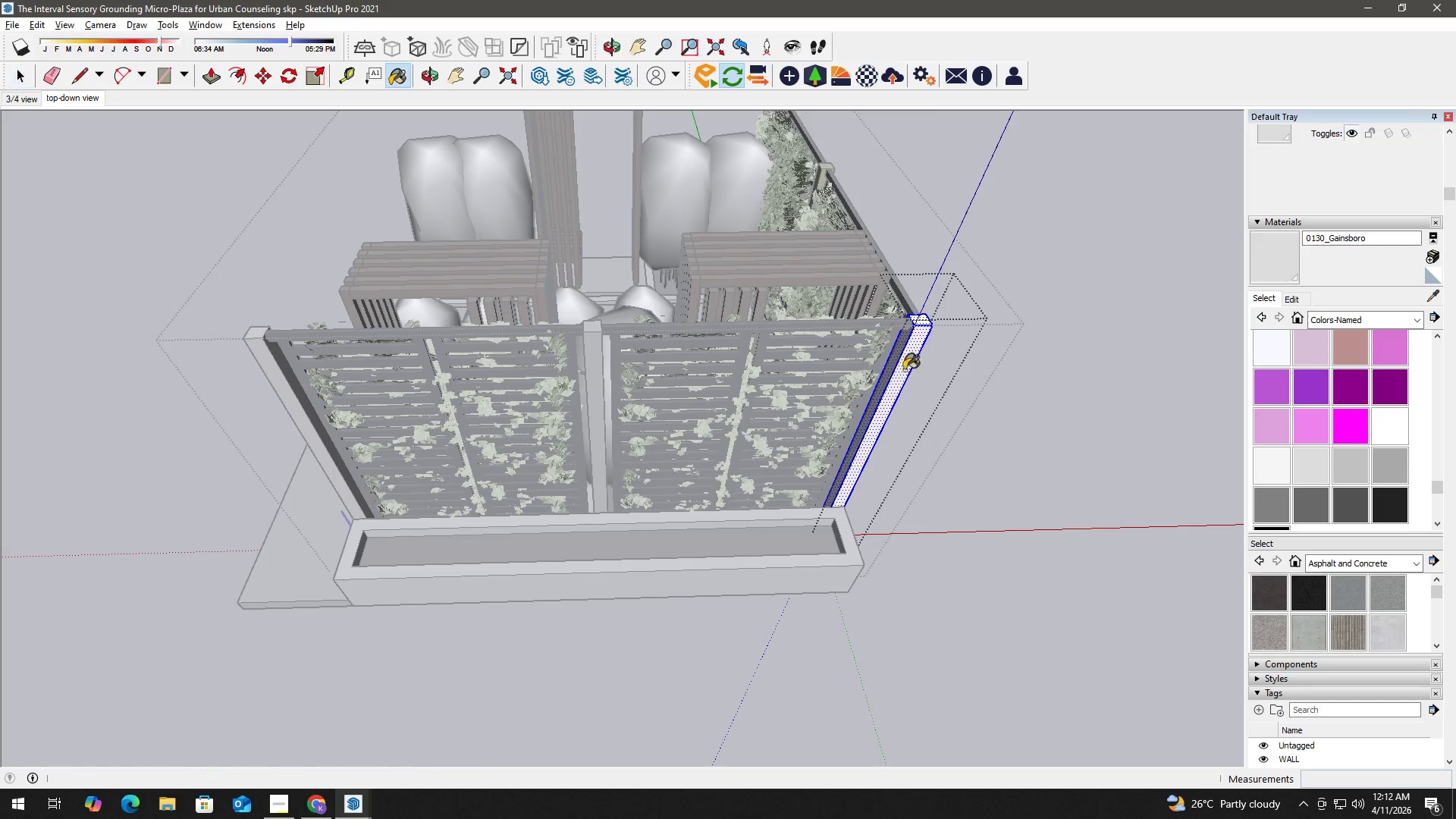 
triple_click([904, 370])
 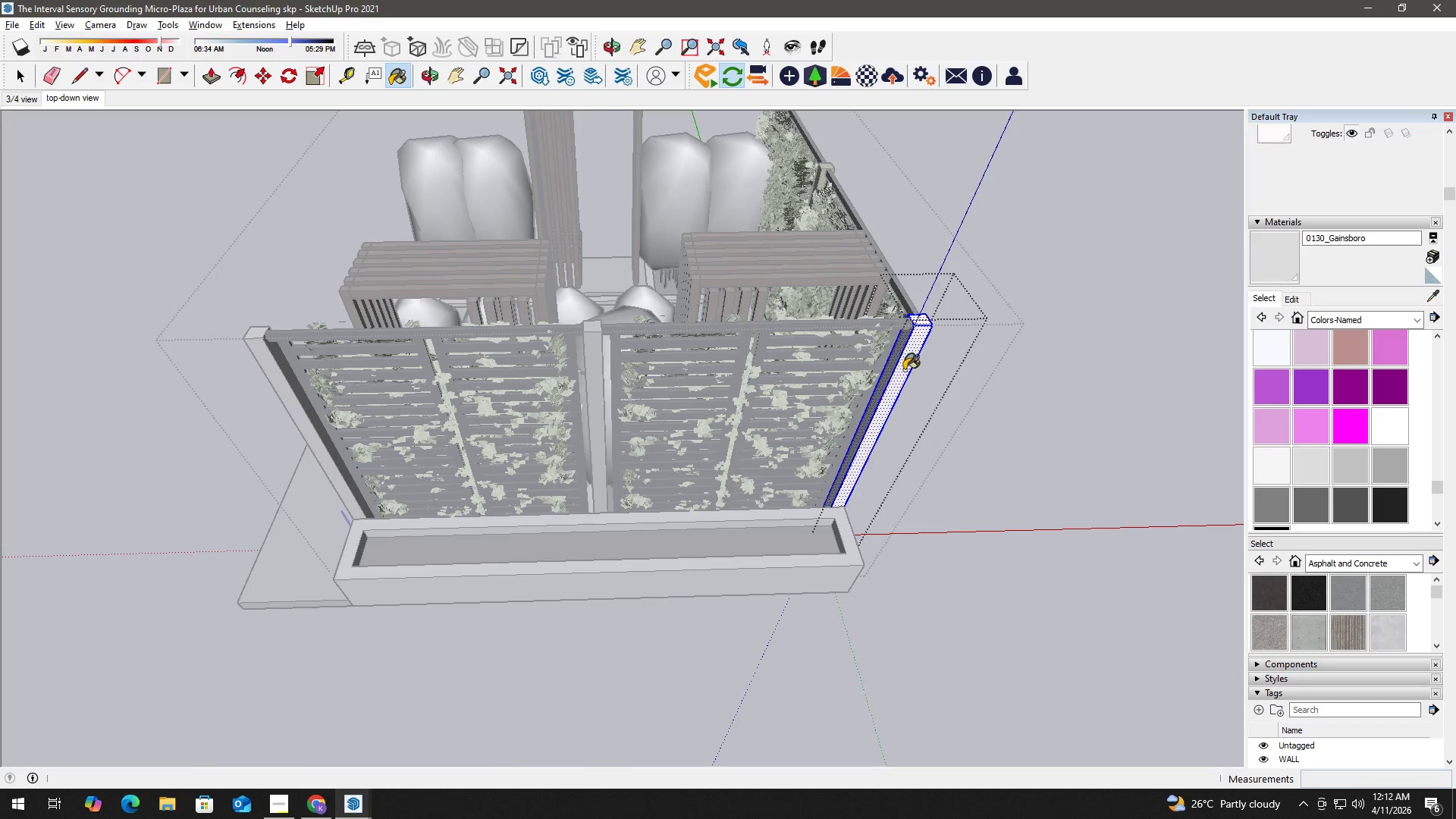 
triple_click([904, 370])
 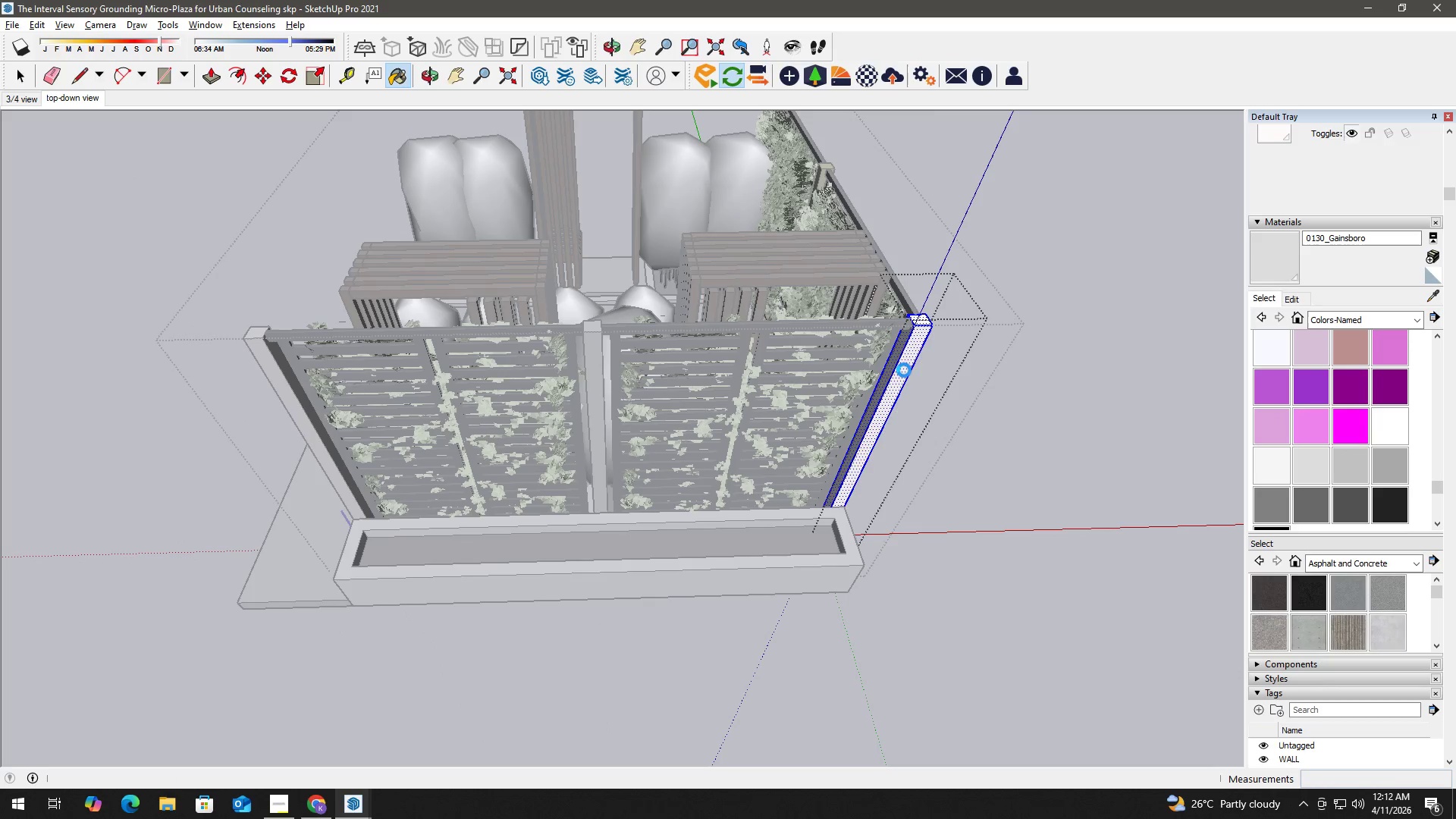 
triple_click([904, 370])
 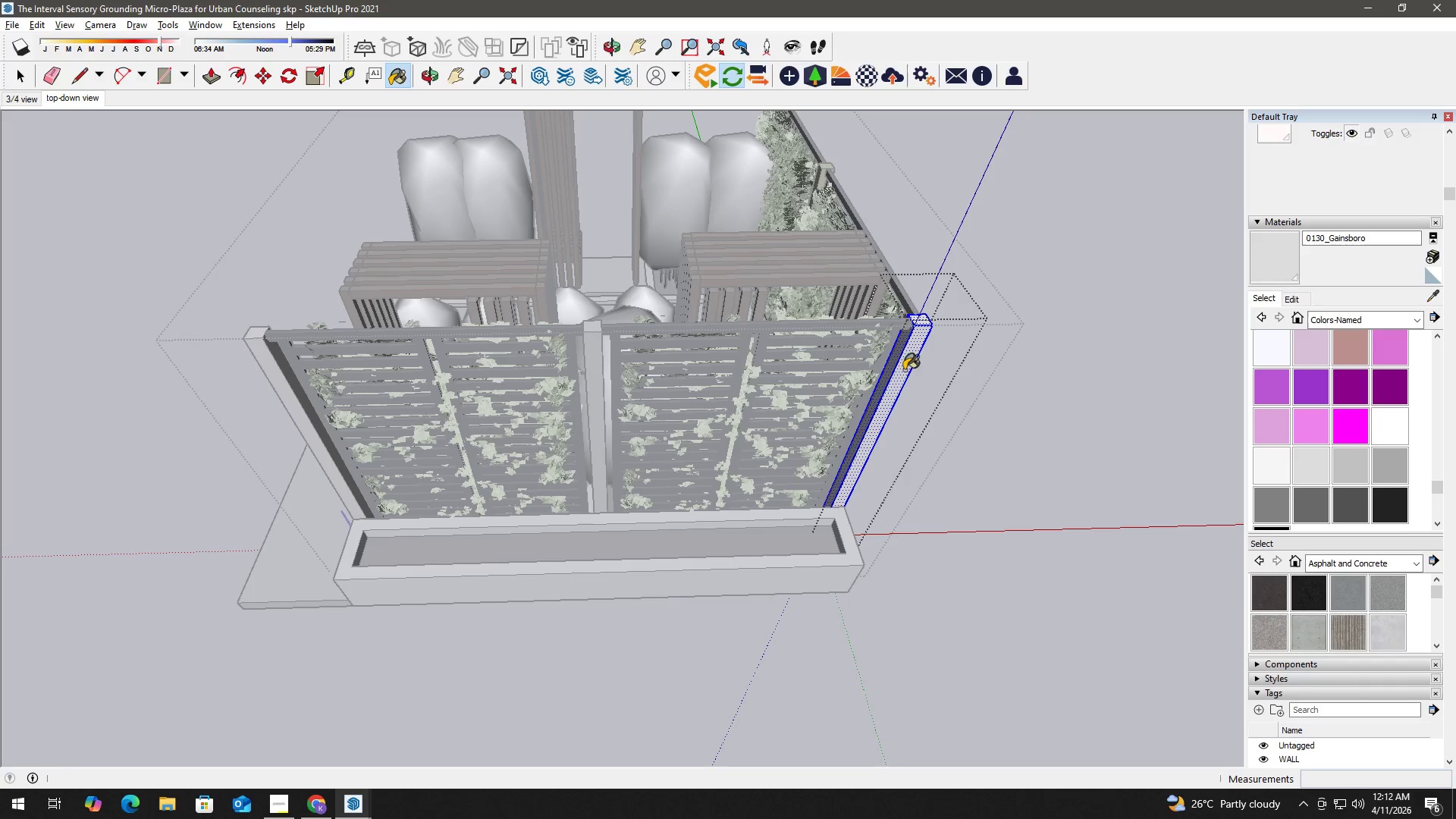 
key(Space)
 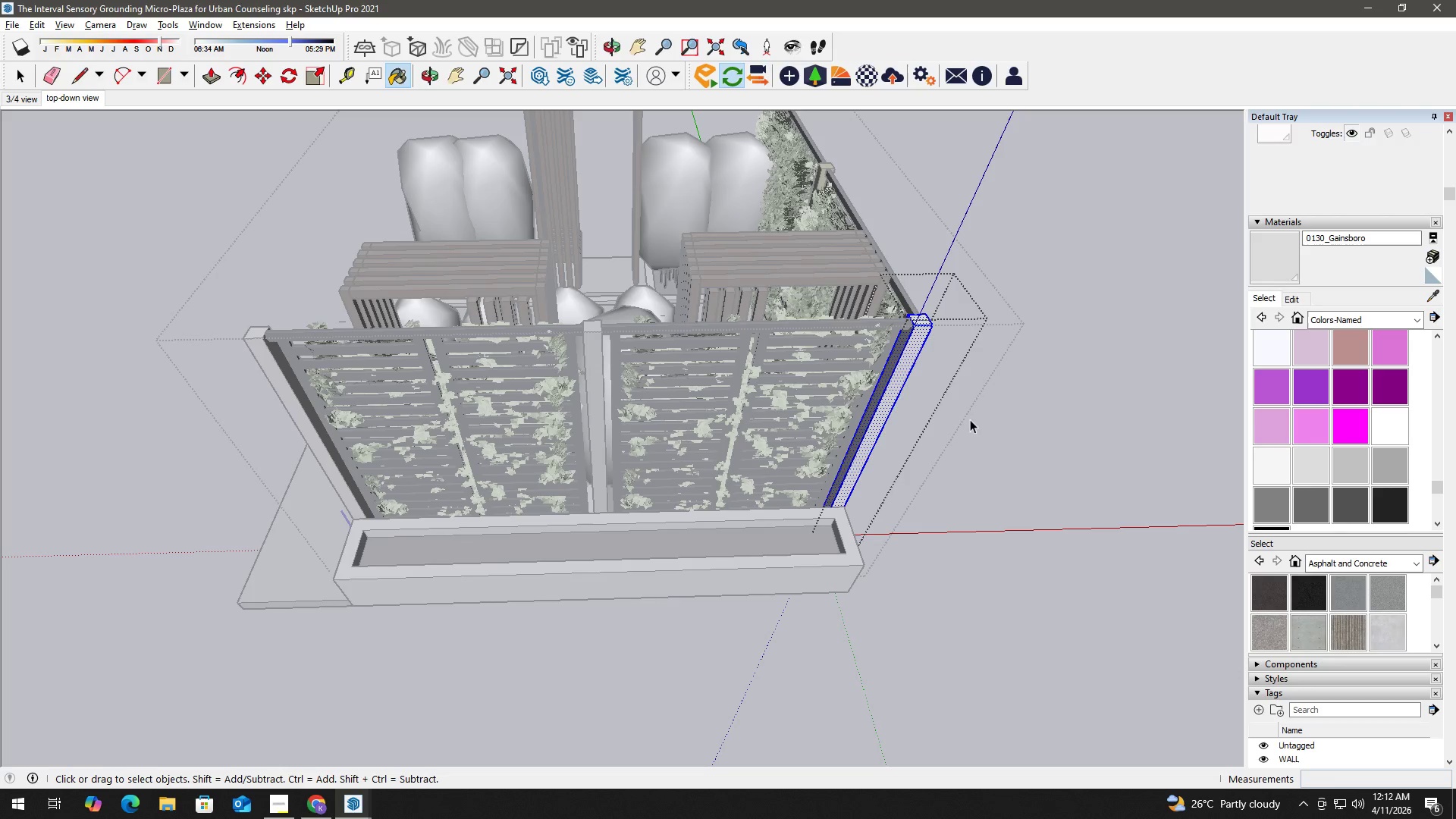 
triple_click([990, 429])
 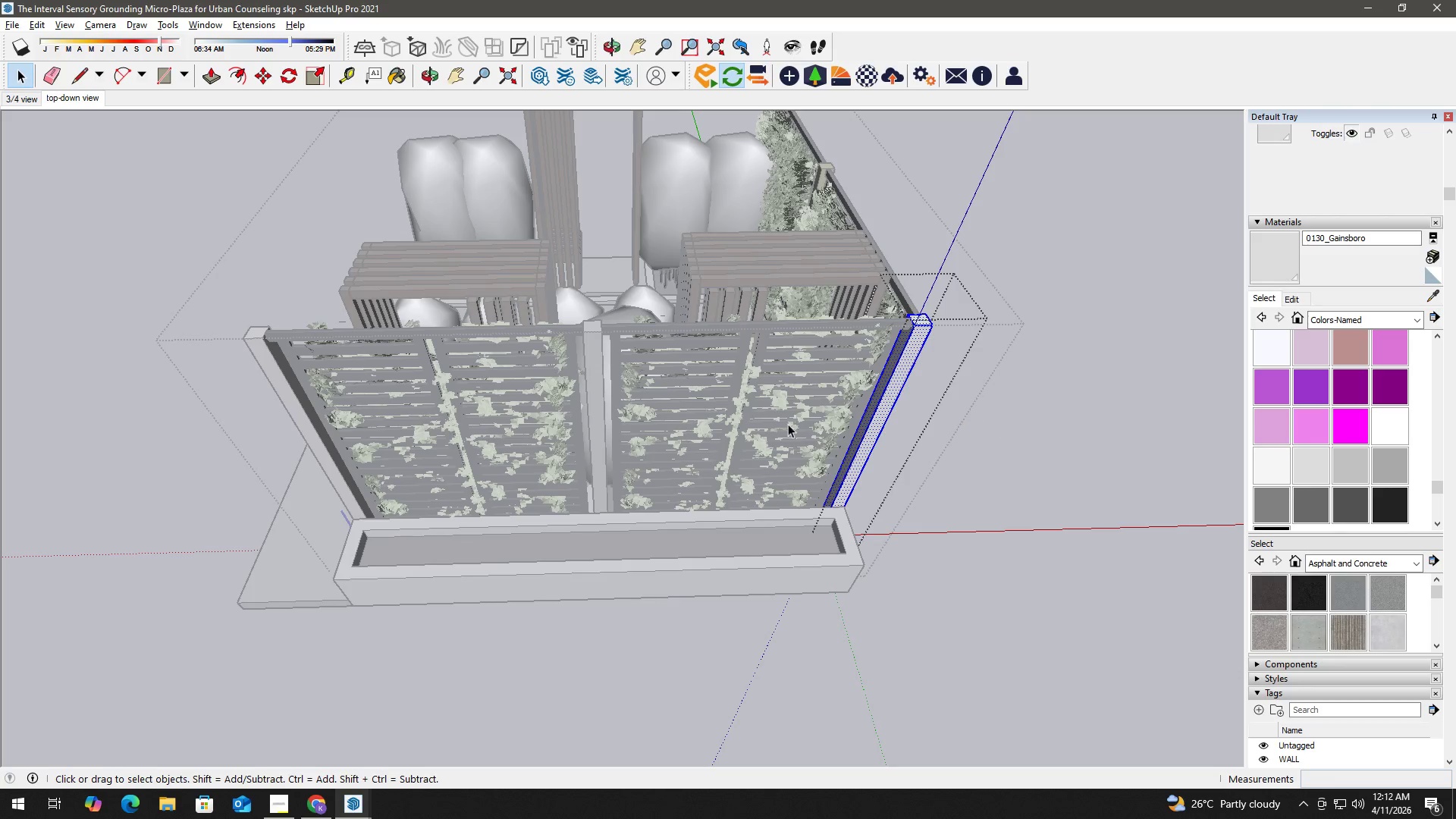 
key(H)
 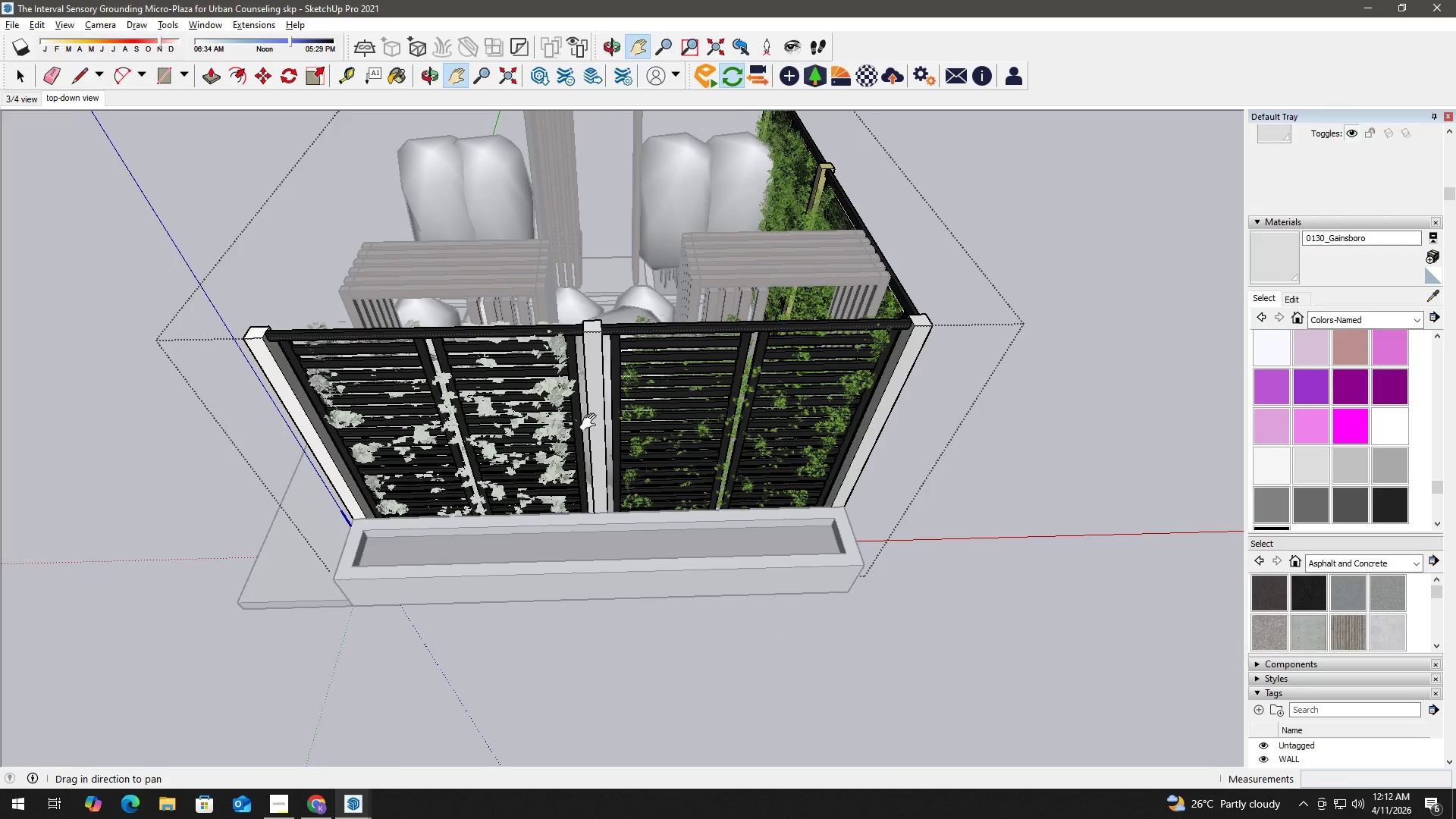 
left_click_drag(start_coordinate=[590, 422], to_coordinate=[730, 425])
 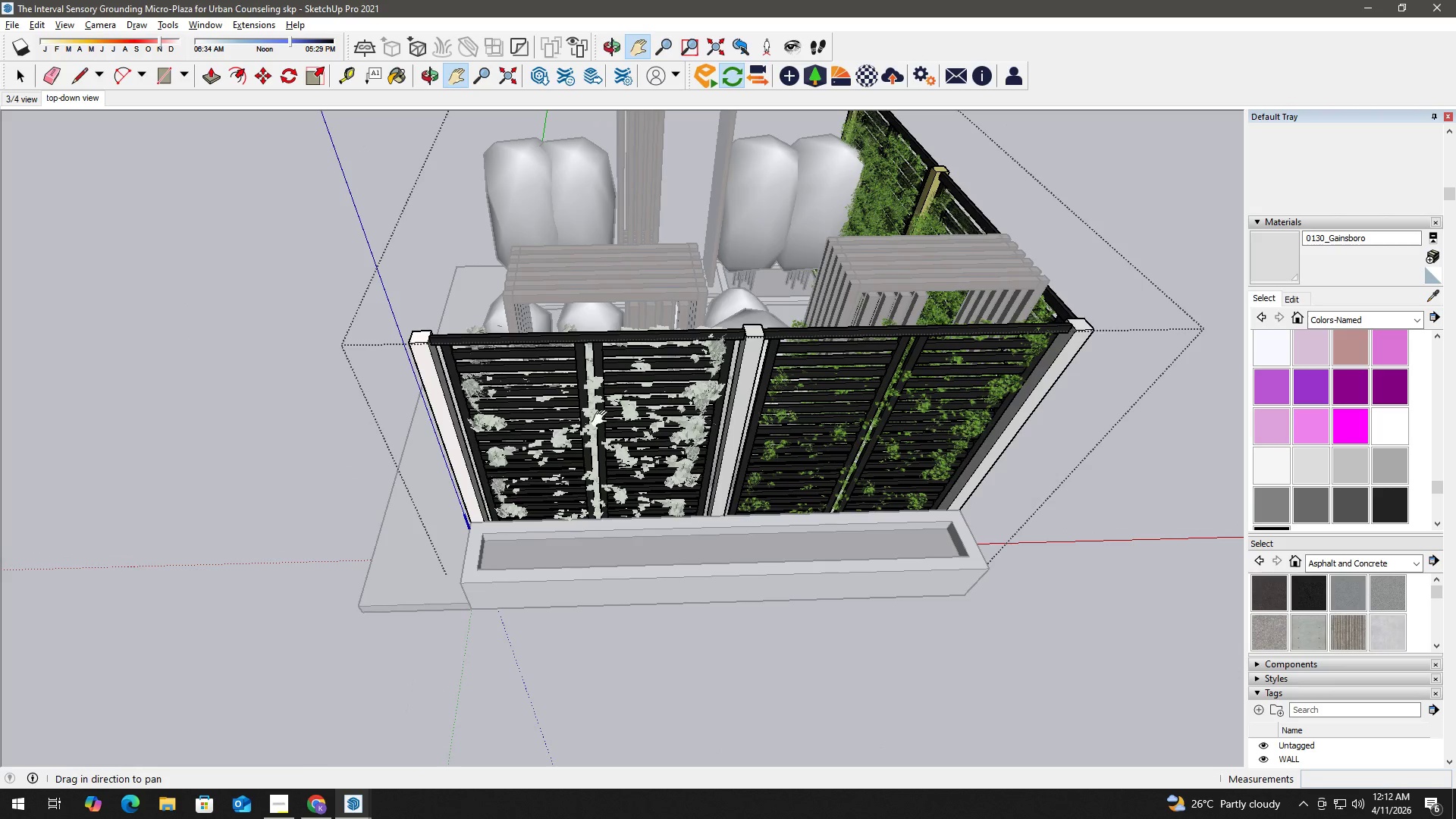 
key(Space)
 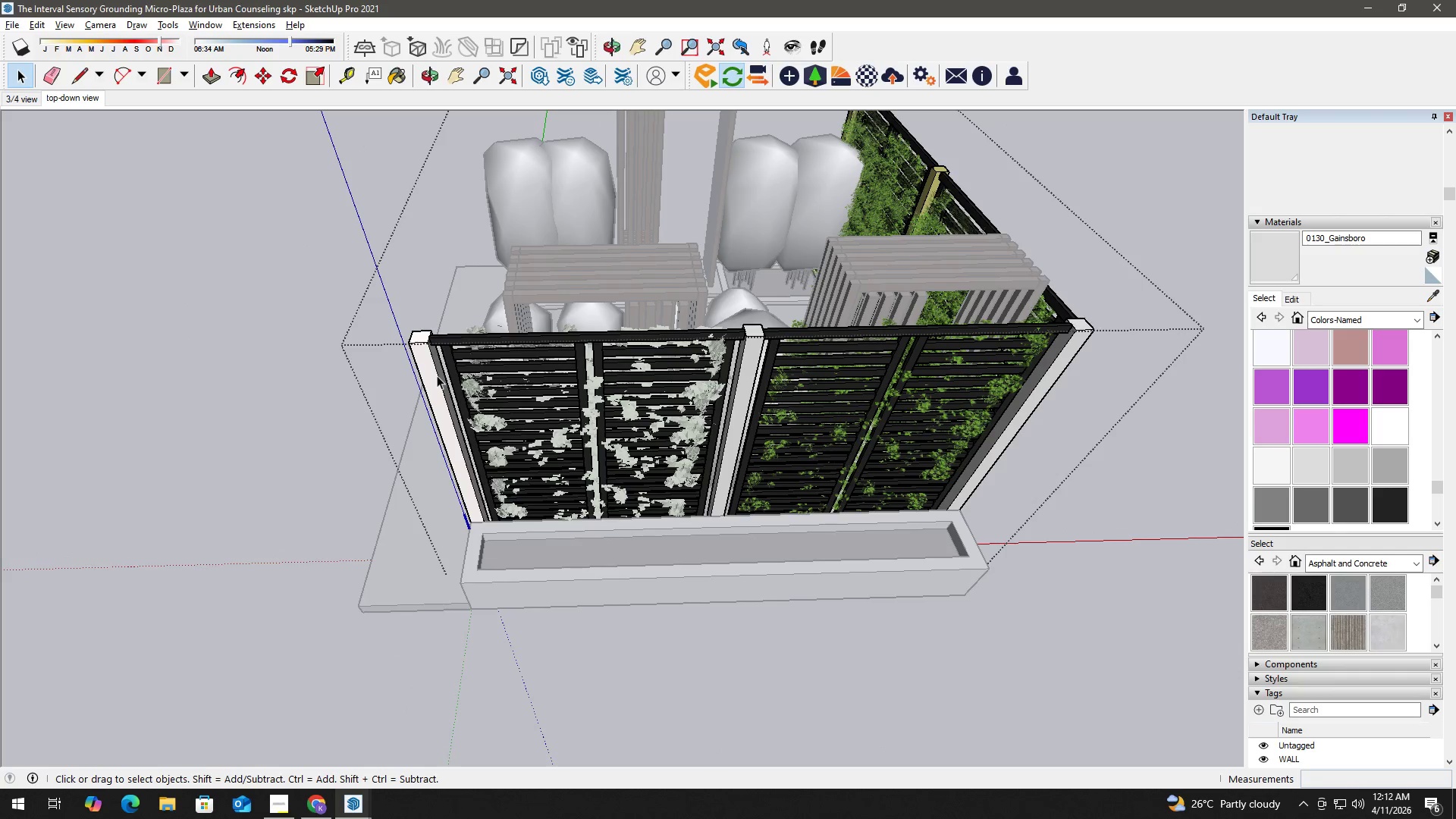 
double_click([437, 375])
 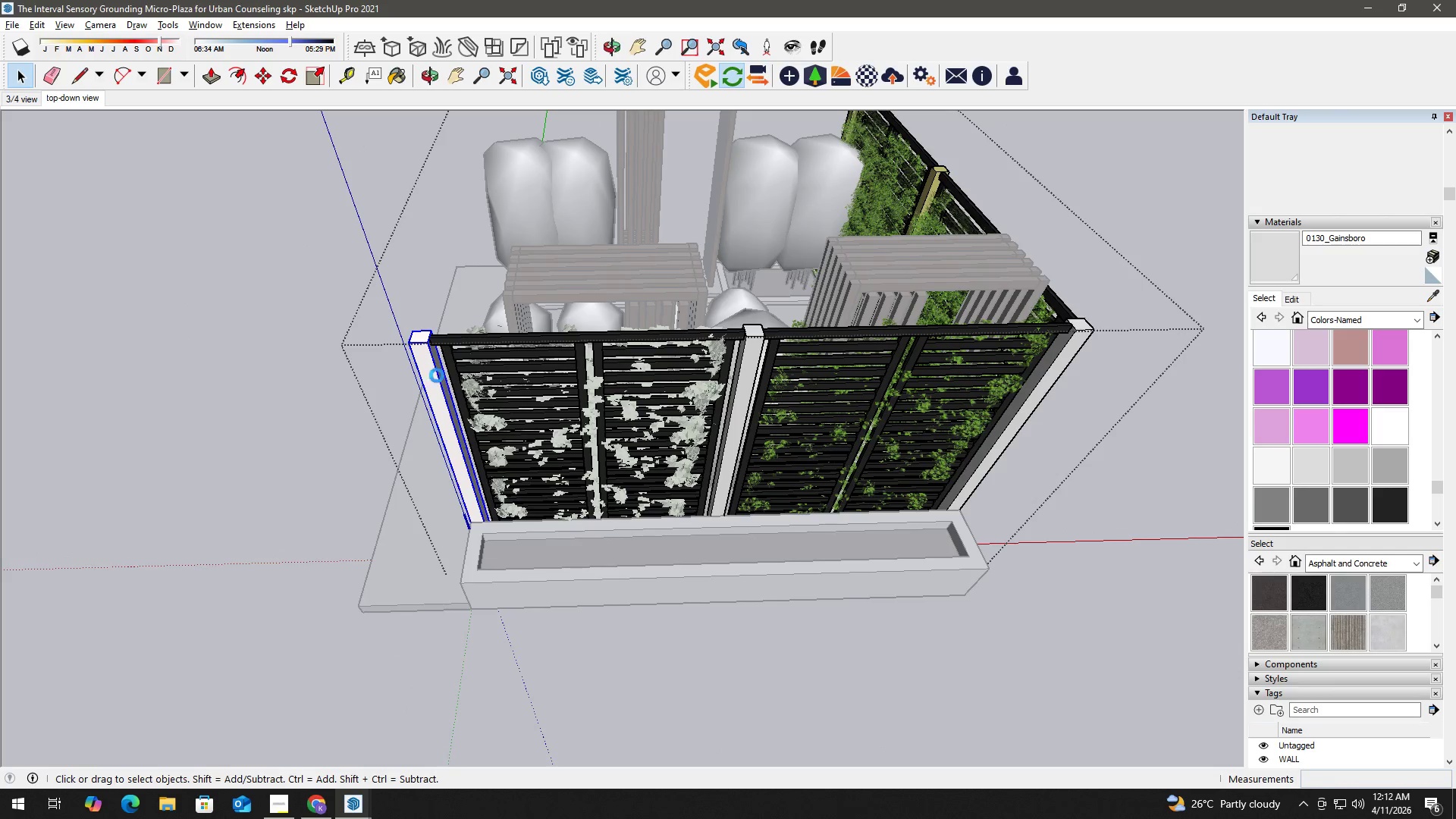 
triple_click([437, 375])
 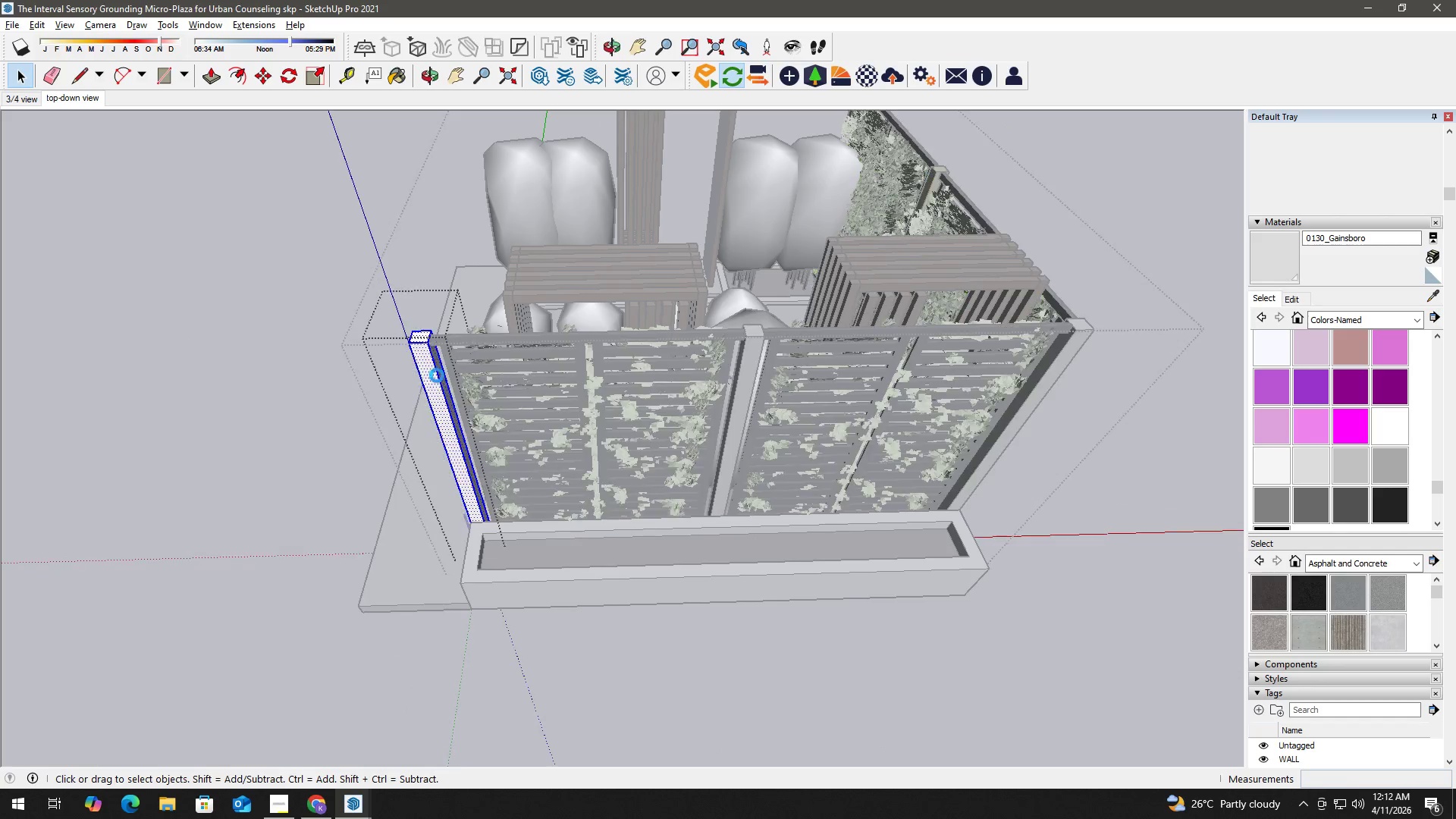 
triple_click([437, 375])
 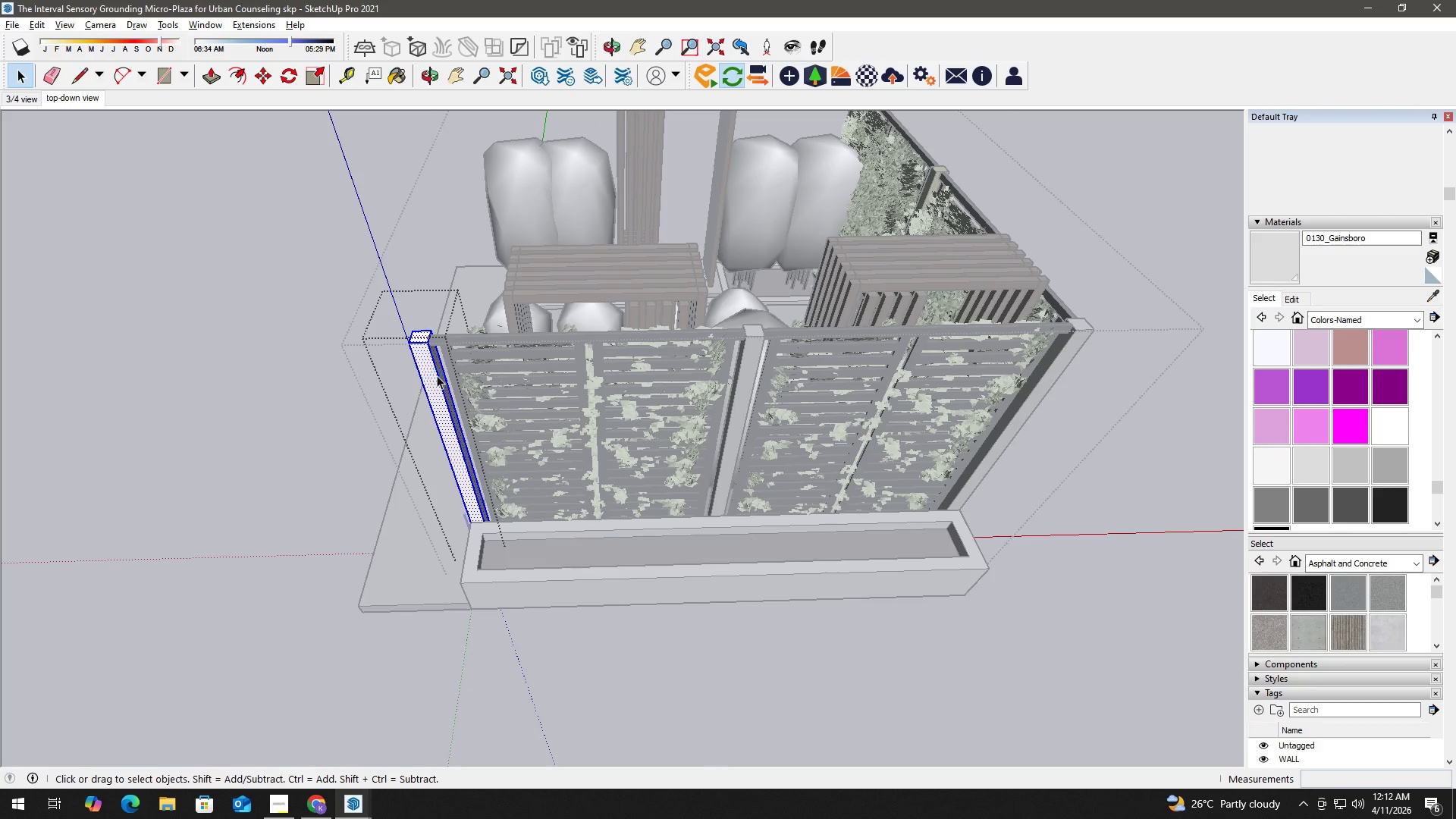 
triple_click([437, 375])
 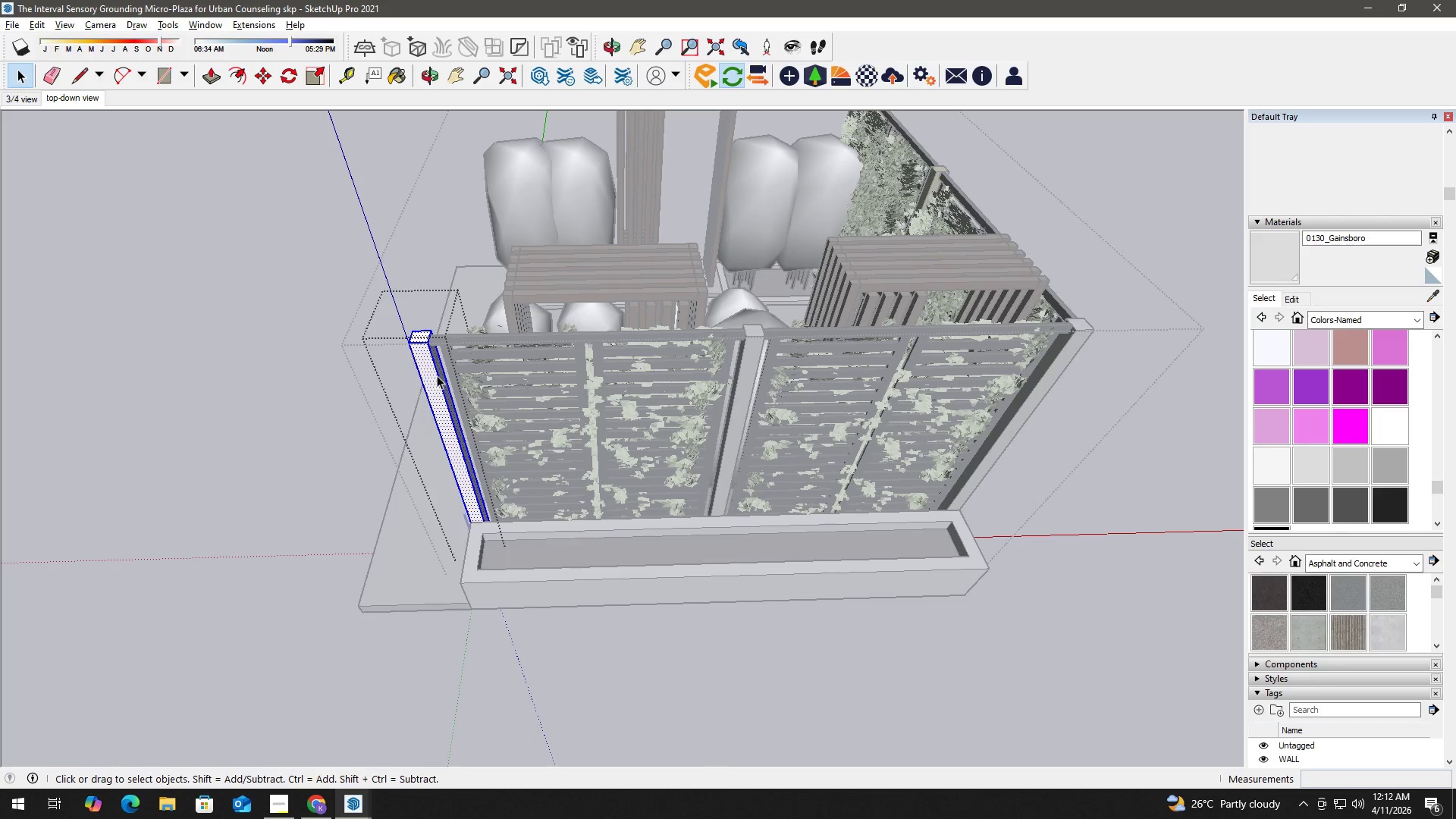 
key(B)
 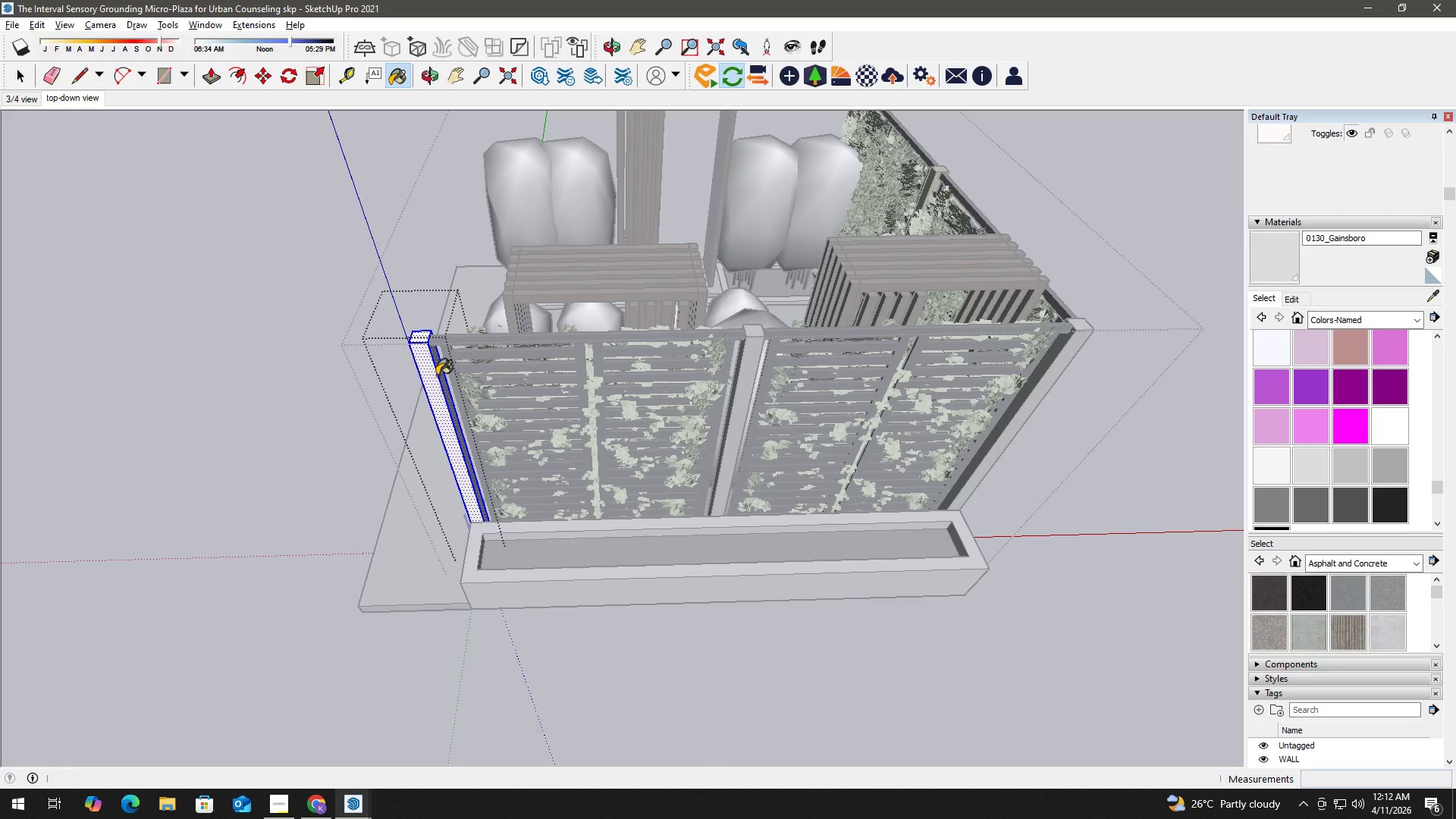 
triple_click([437, 375])
 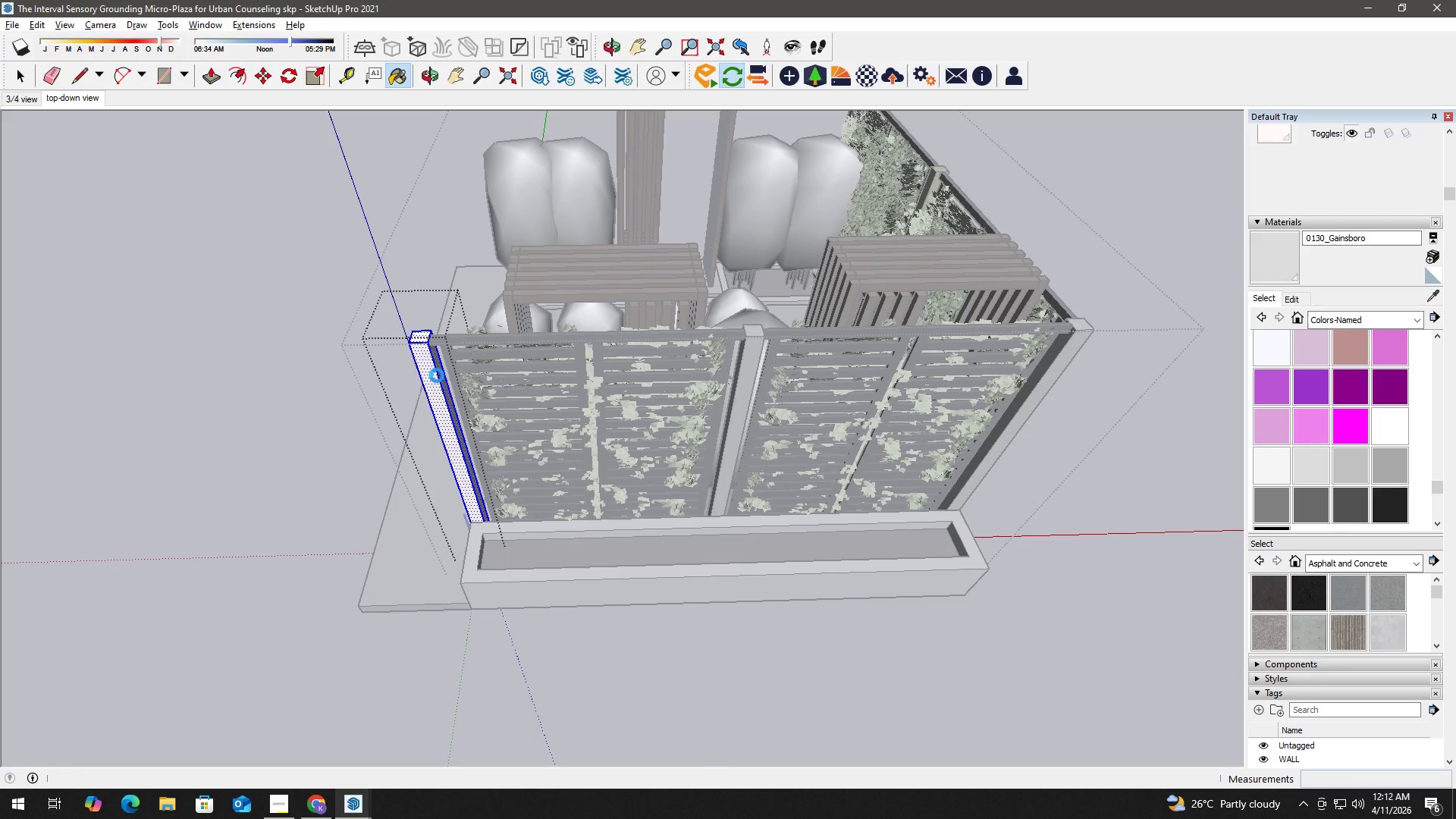 
triple_click([437, 375])
 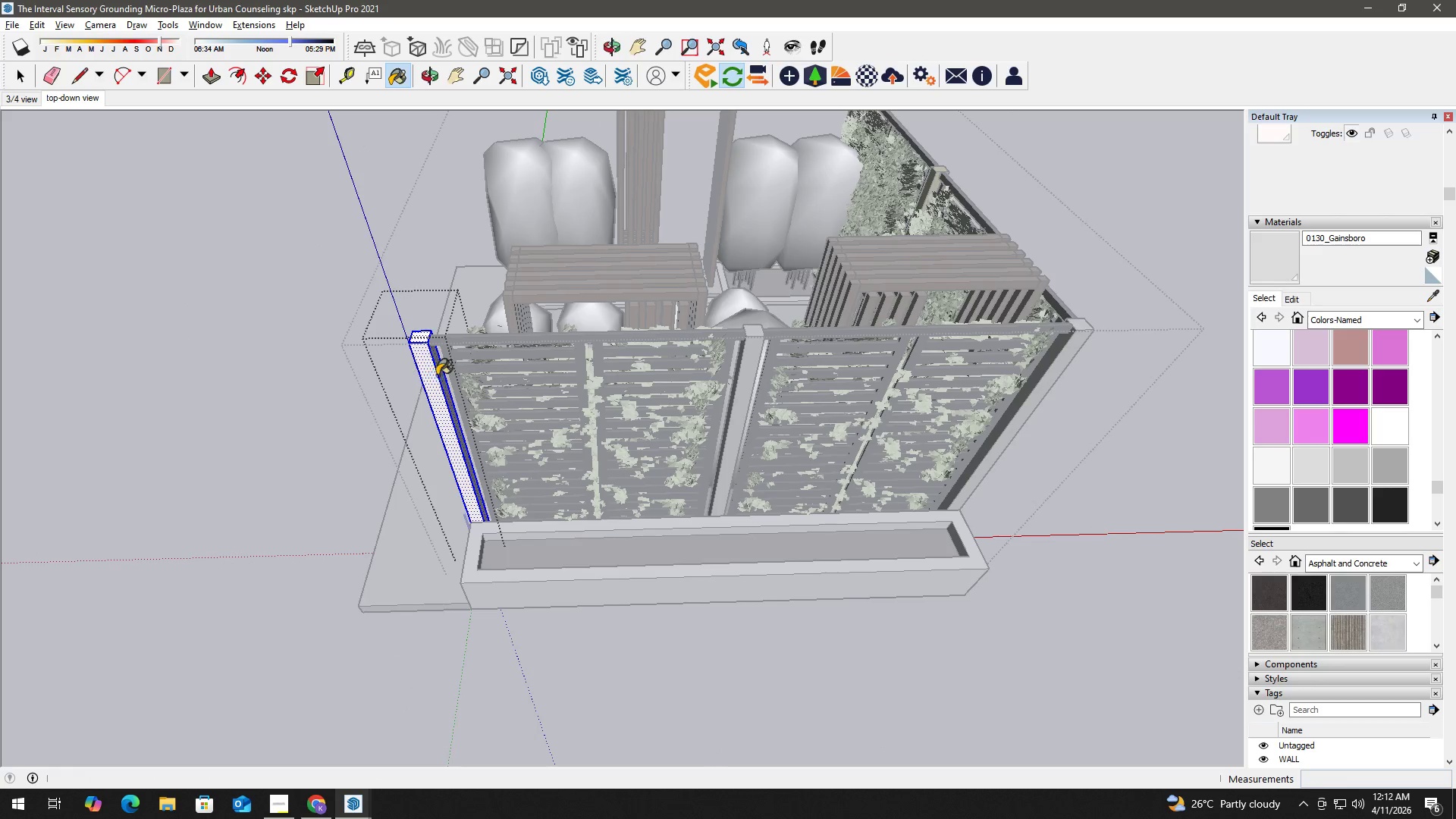 
triple_click([437, 375])
 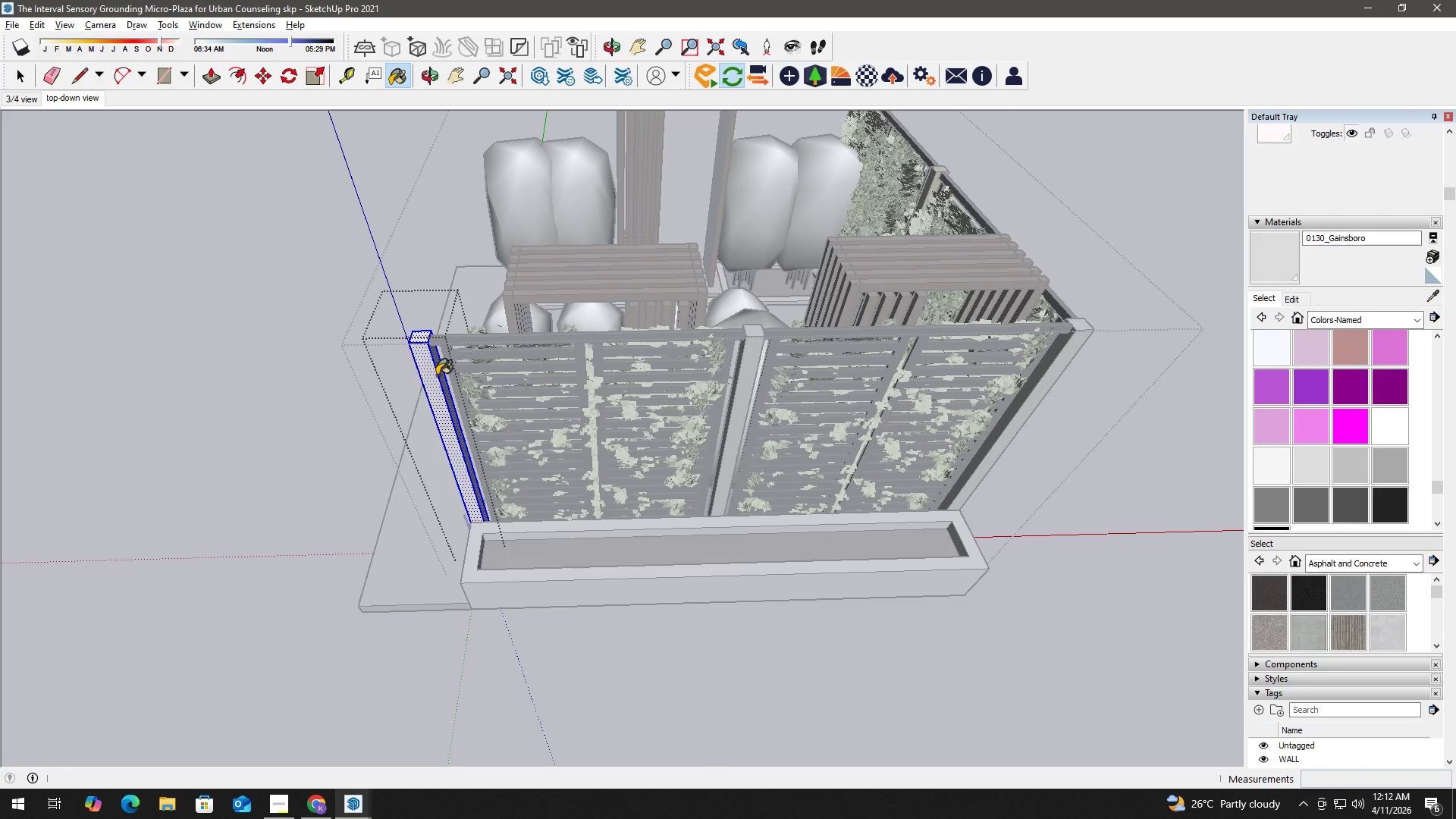 
triple_click([437, 375])
 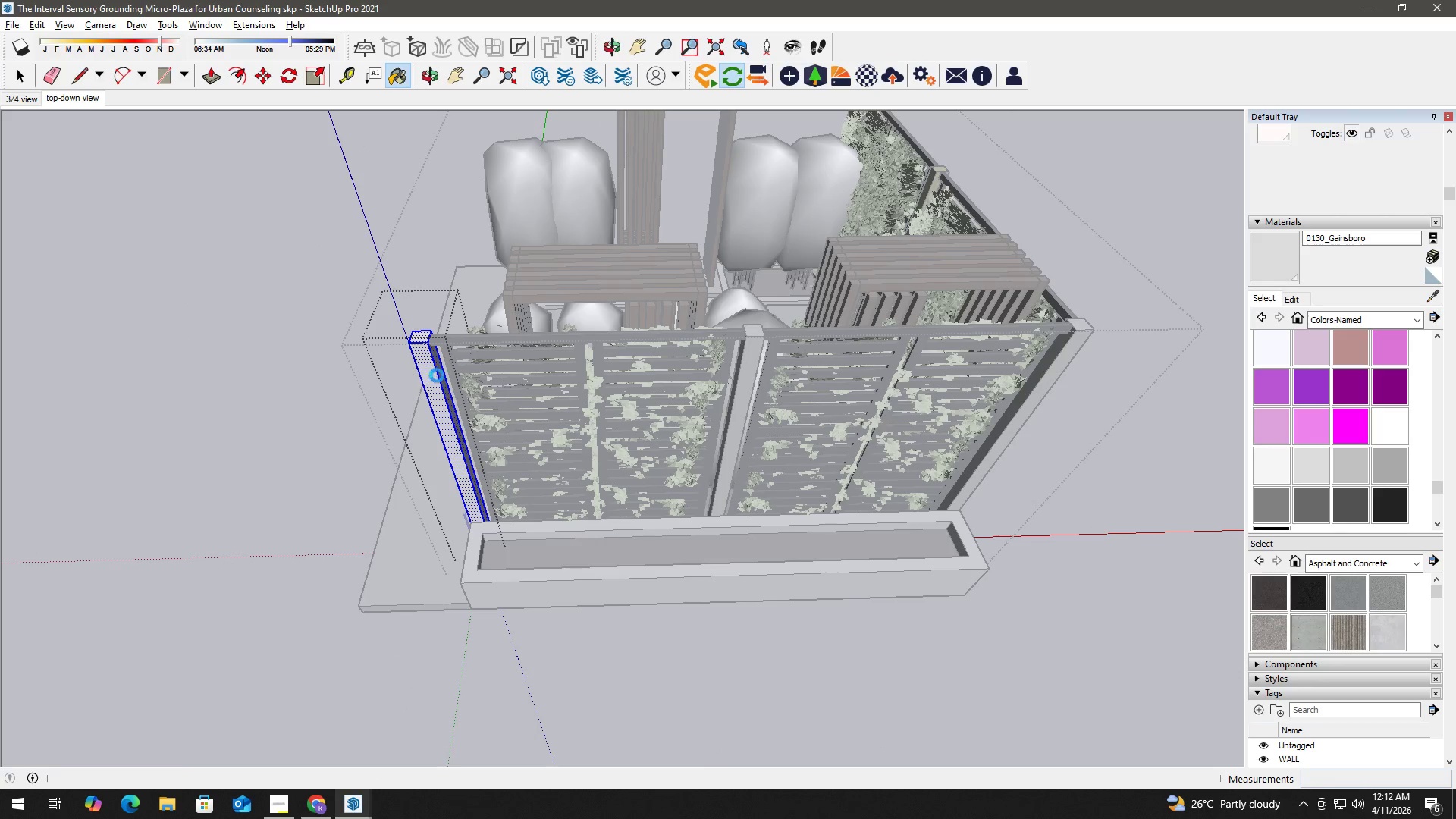 
key(Space)
 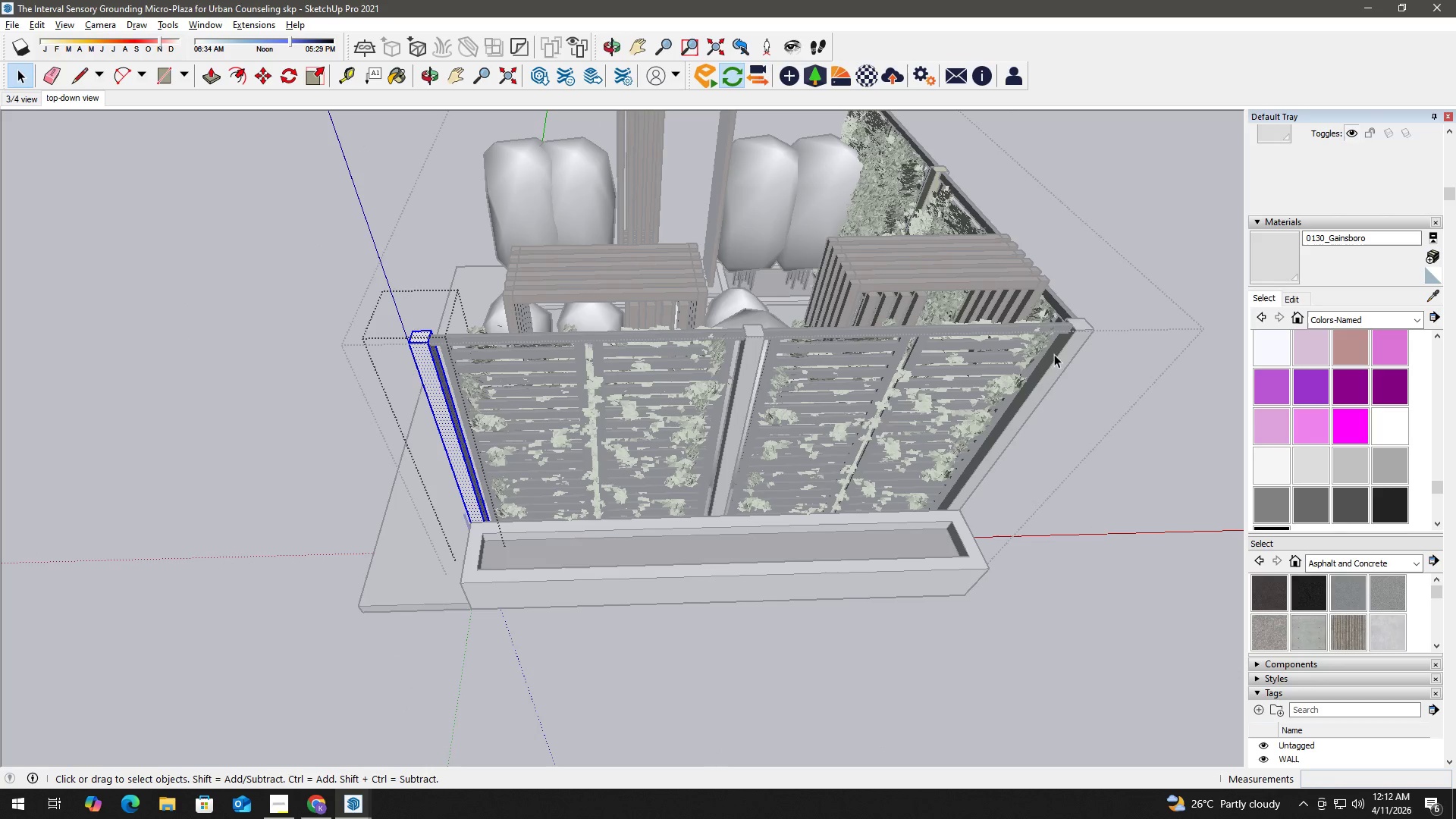 
left_click([1072, 345])
 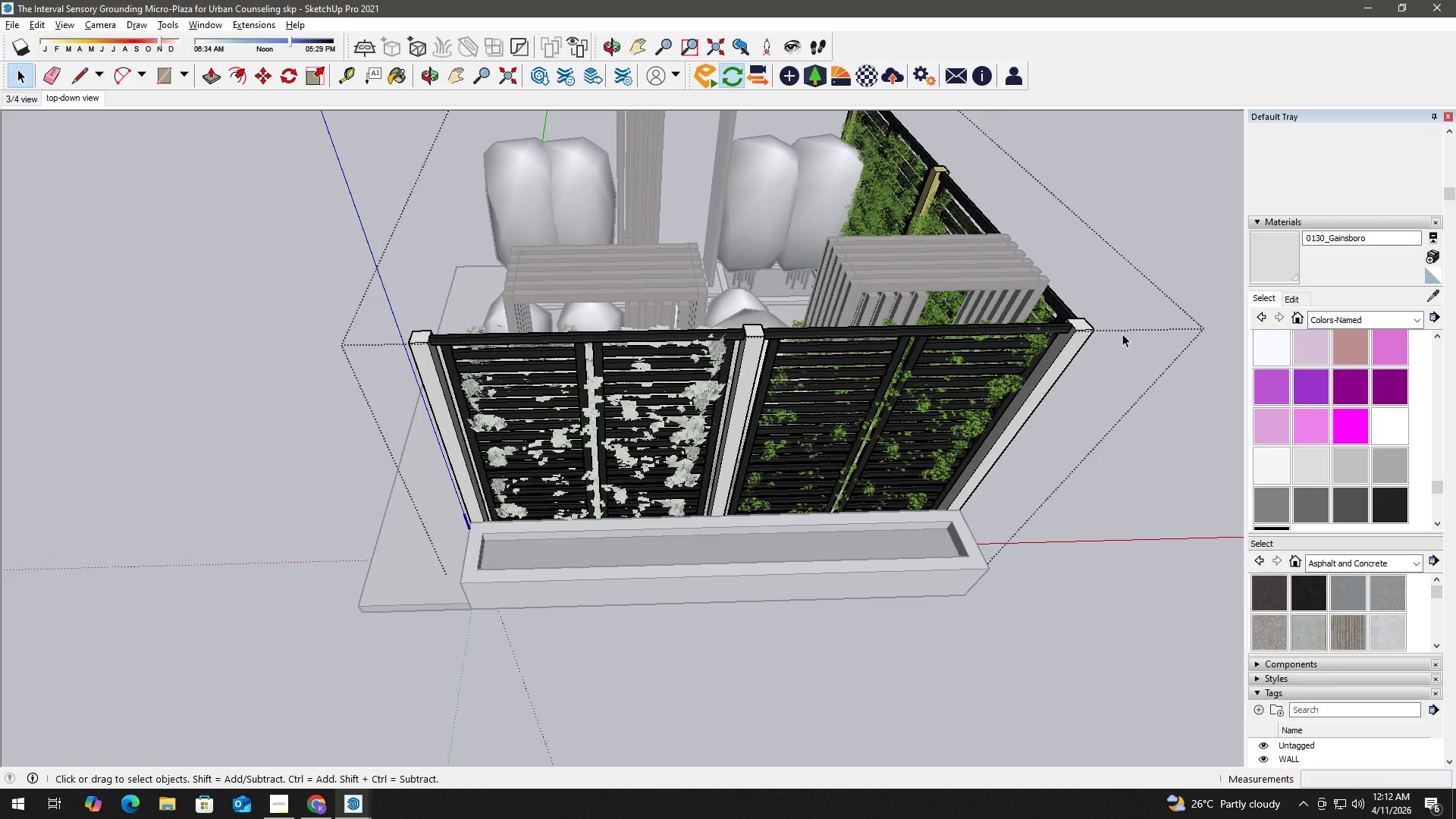 
key(H)
 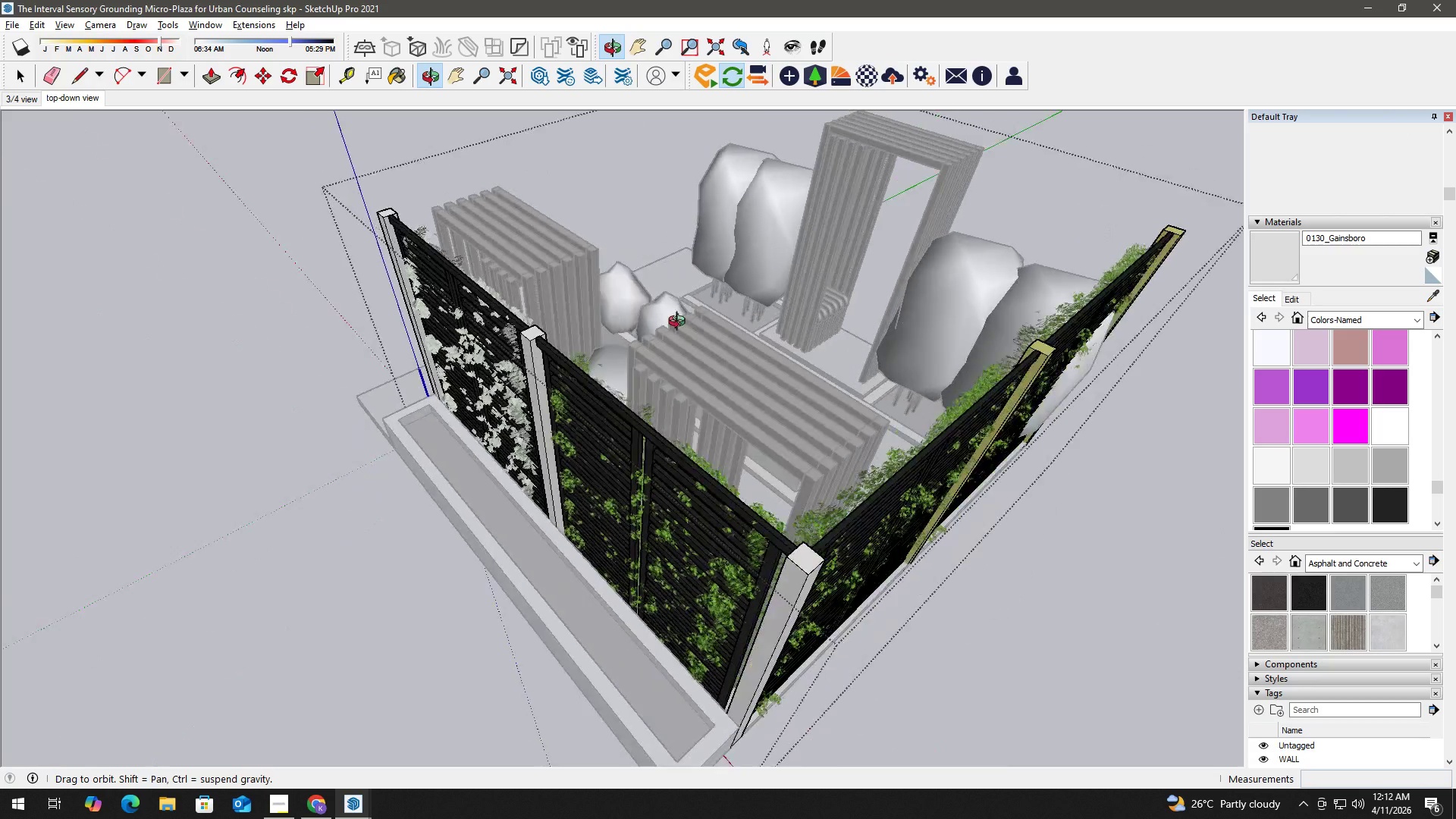 
key(Space)
 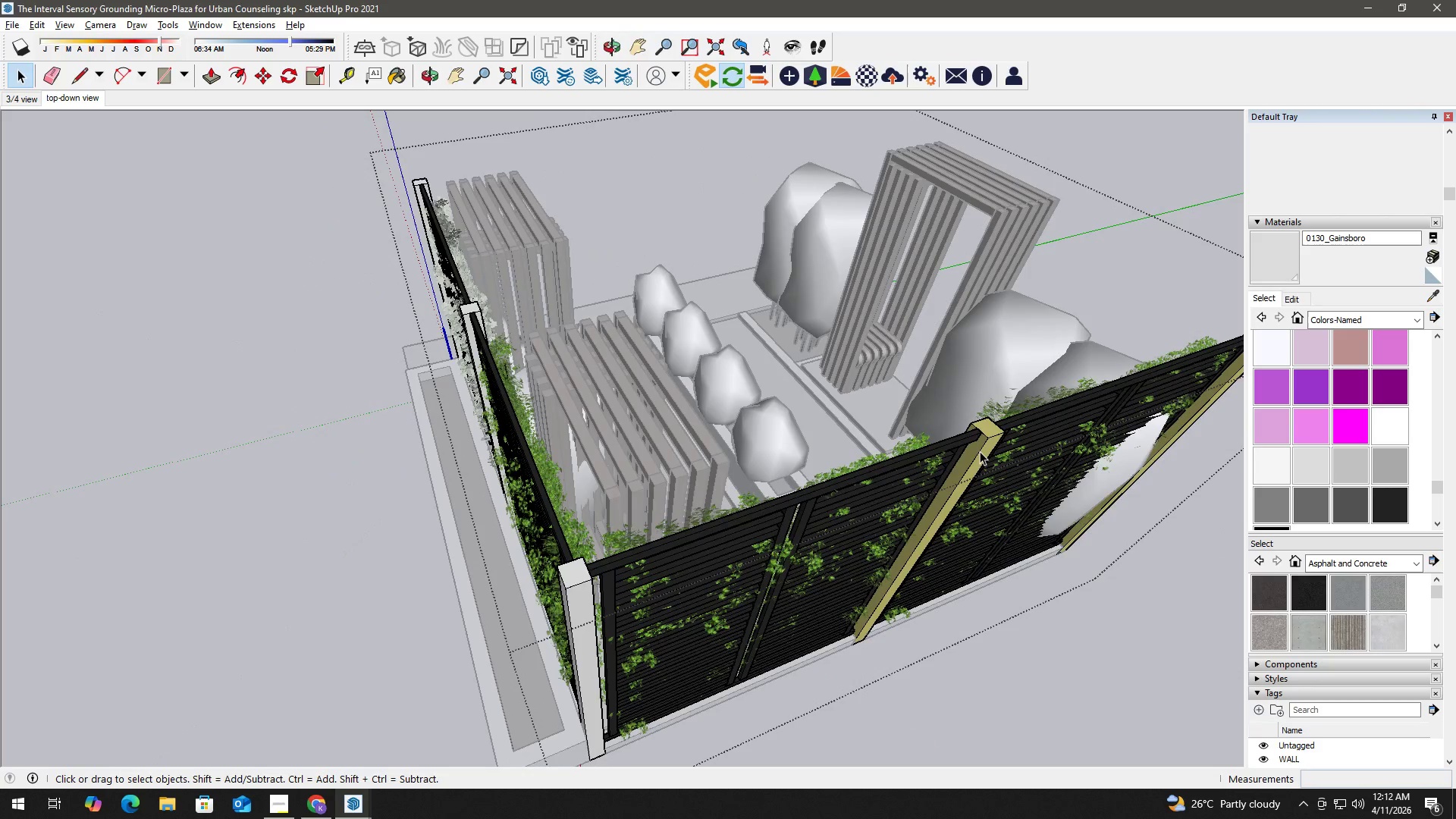 
double_click([980, 450])
 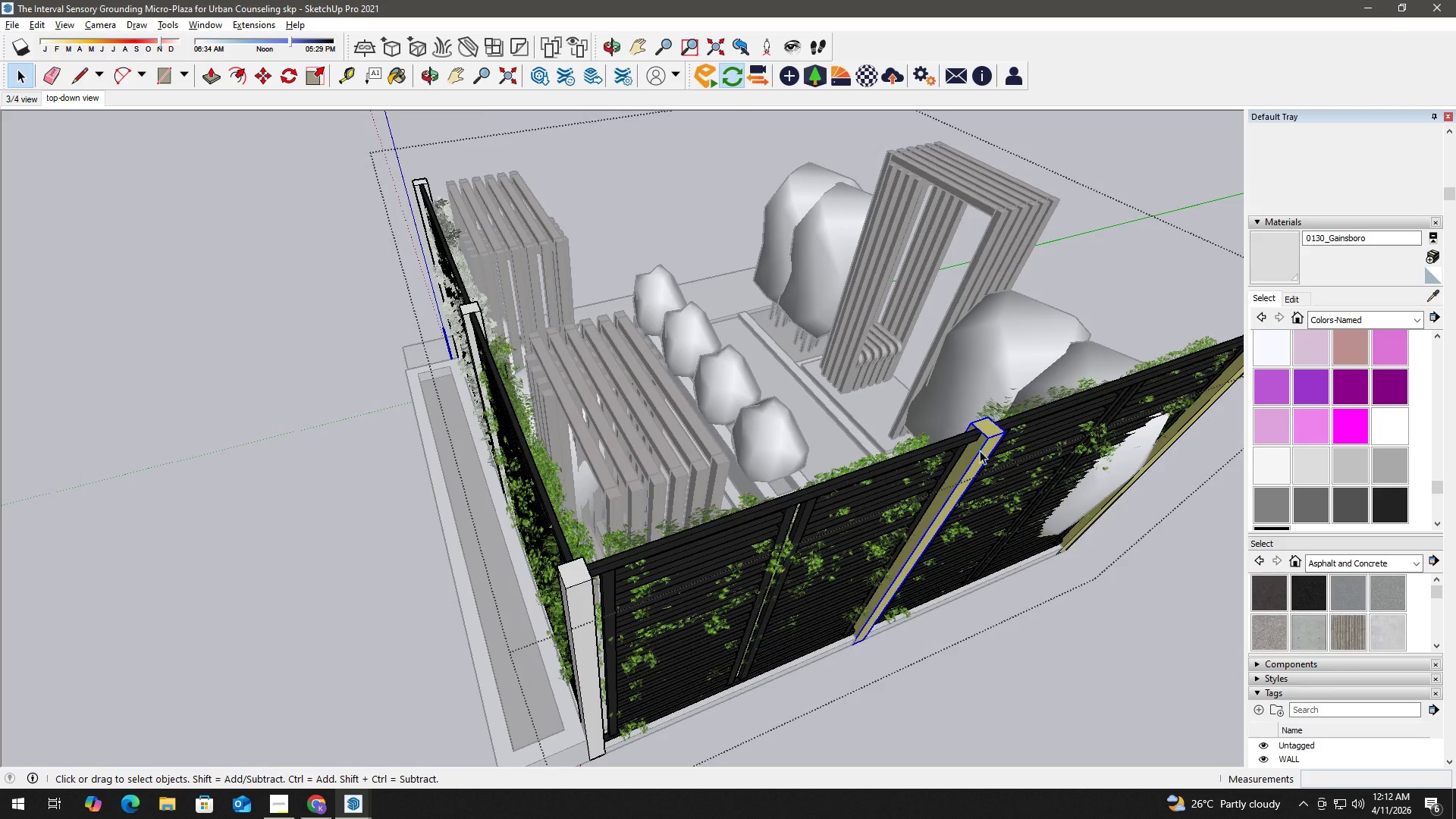 
triple_click([980, 450])
 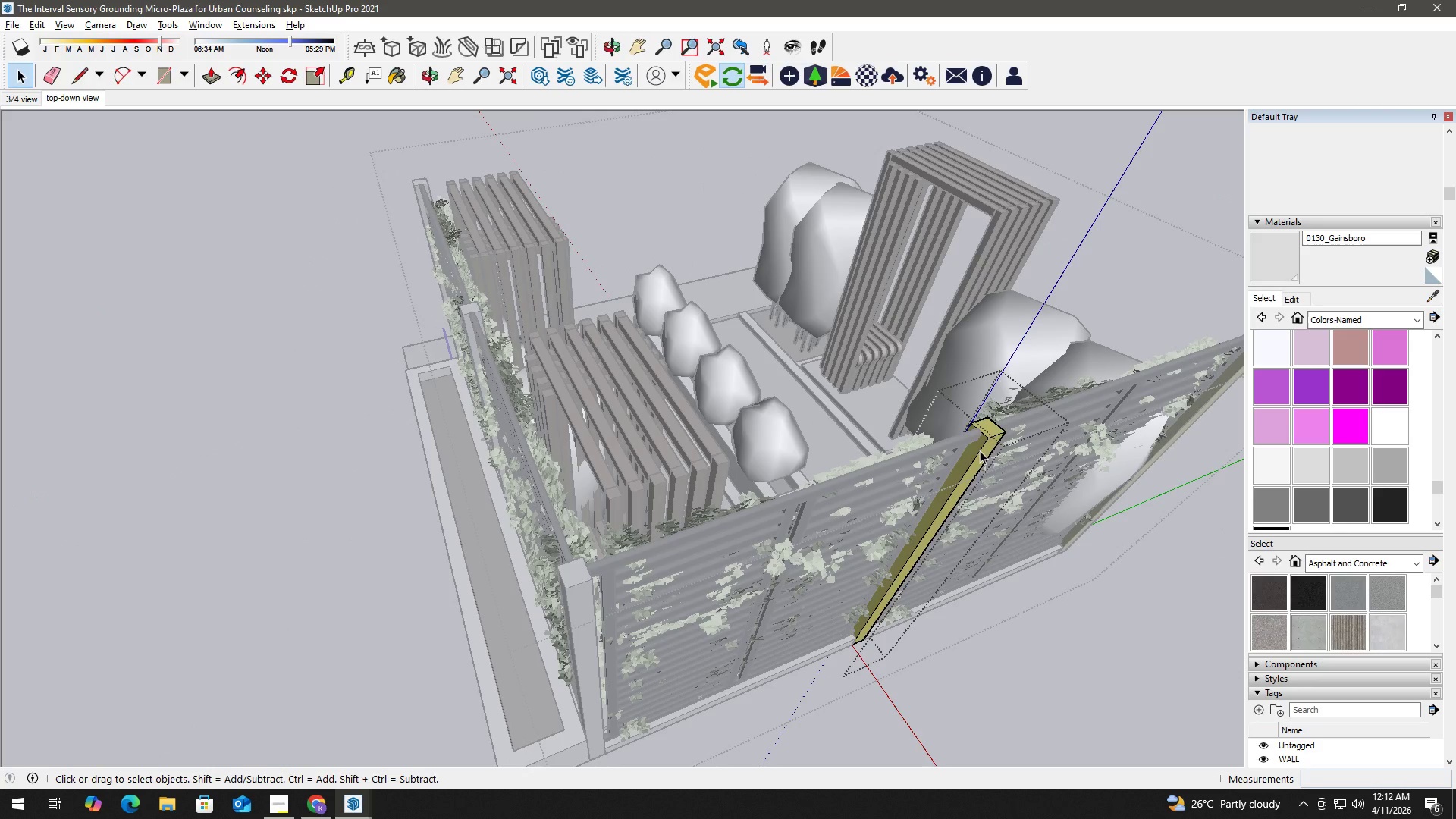 
triple_click([980, 450])
 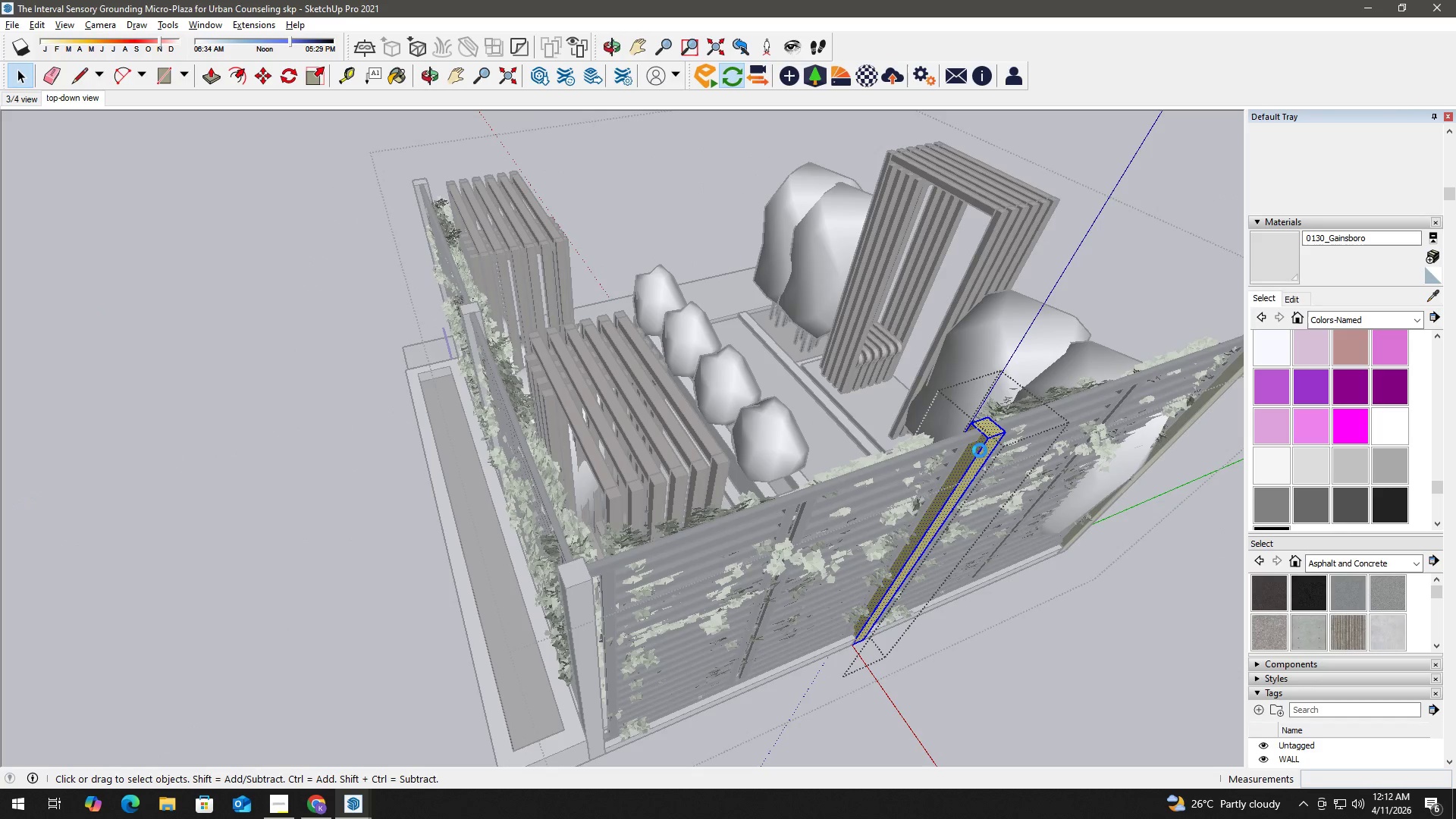 
triple_click([980, 450])
 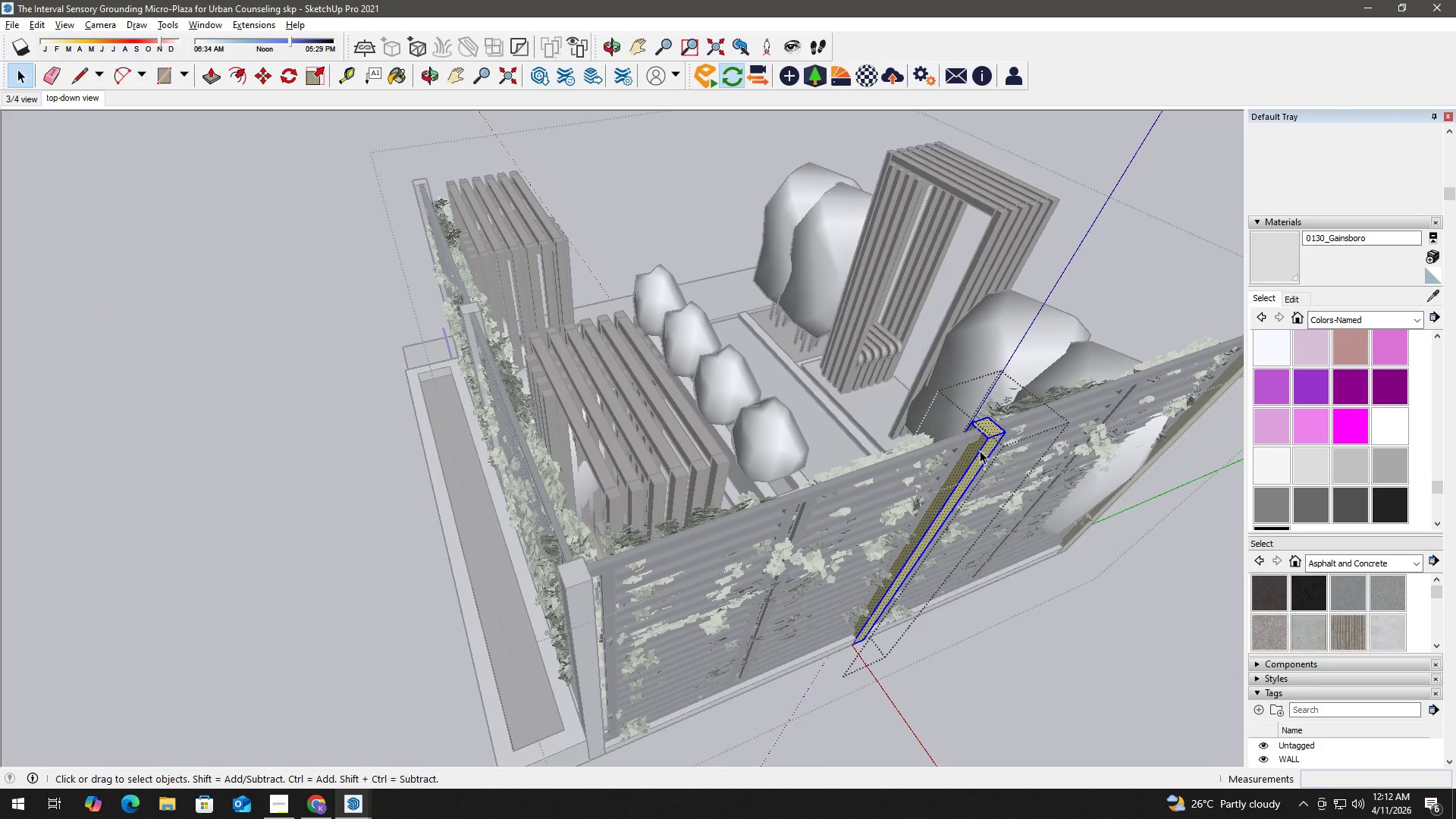 
triple_click([980, 450])
 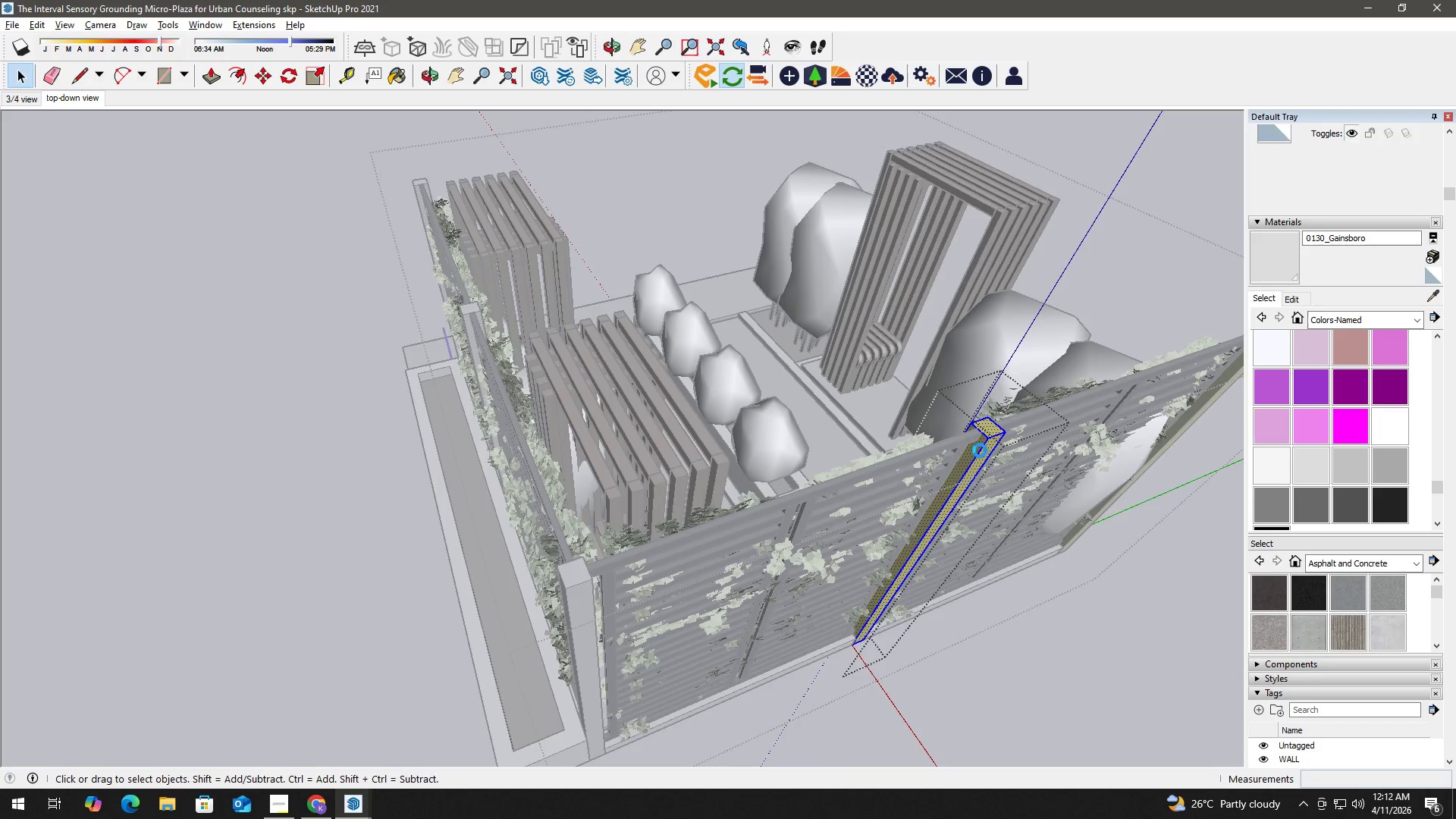 
triple_click([980, 450])
 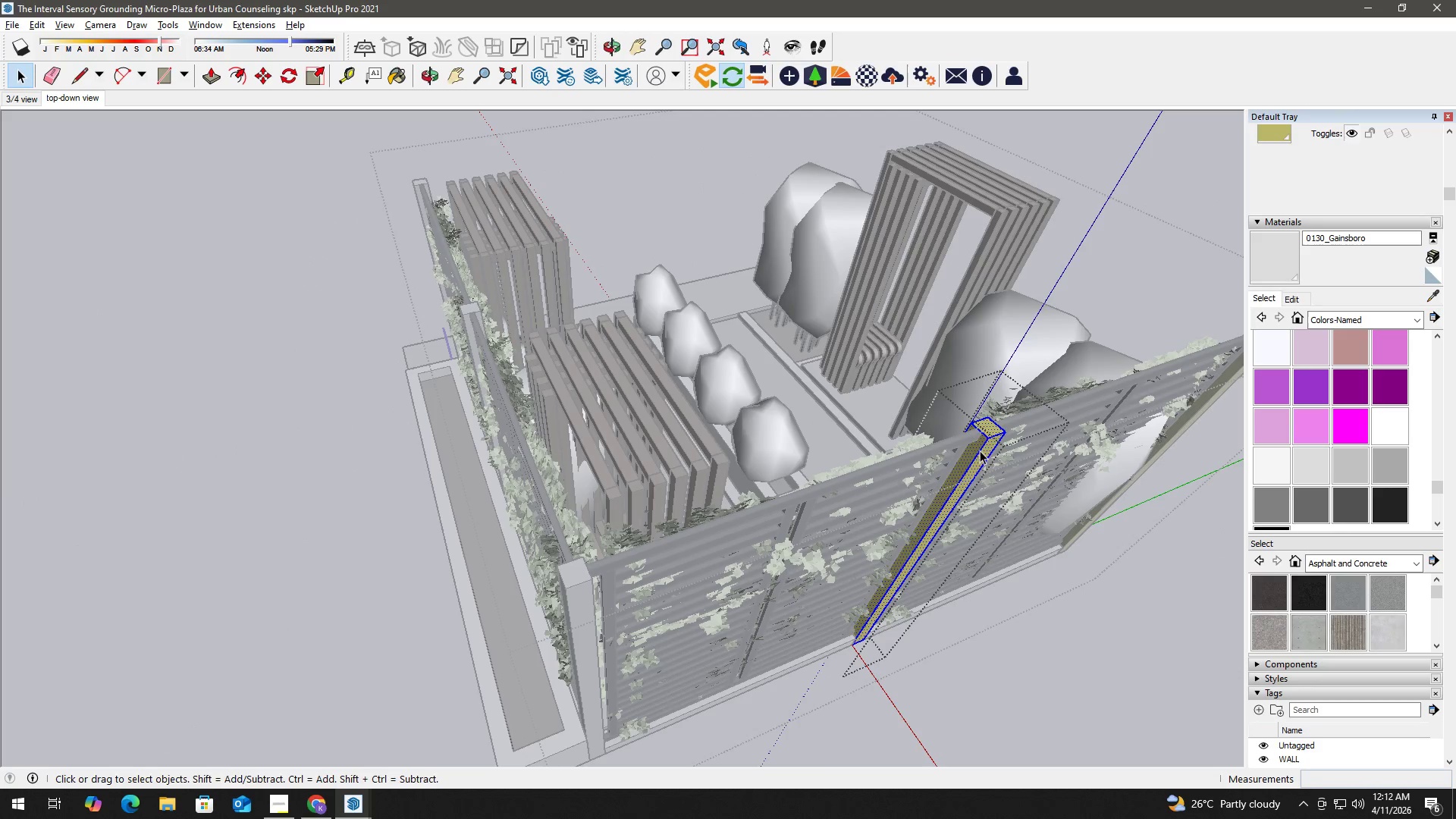 
key(B)
 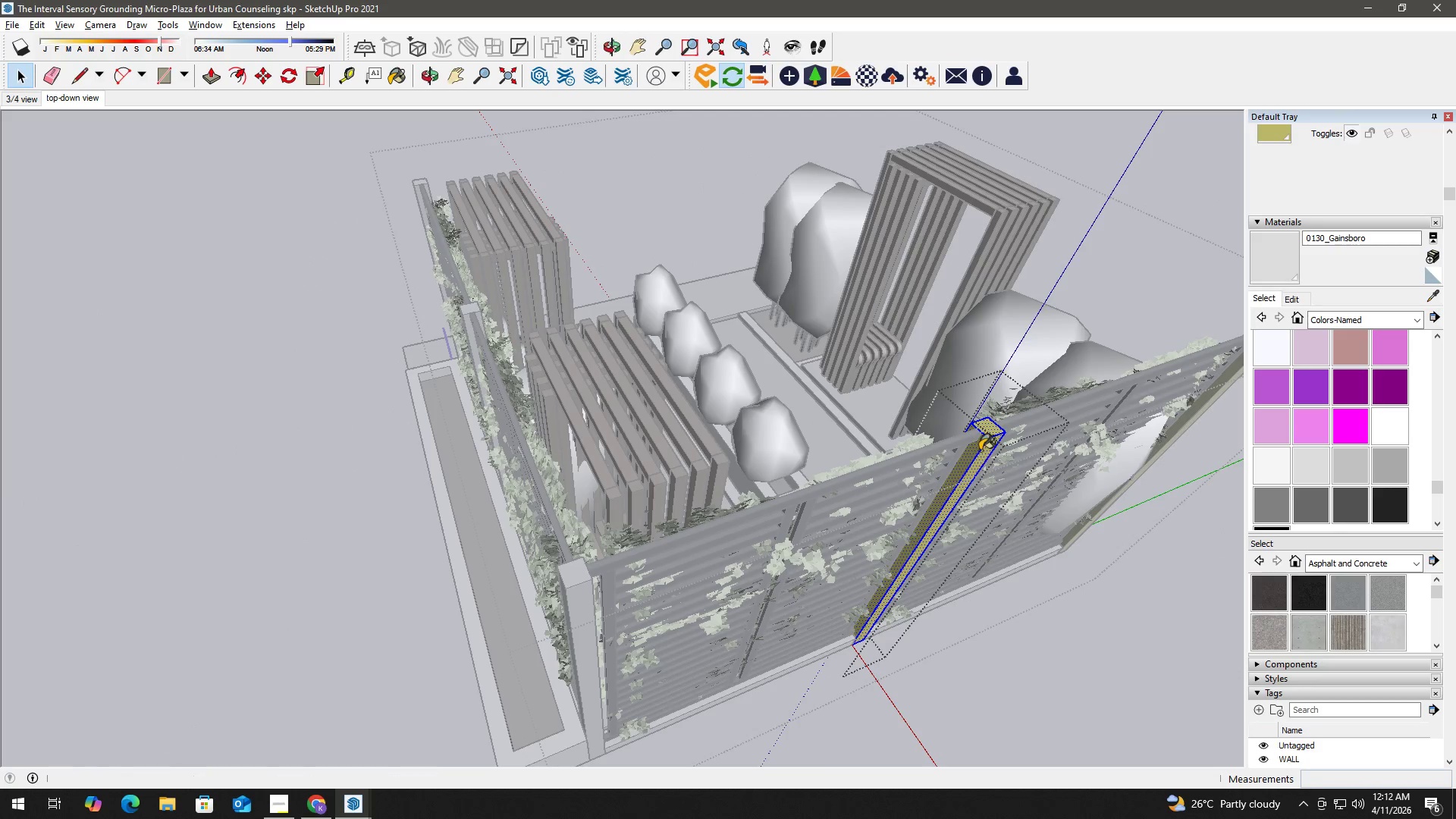 
triple_click([980, 450])
 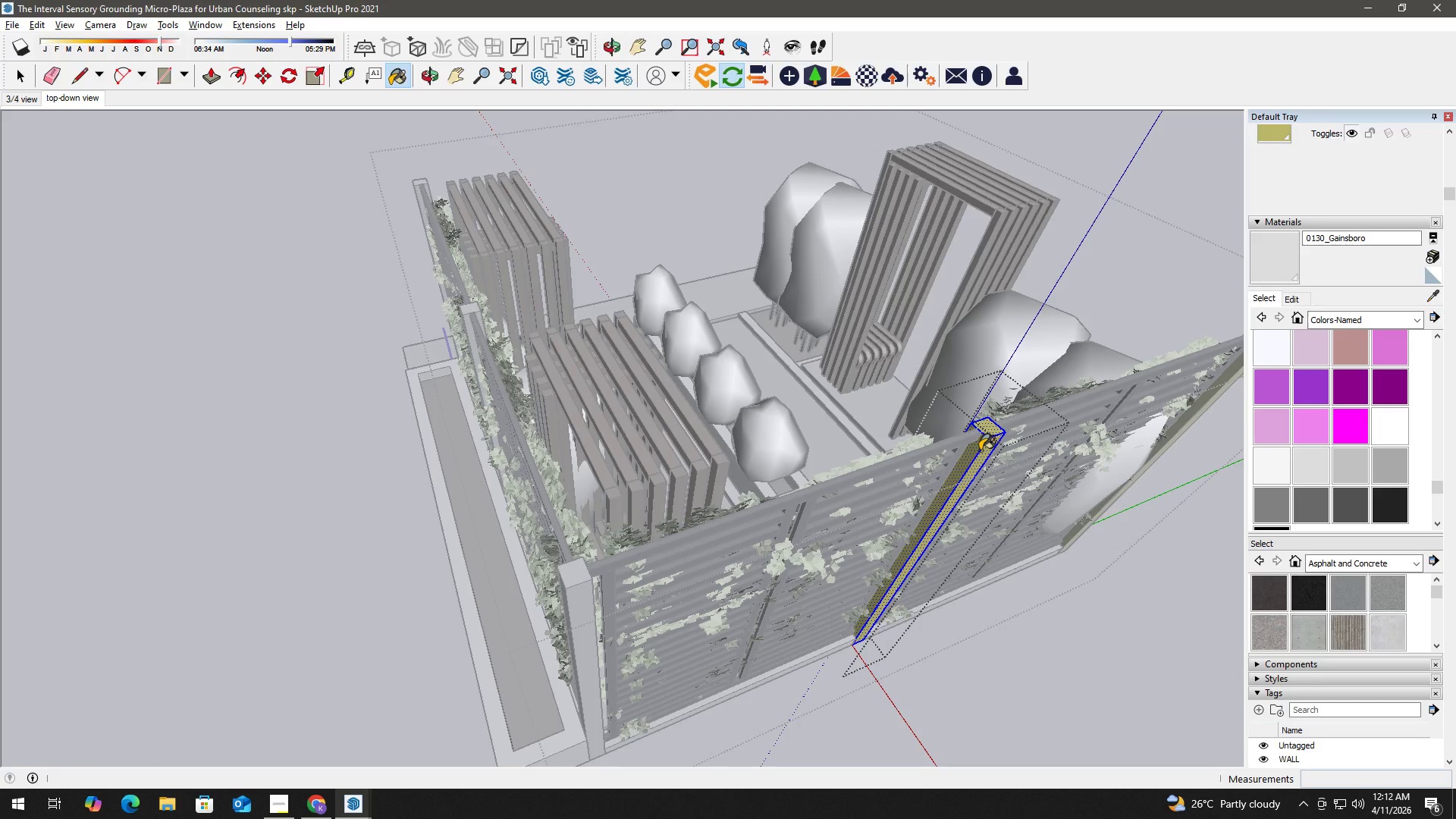 
triple_click([980, 450])
 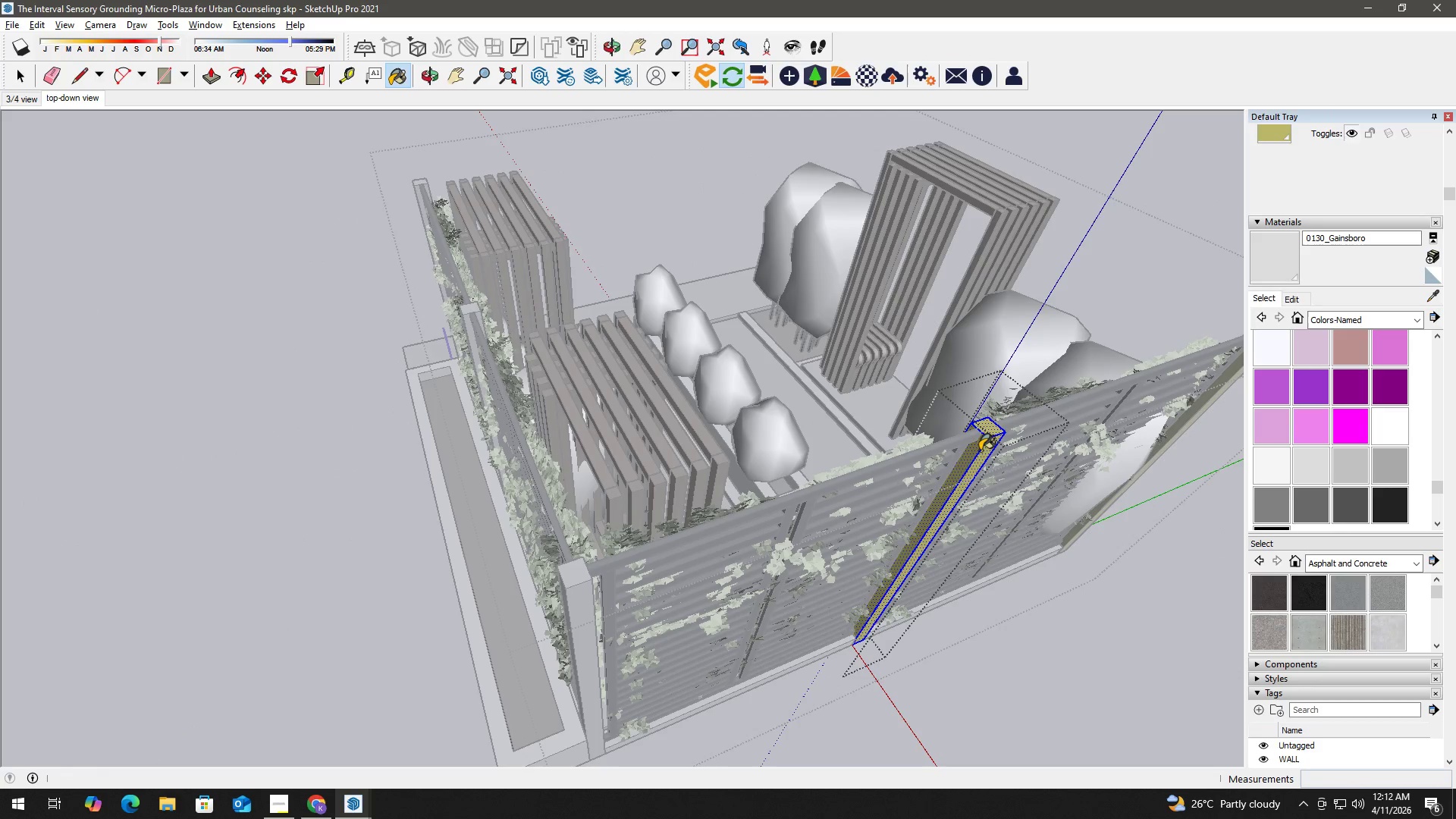 
triple_click([980, 450])
 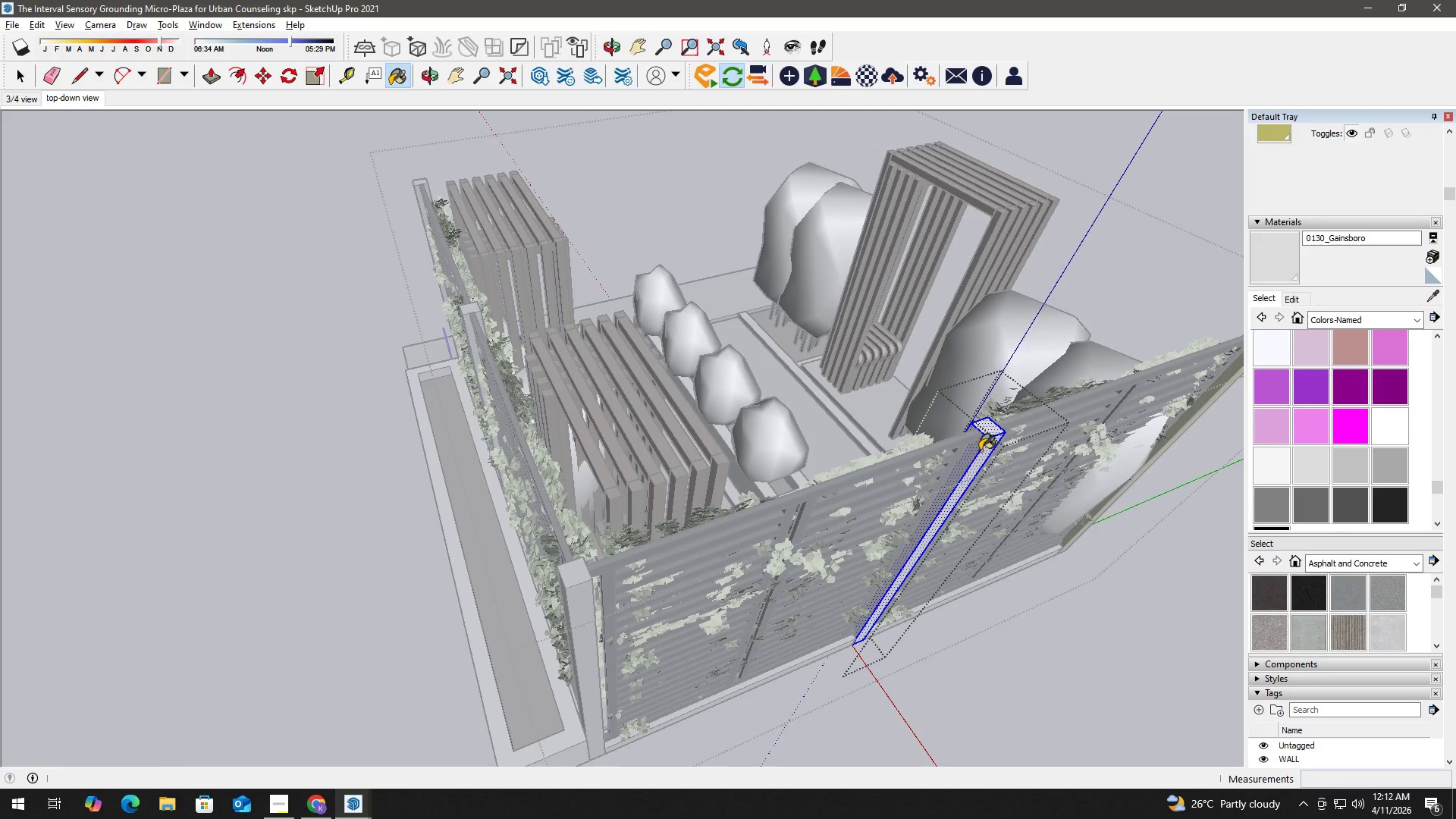 
key(Space)
 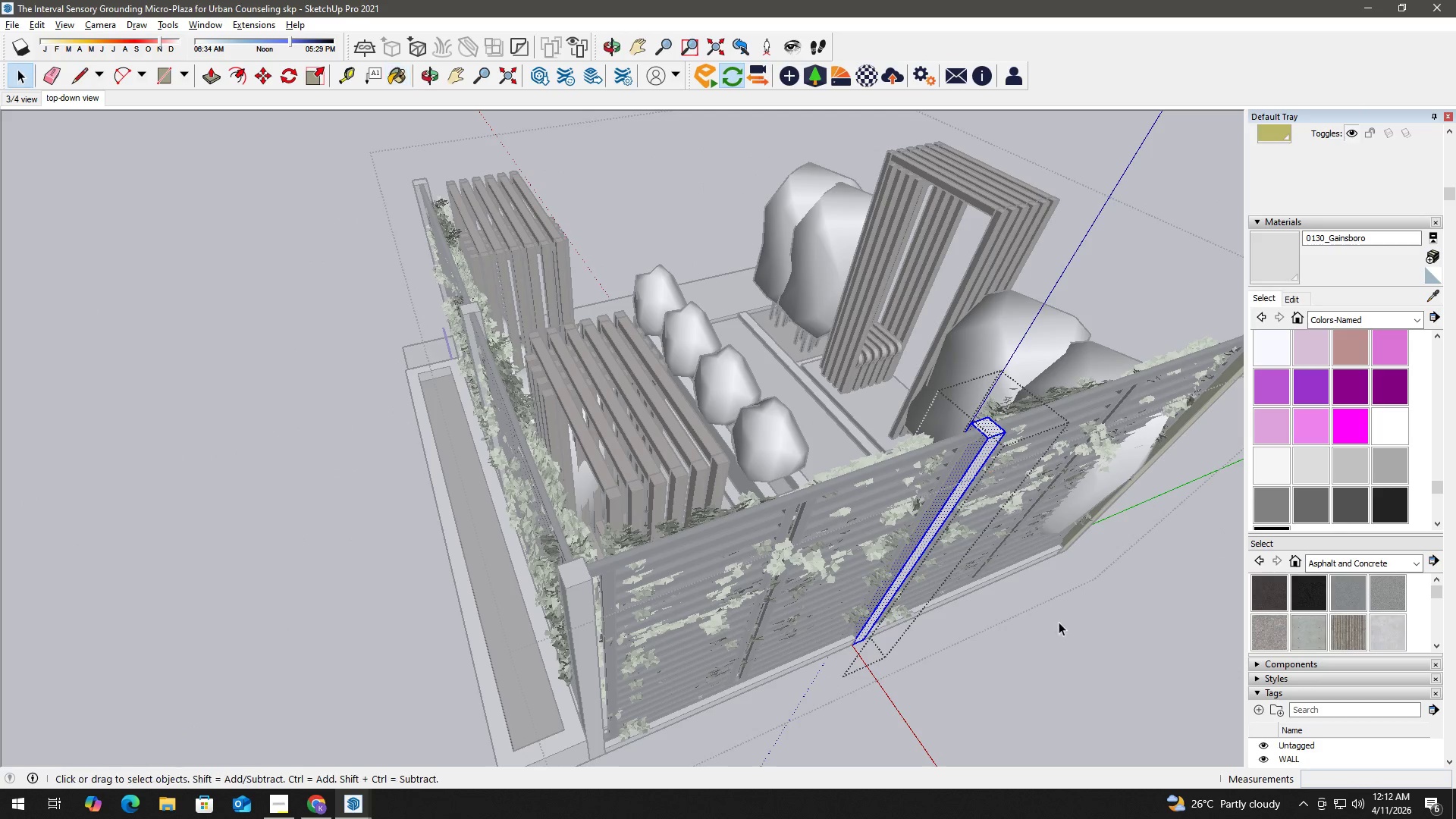 
left_click([1061, 624])
 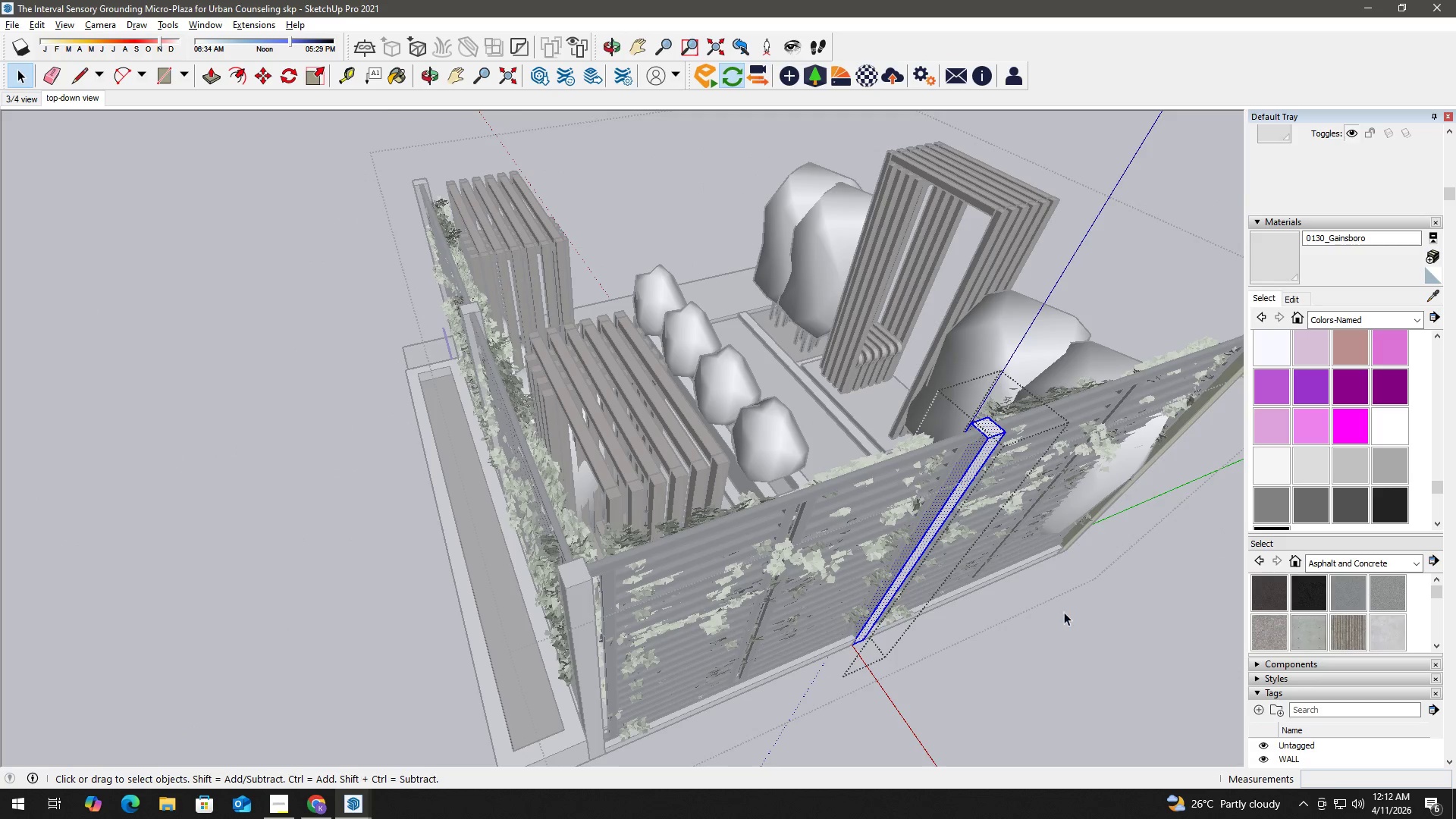 
key(H)
 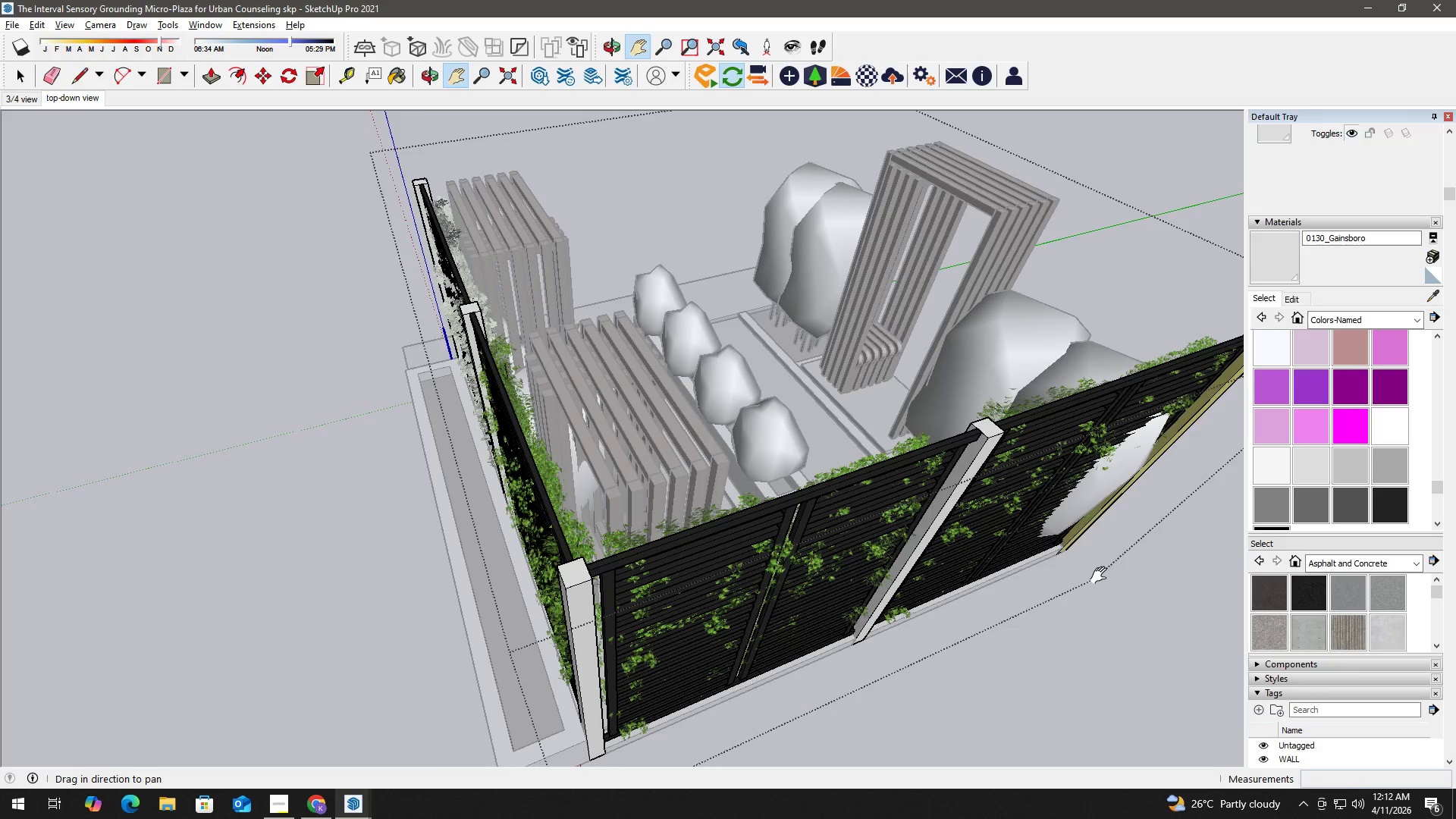 
left_click_drag(start_coordinate=[1109, 566], to_coordinate=[767, 578])
 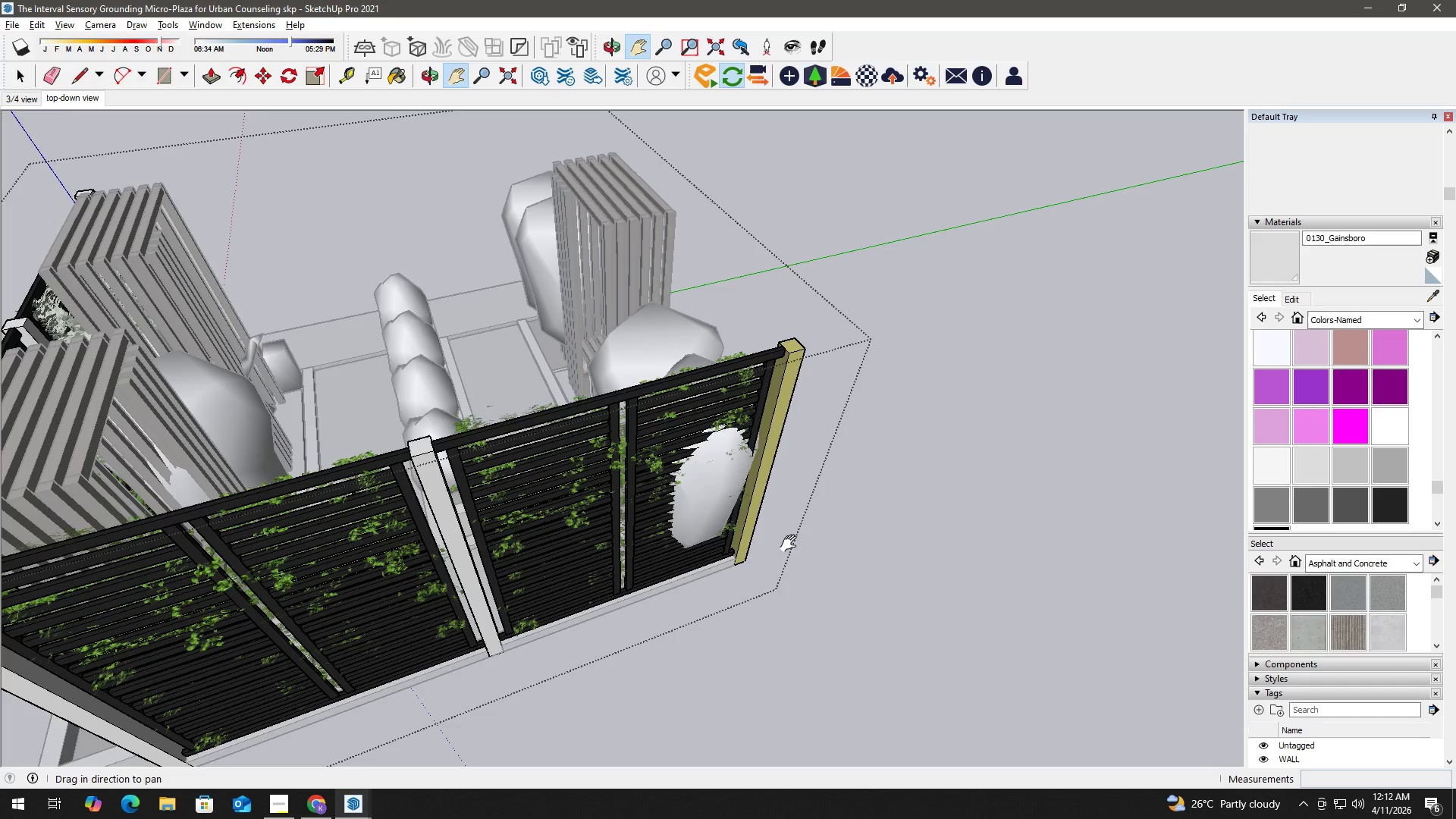 
key(Space)
 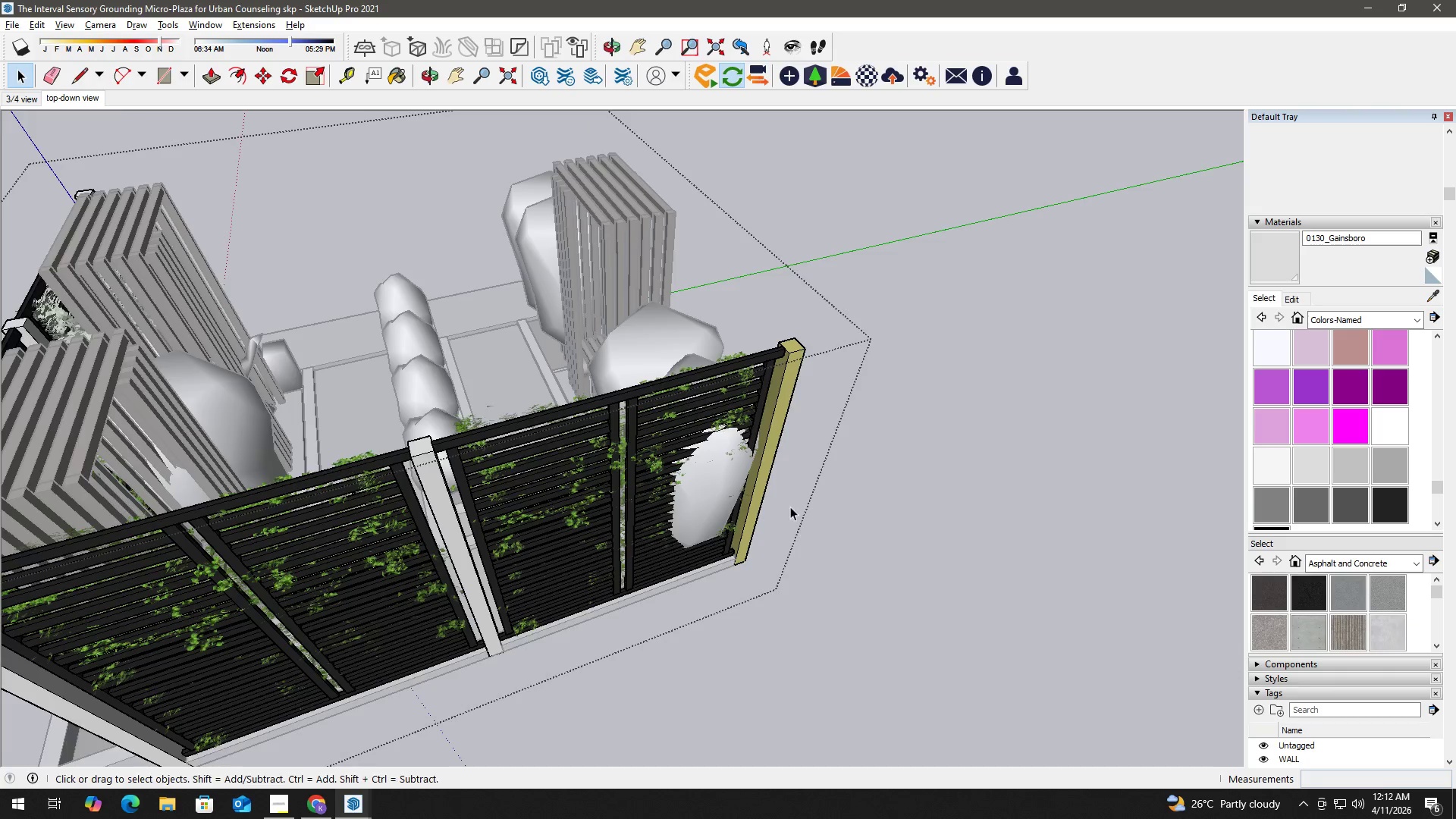 
left_click([767, 418])
 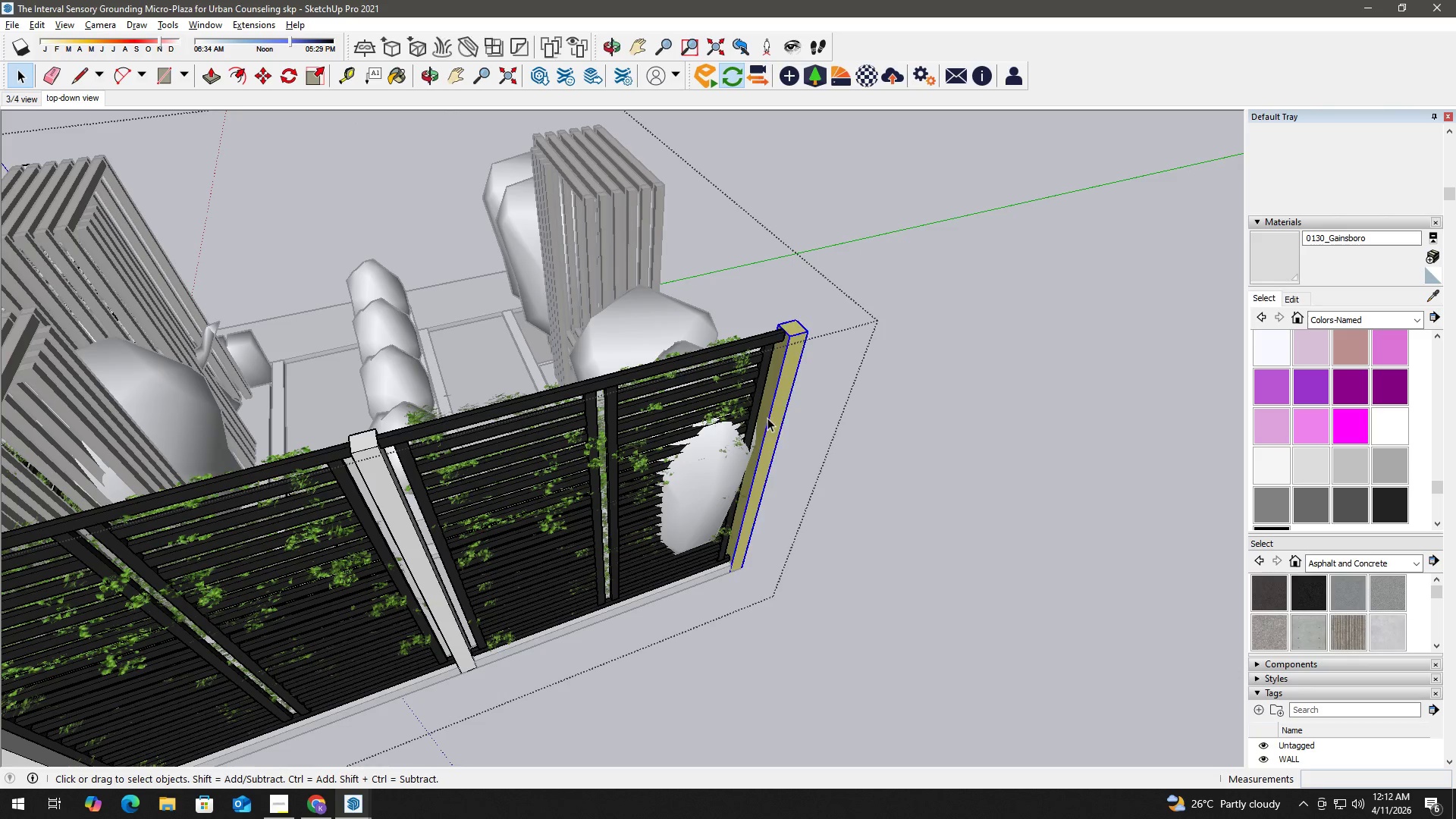 
scroll: coordinate [785, 481], scroll_direction: up, amount: 1.0
 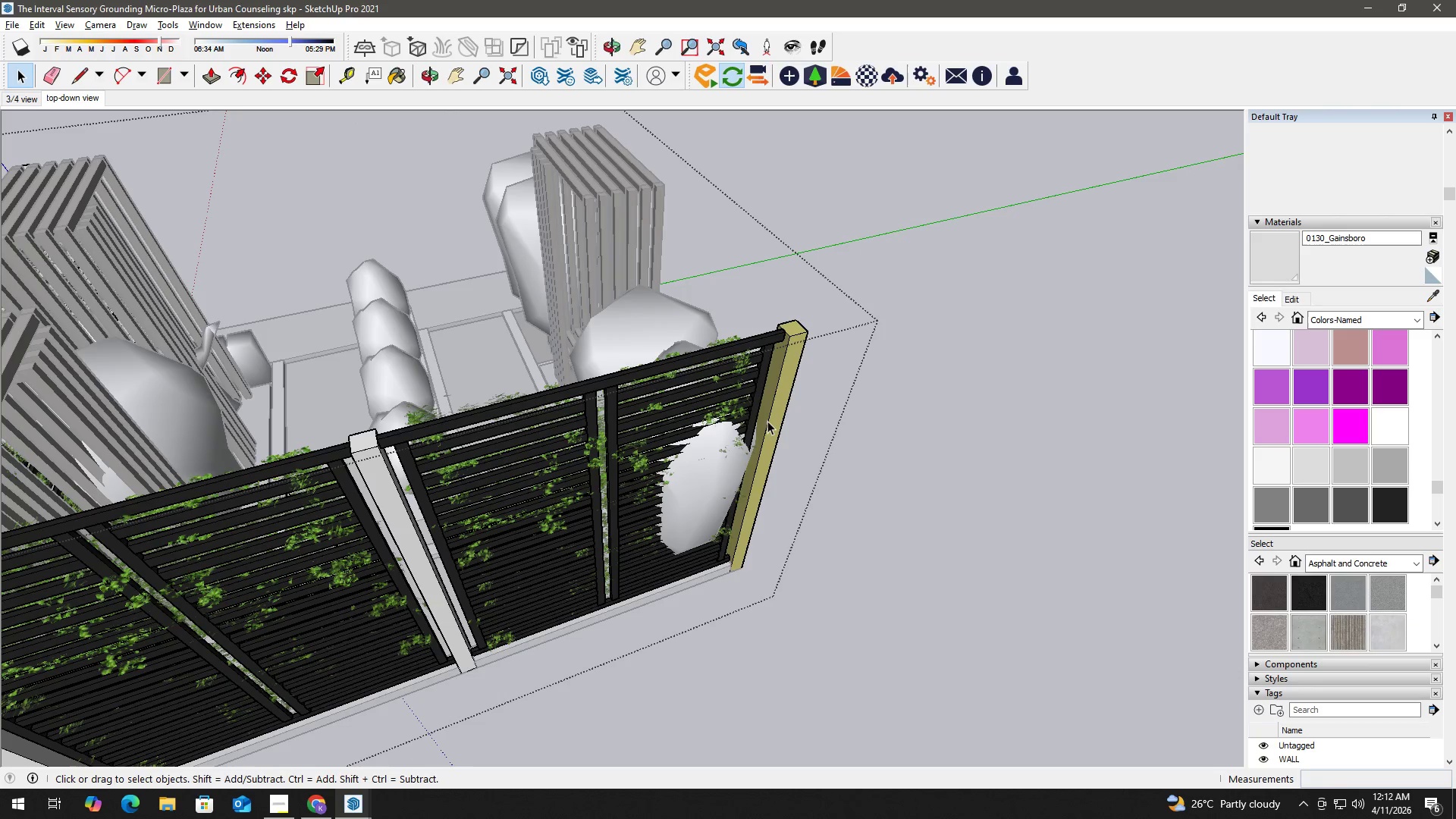 
double_click([767, 418])
 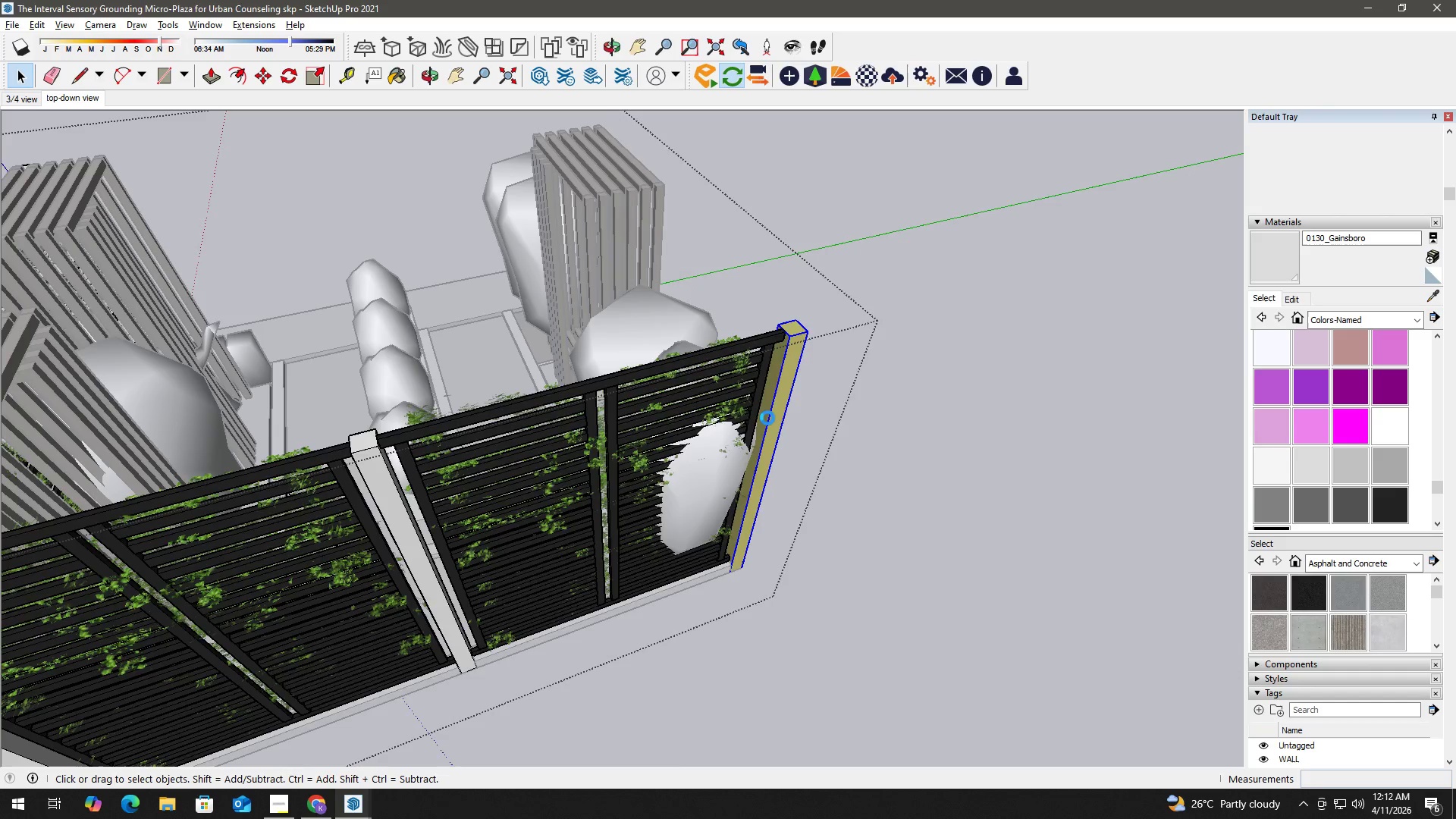 
triple_click([767, 418])
 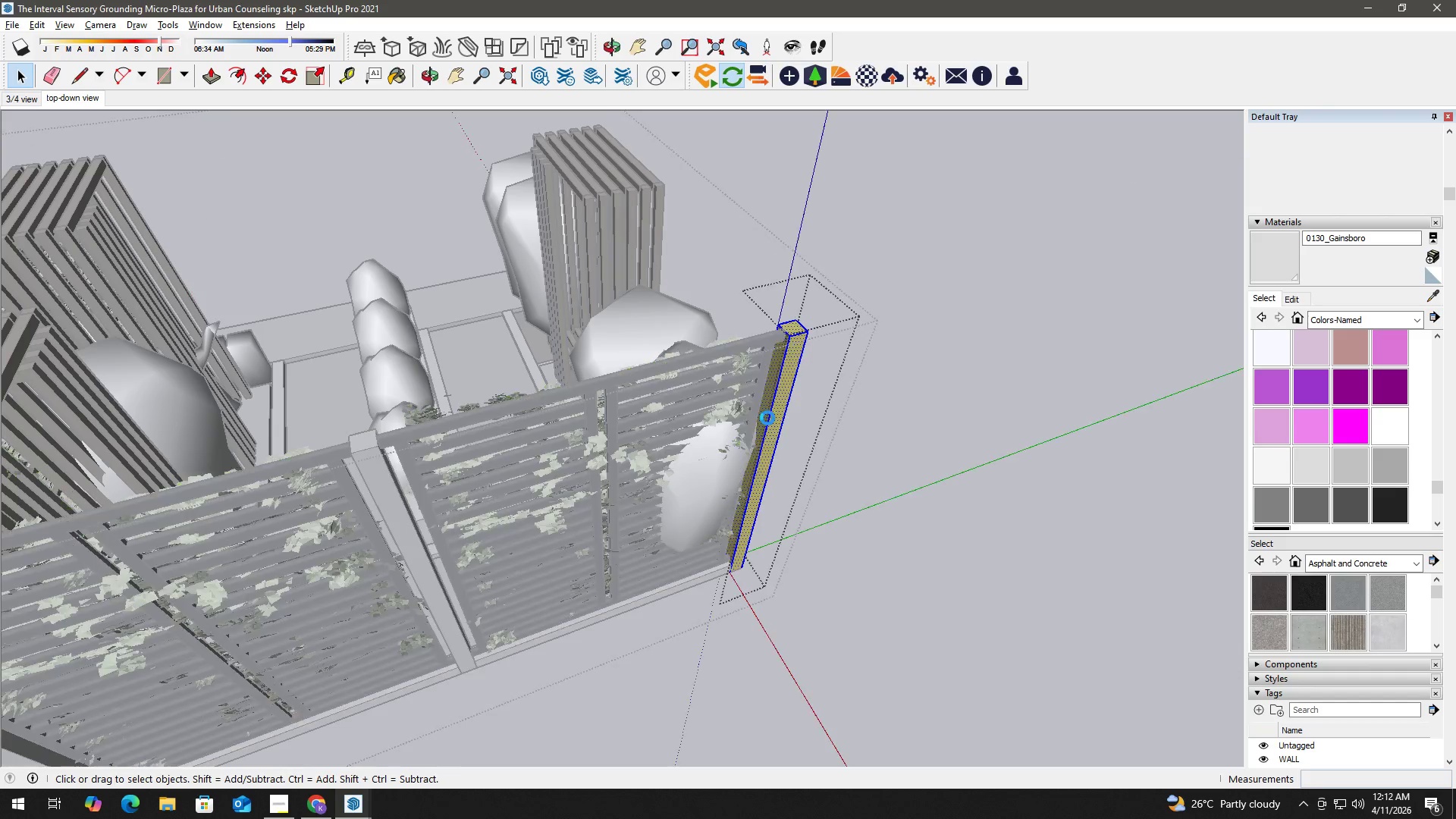 
triple_click([767, 418])
 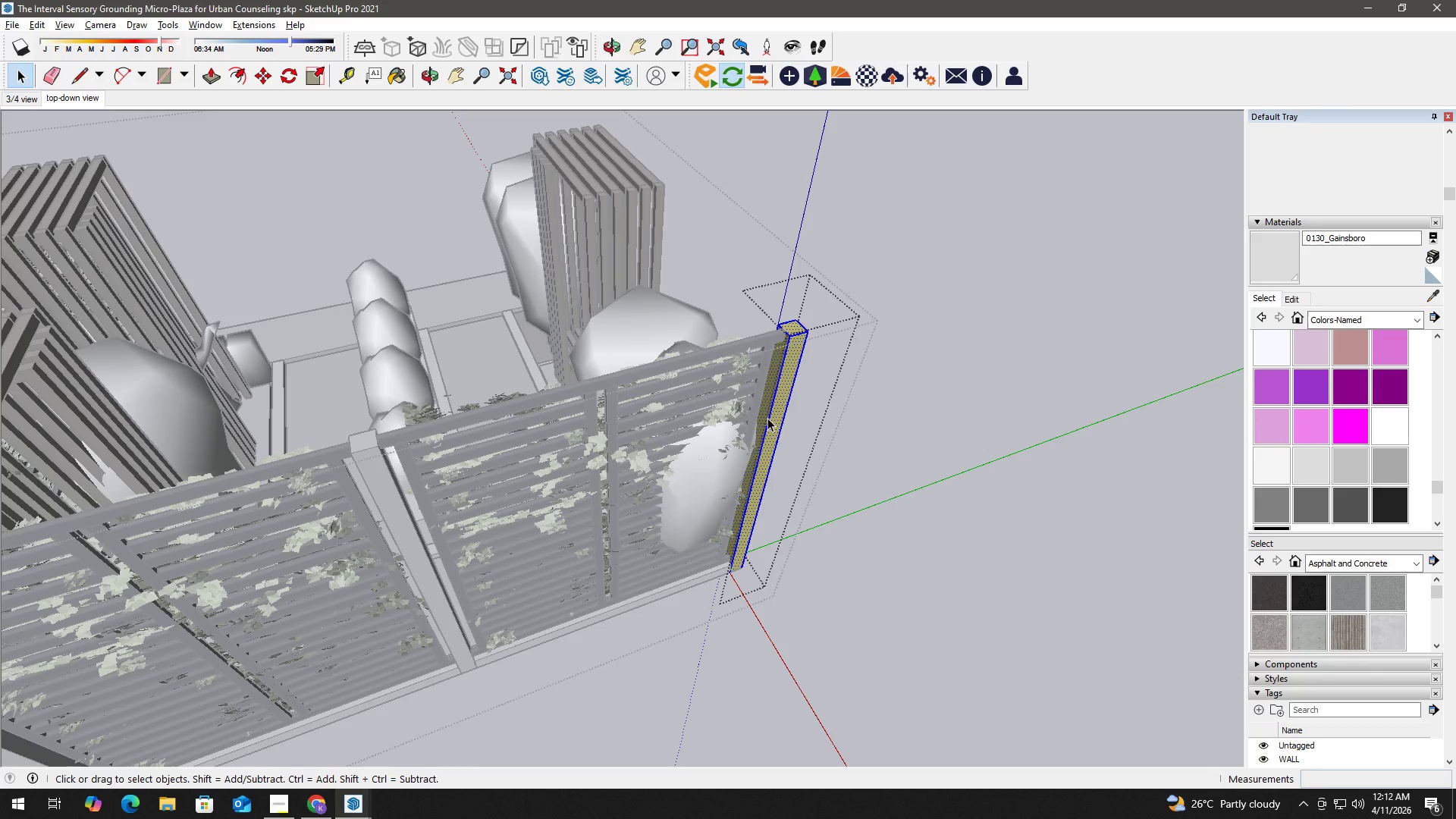 
key(B)
 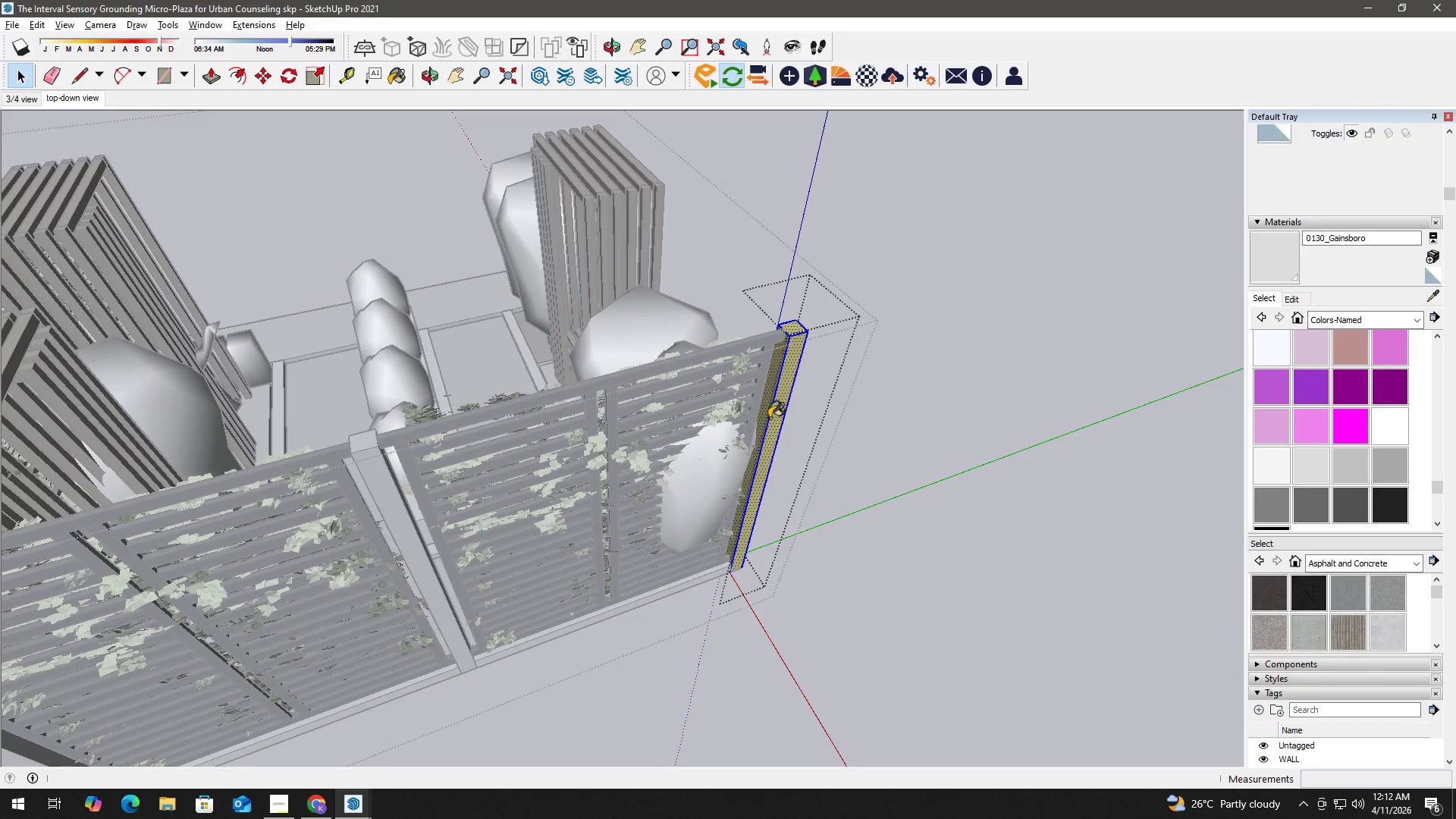 
triple_click([770, 418])
 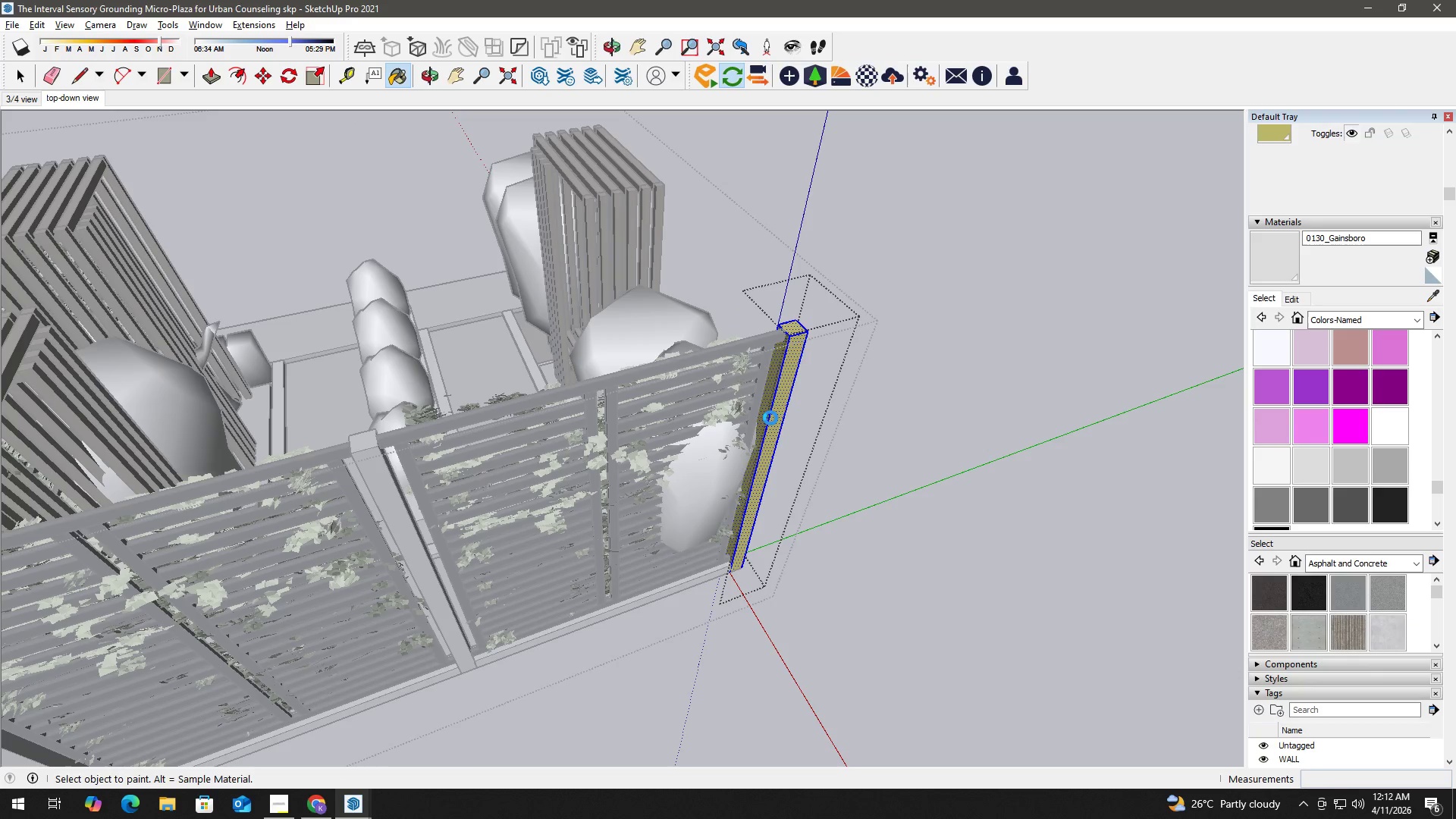 
triple_click([770, 418])
 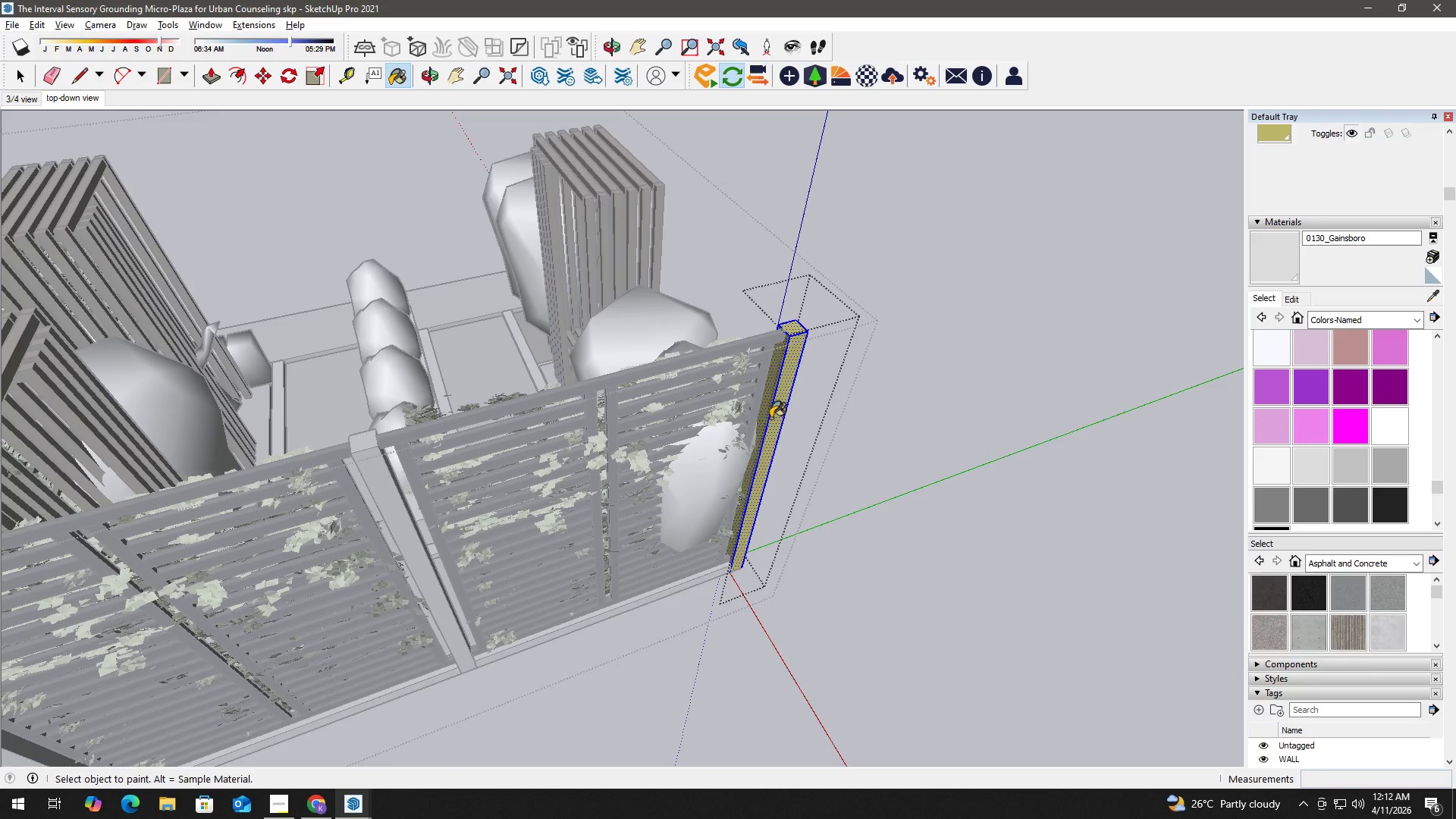 
triple_click([770, 418])
 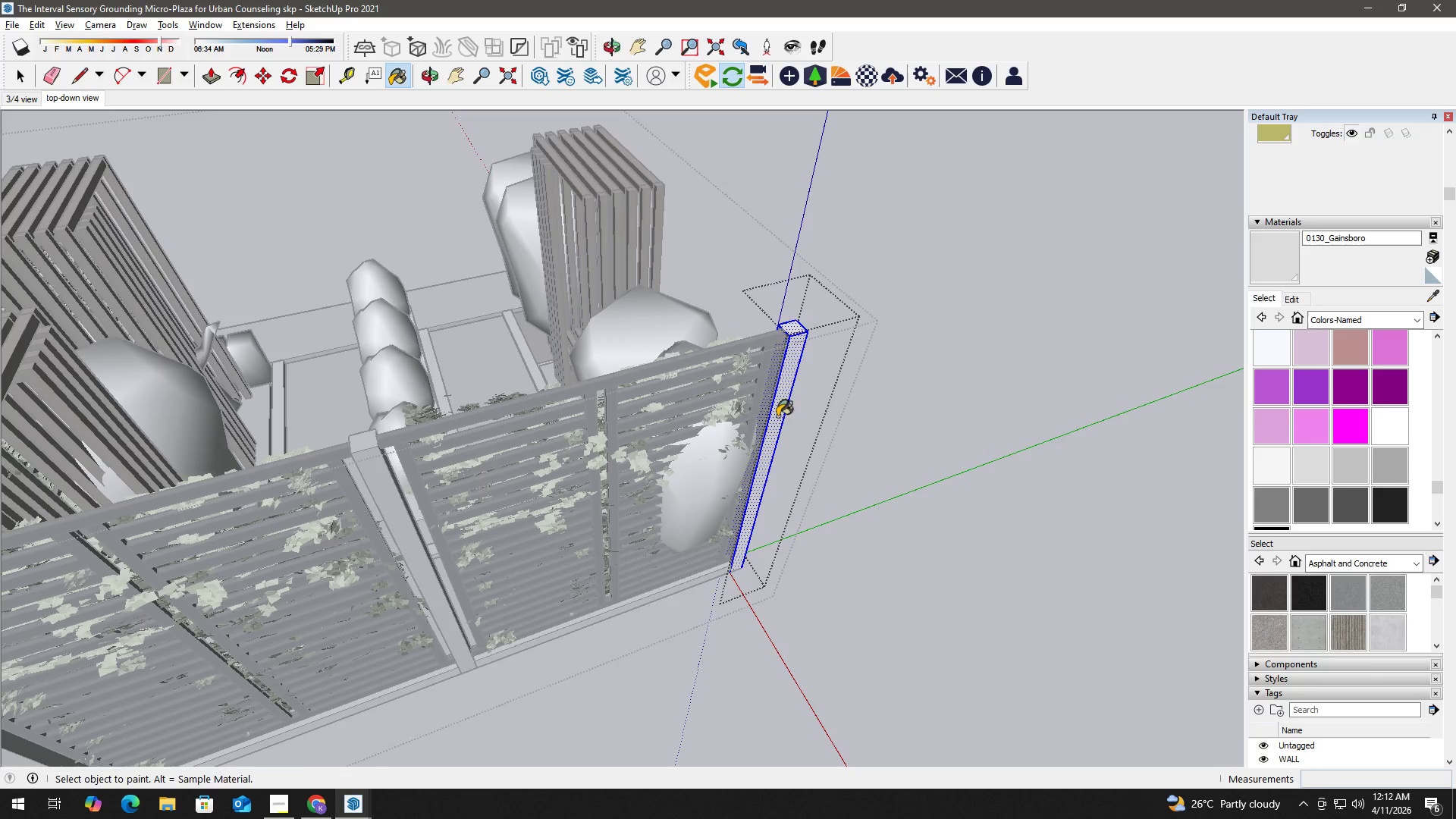 
key(Space)
 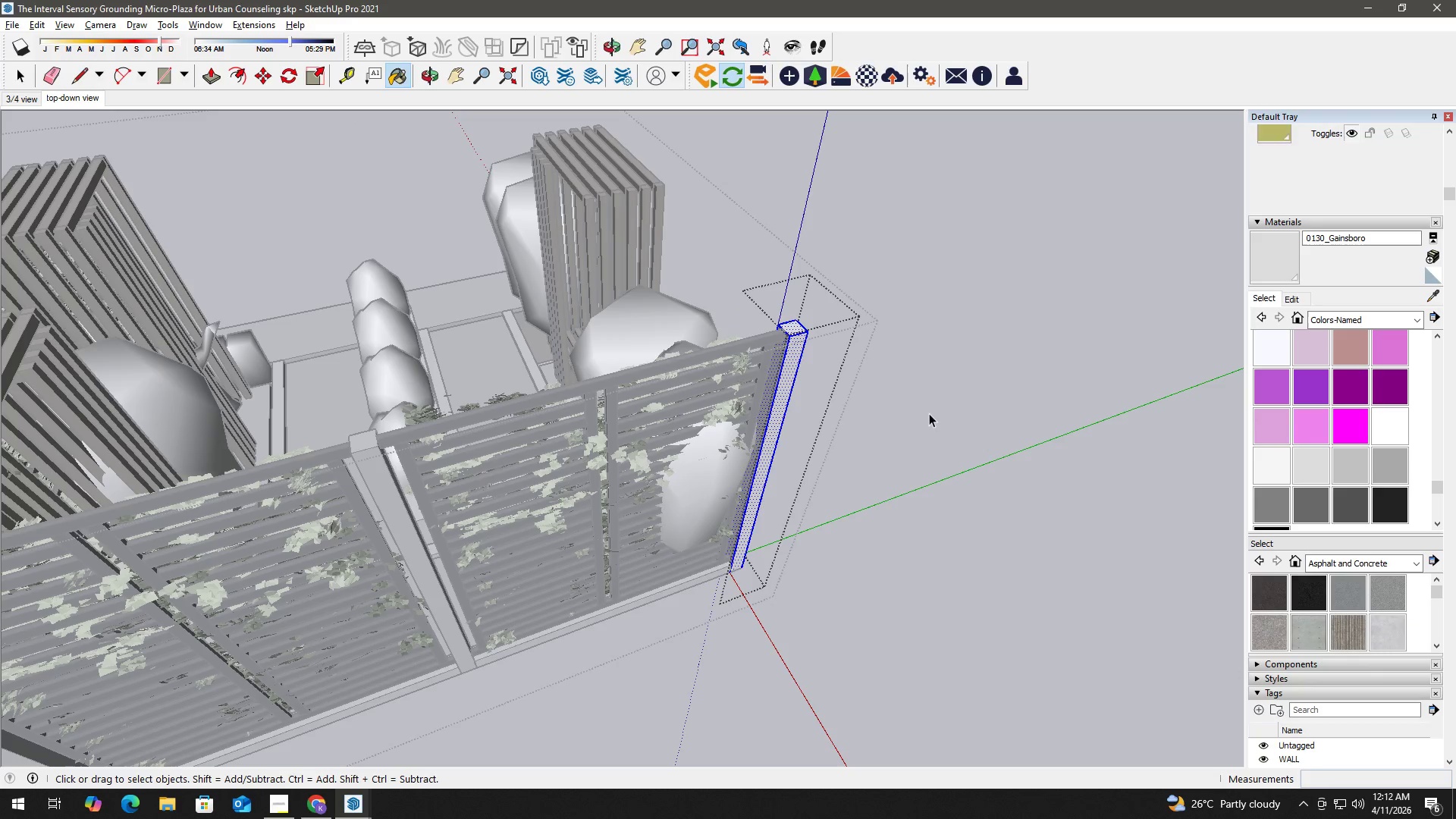 
triple_click([930, 413])
 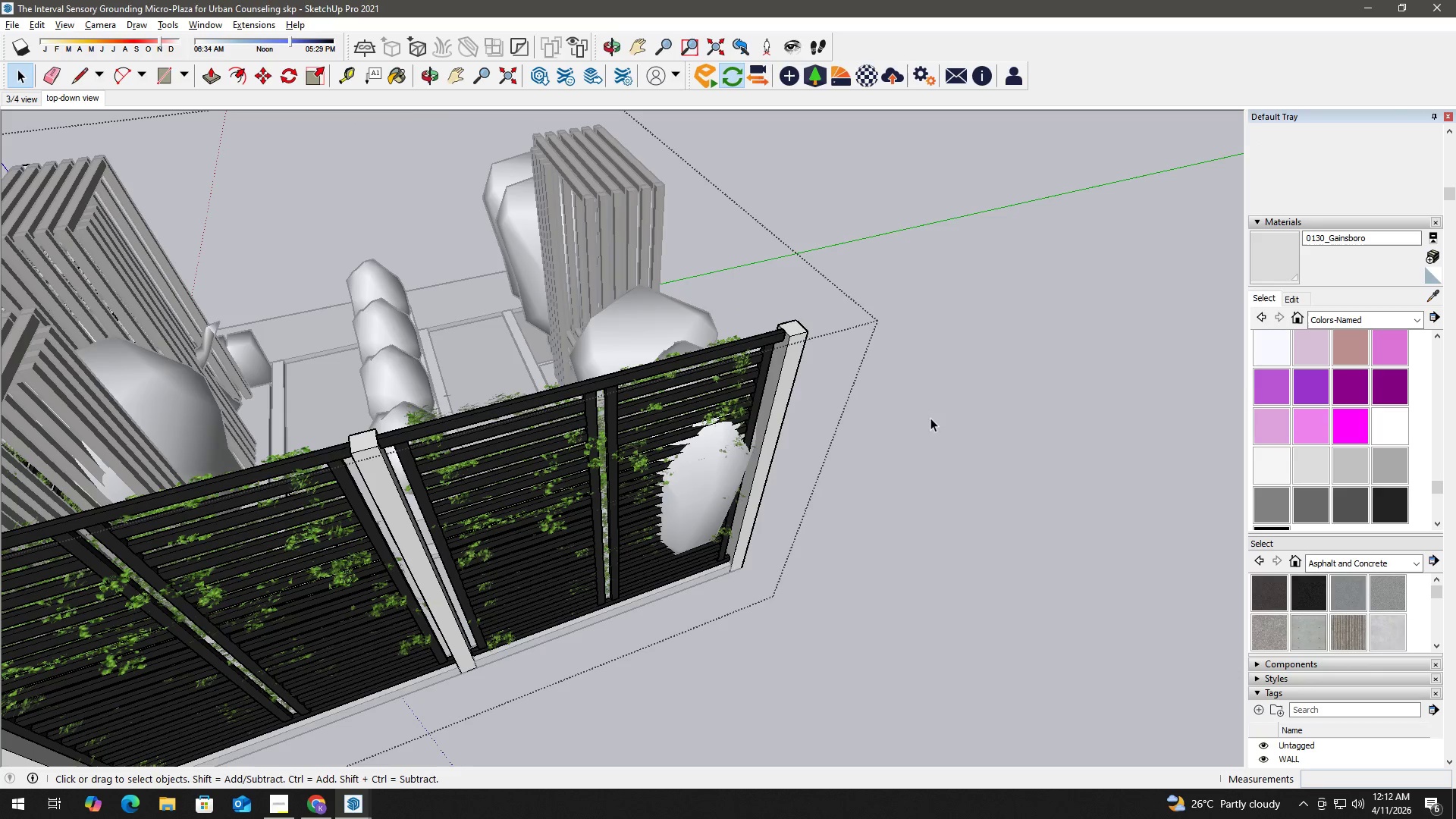 
key(Alt+Tab)
 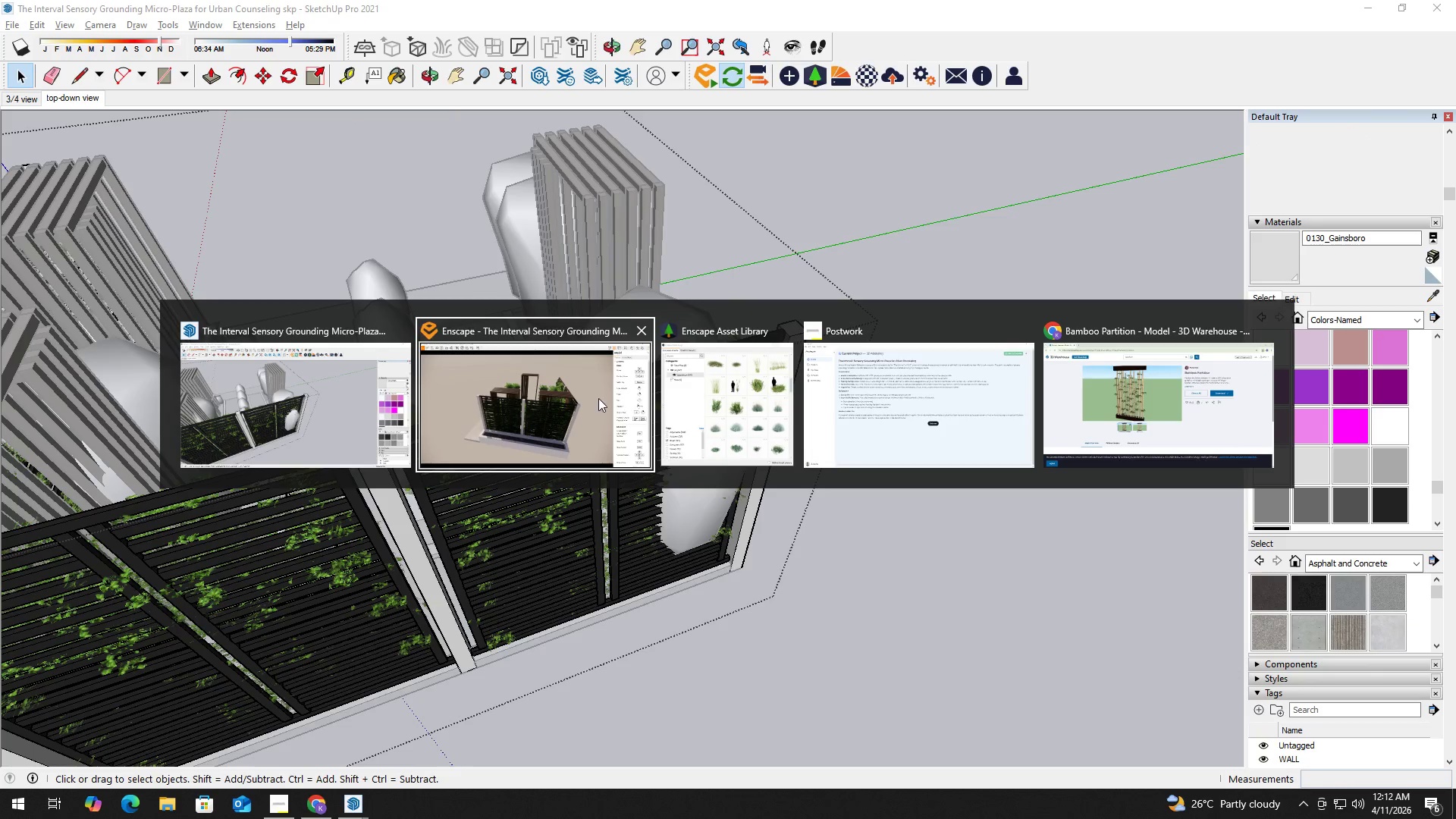 
left_click([597, 398])
 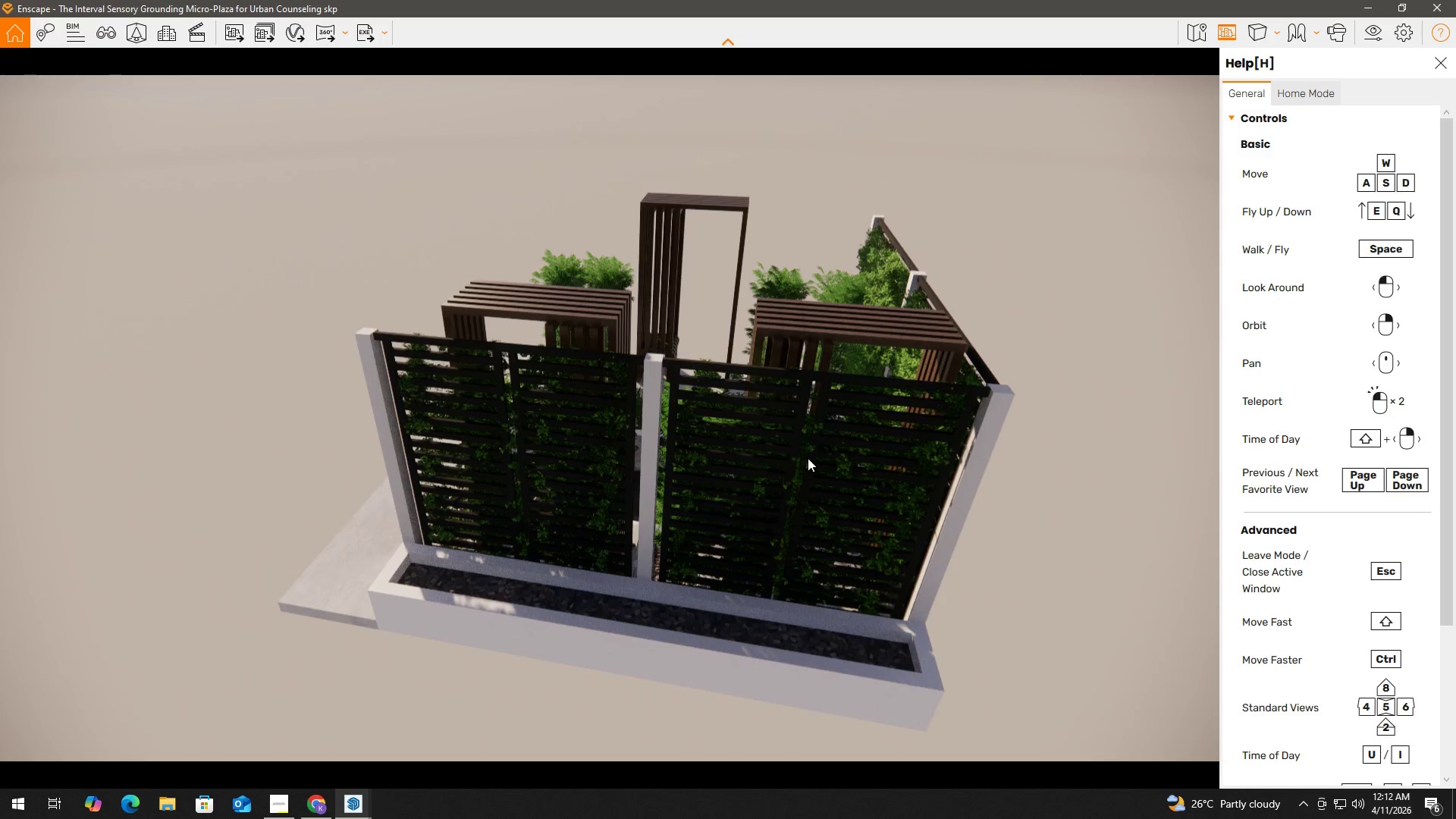 
hold_key(key=D, duration=1.51)
 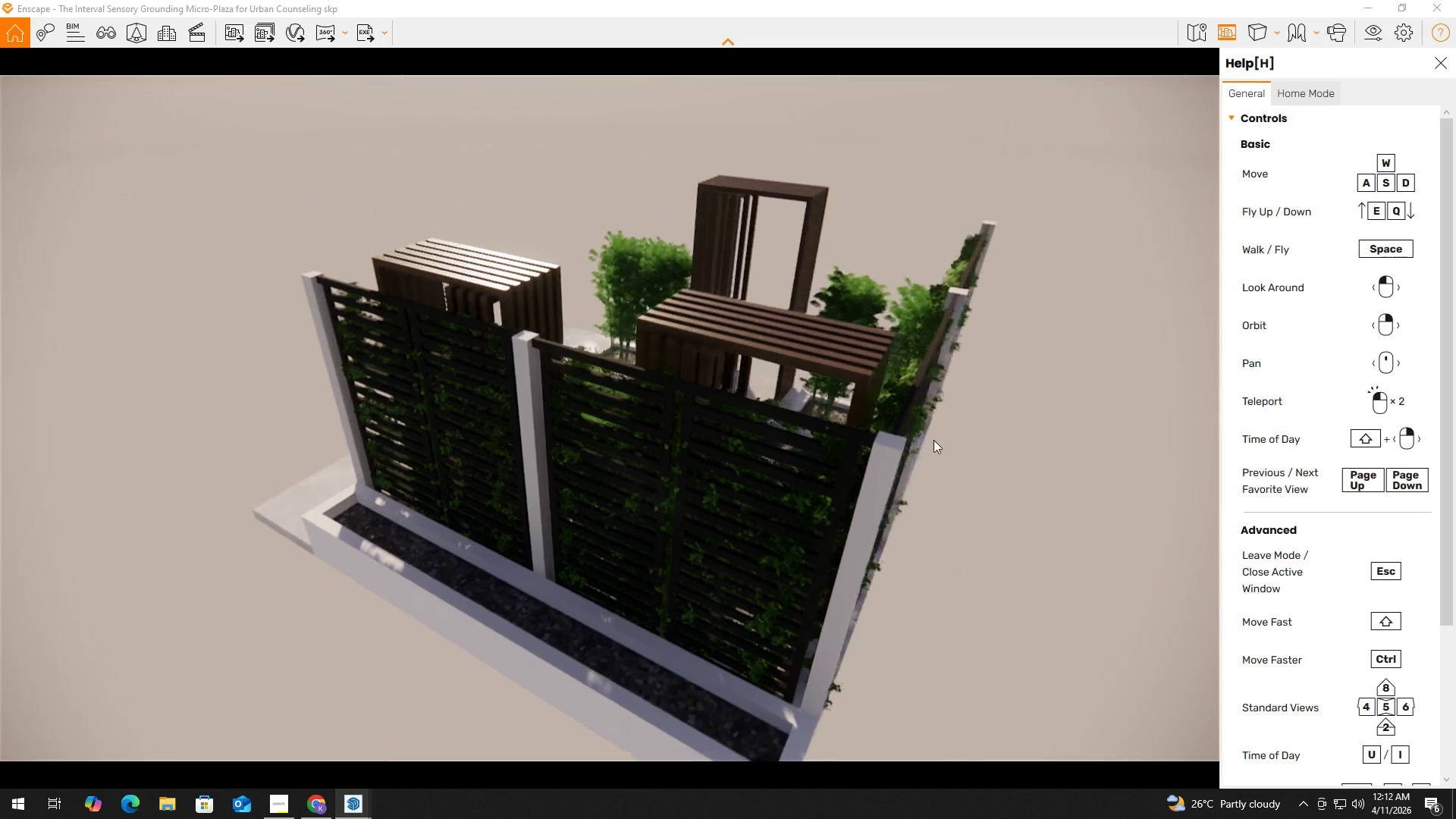 
hold_key(key=D, duration=4.02)
 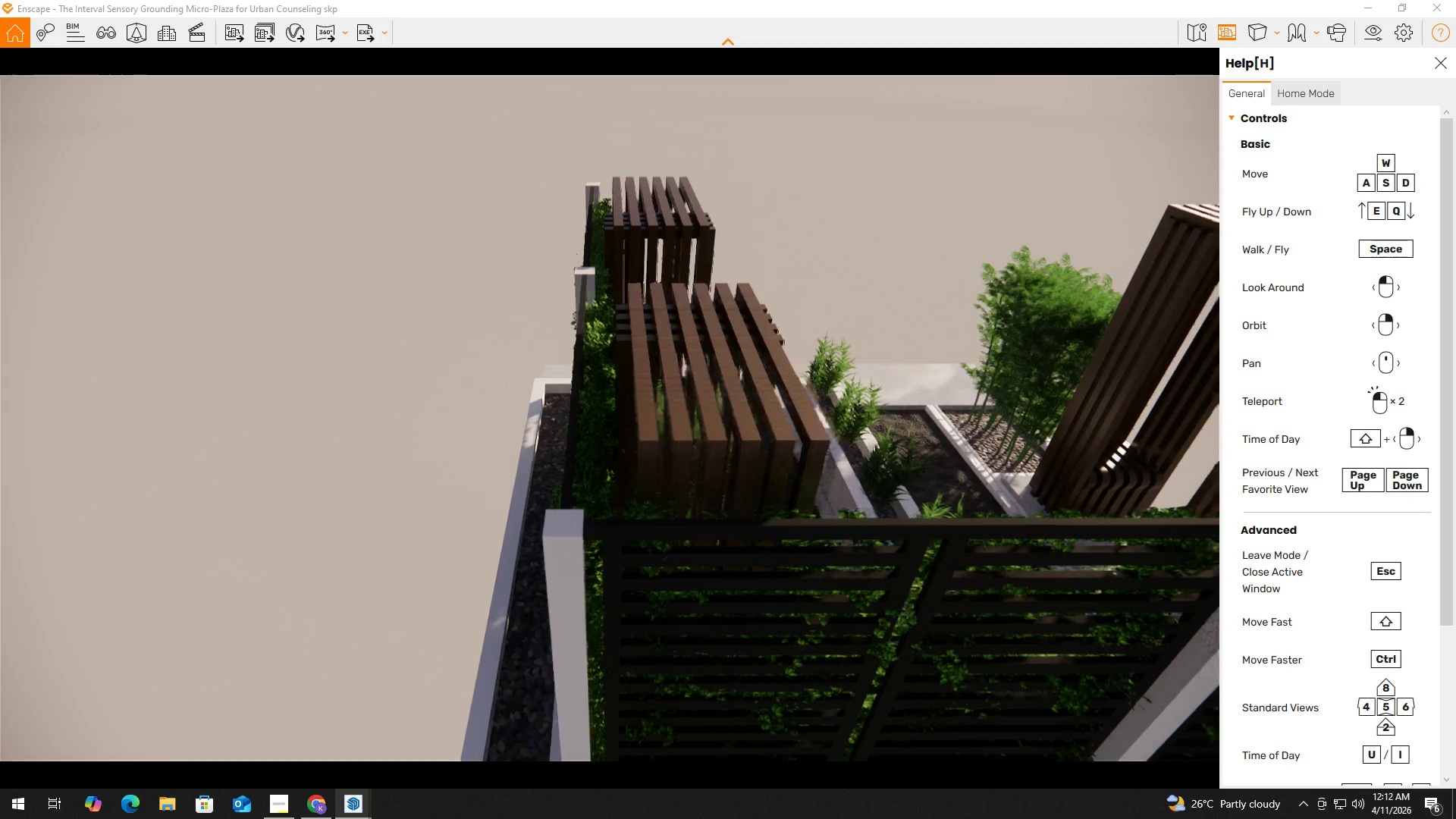 
hold_key(key=W, duration=0.38)
 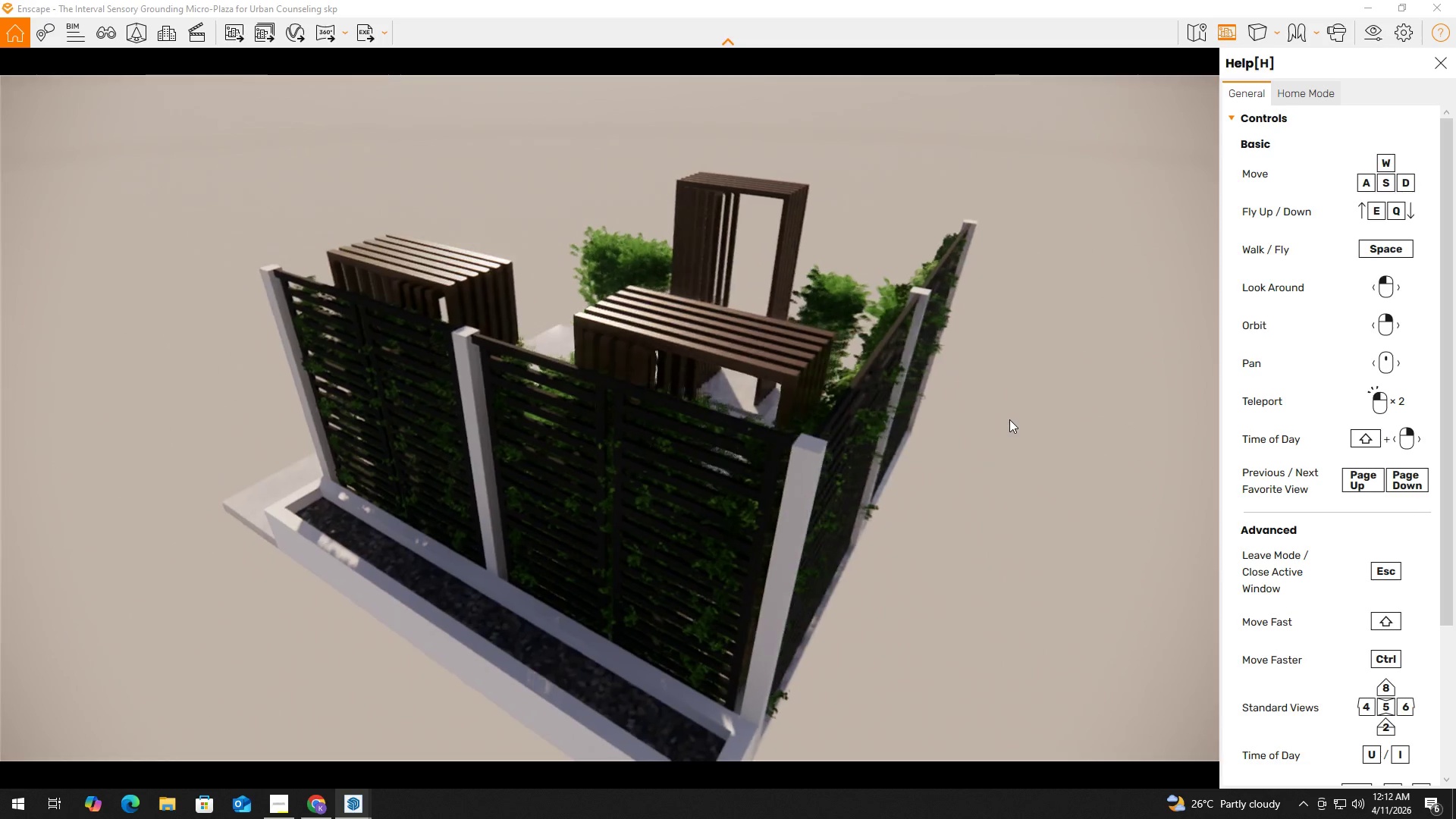 
left_click([860, 450])
 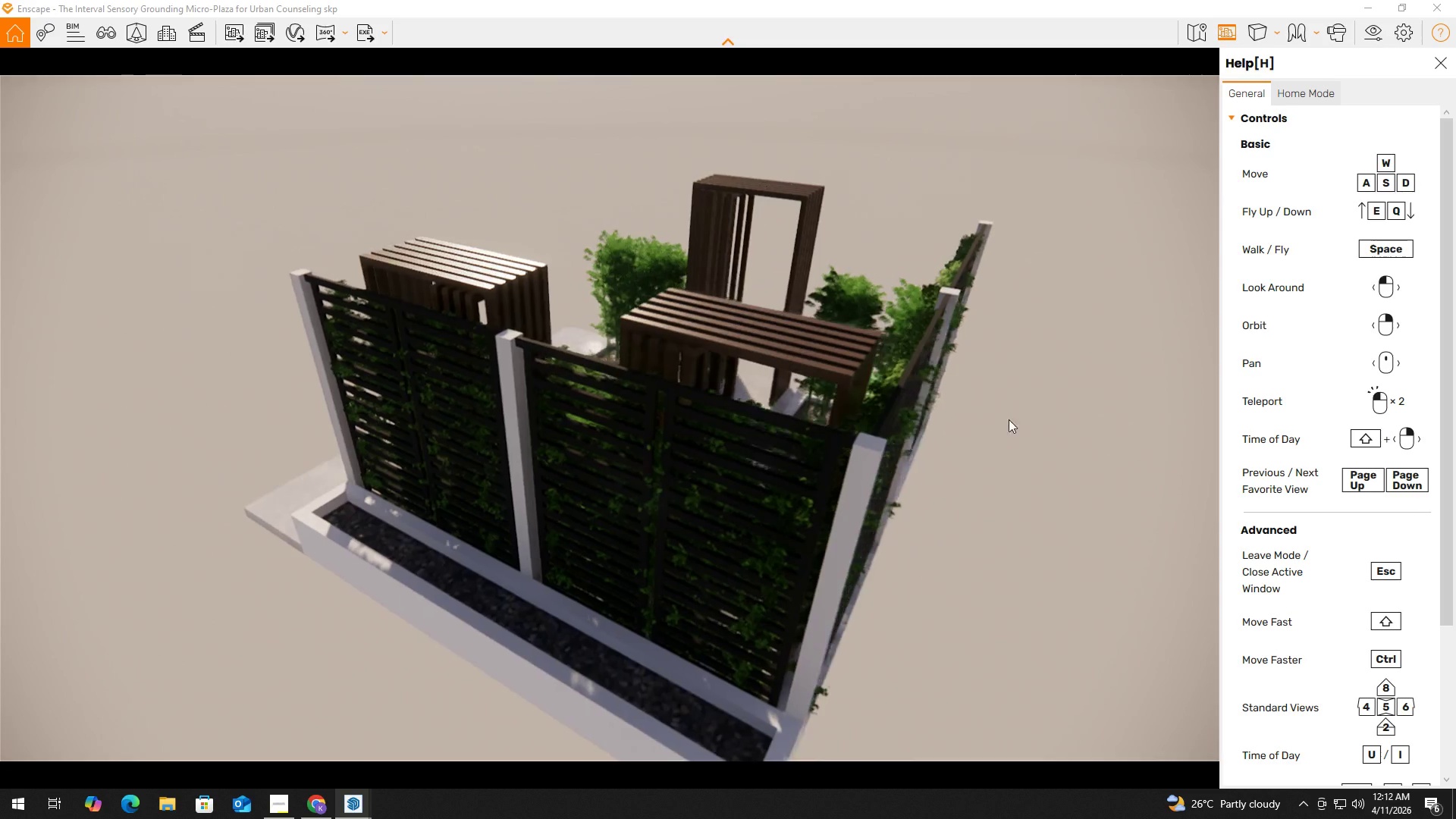 
hold_key(key=W, duration=0.53)
 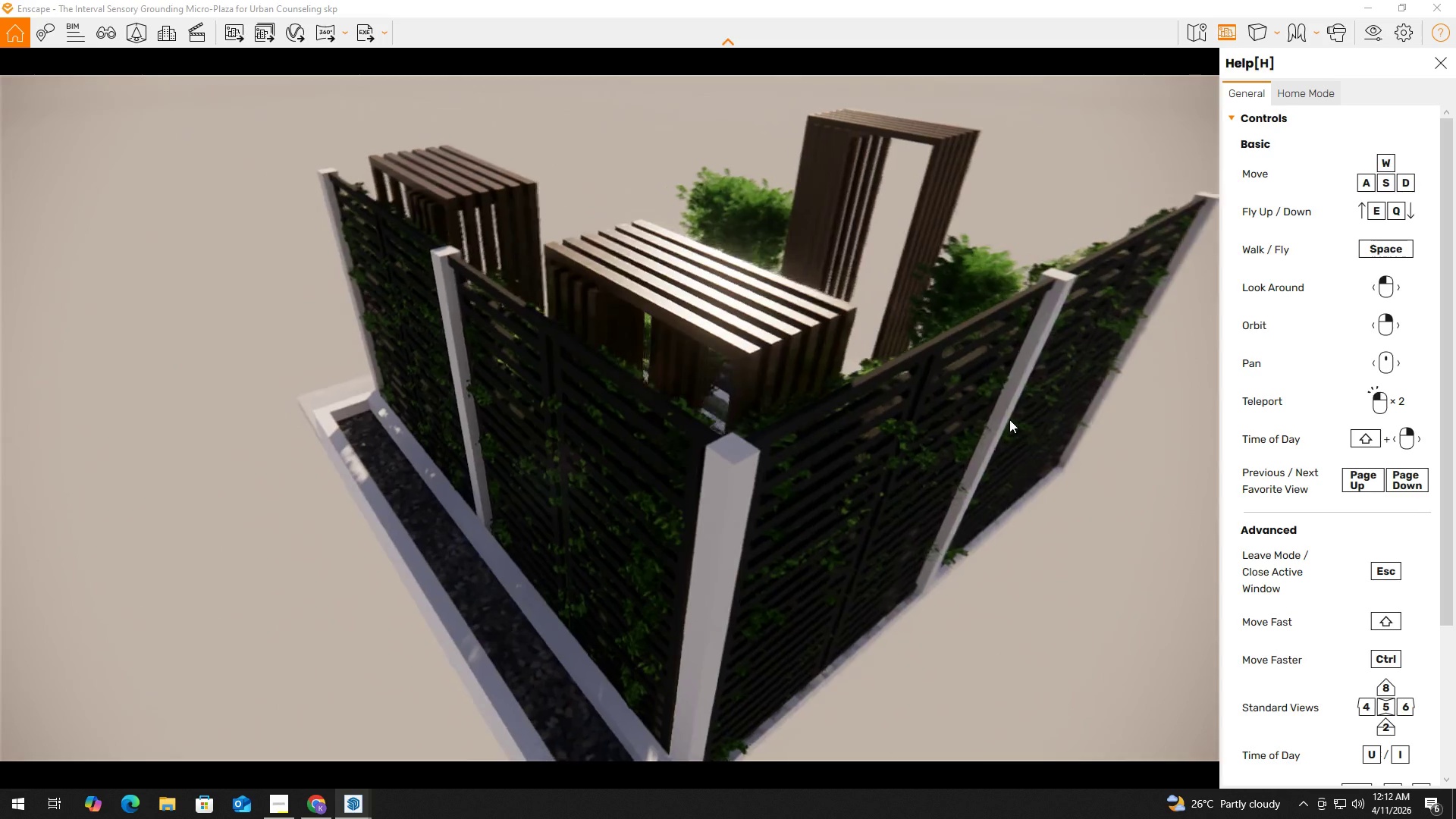 
left_click([1009, 419])
 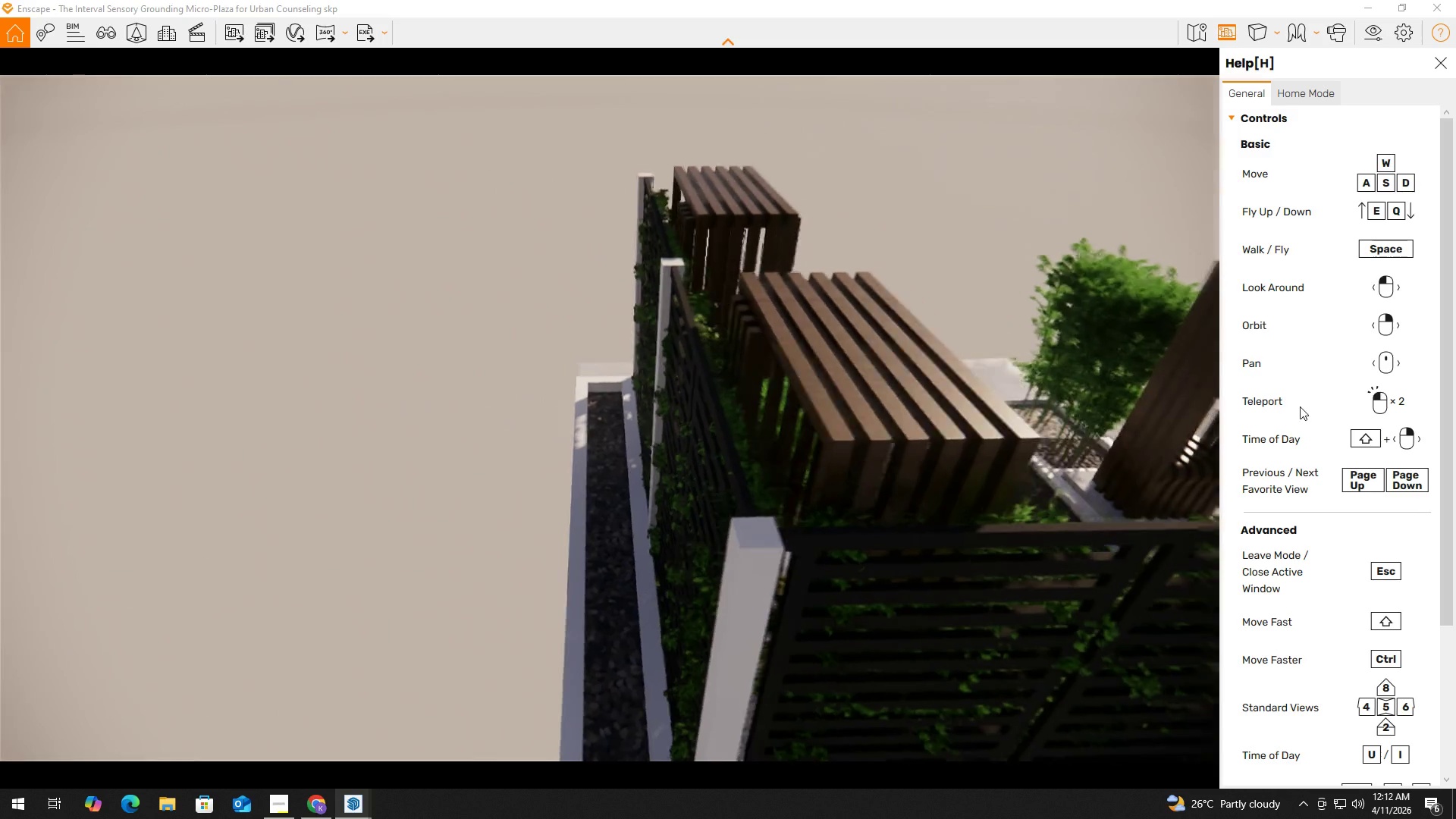 
hold_key(key=S, duration=0.64)
 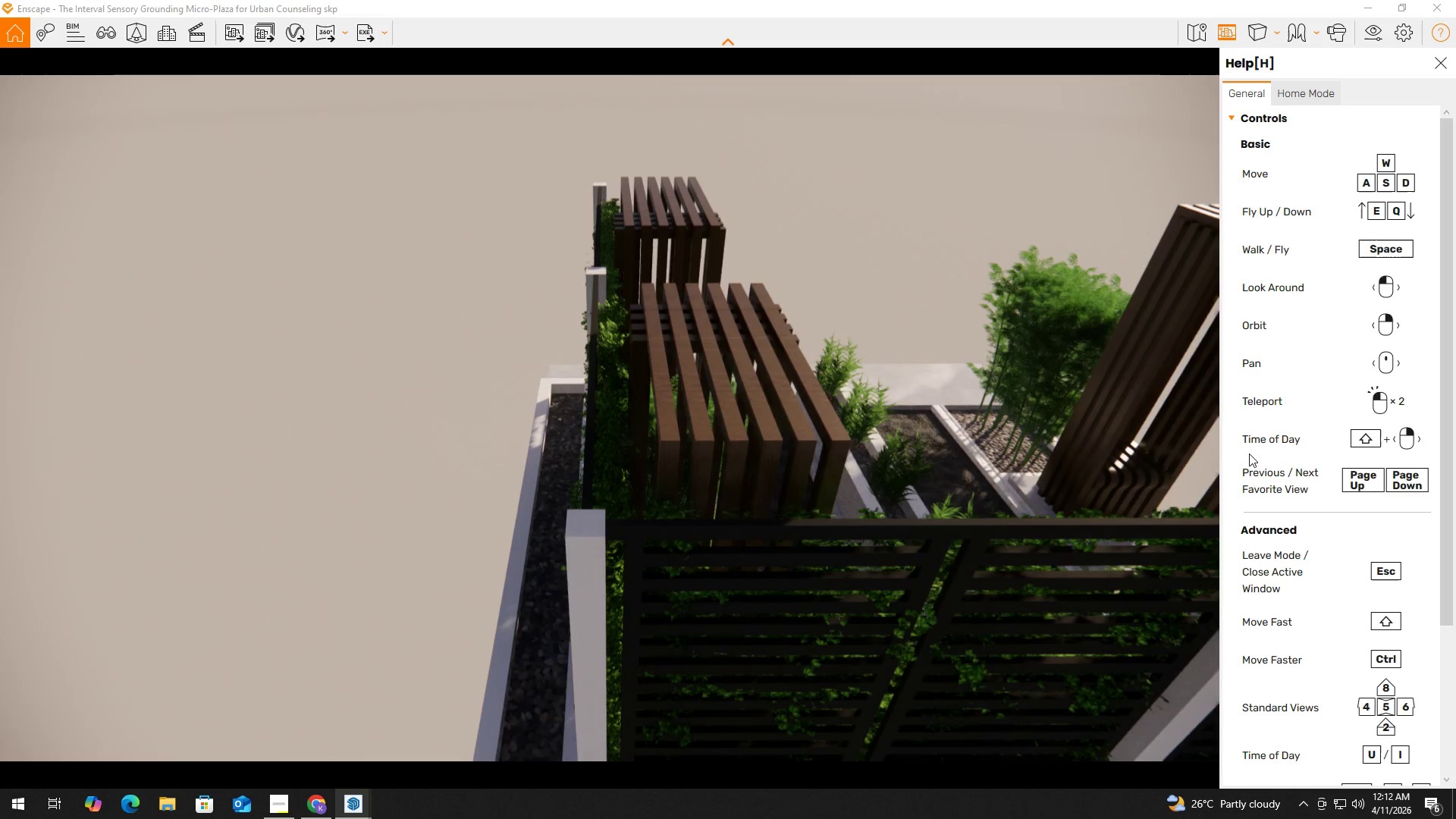 
left_click_drag(start_coordinate=[1290, 420], to_coordinate=[1255, 451])
 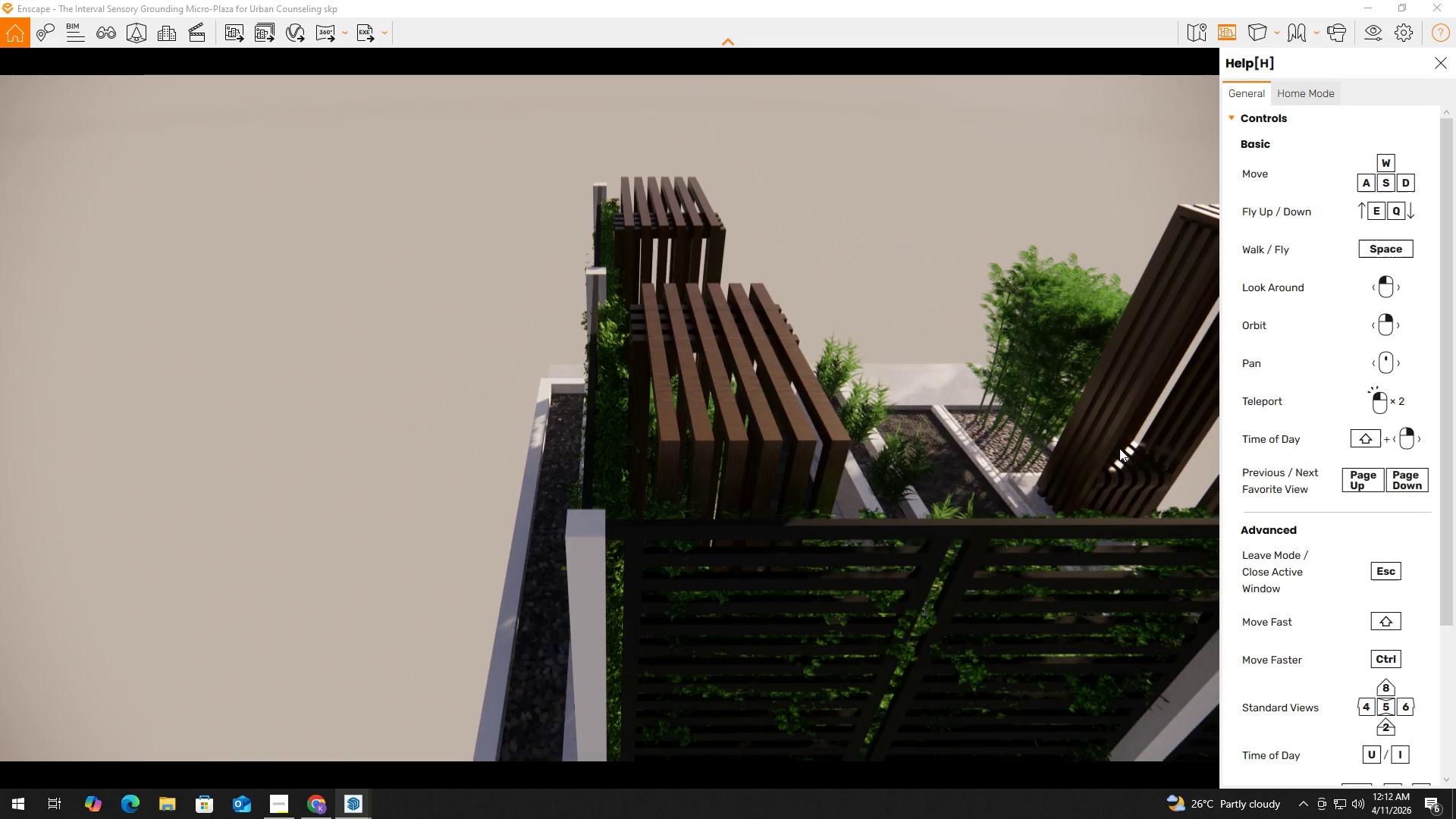 
hold_key(key=D, duration=1.12)
 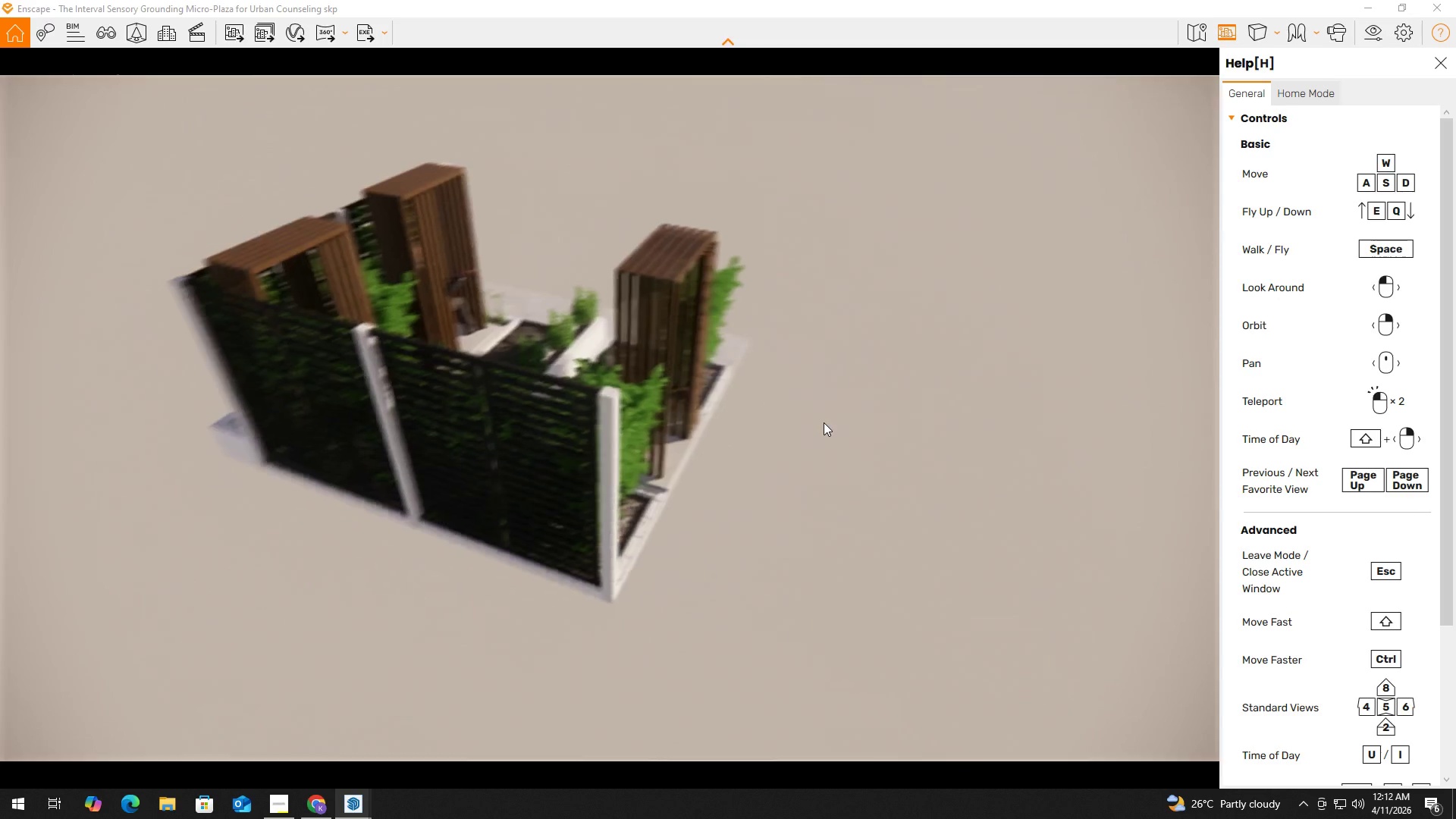 
left_click([1119, 448])
 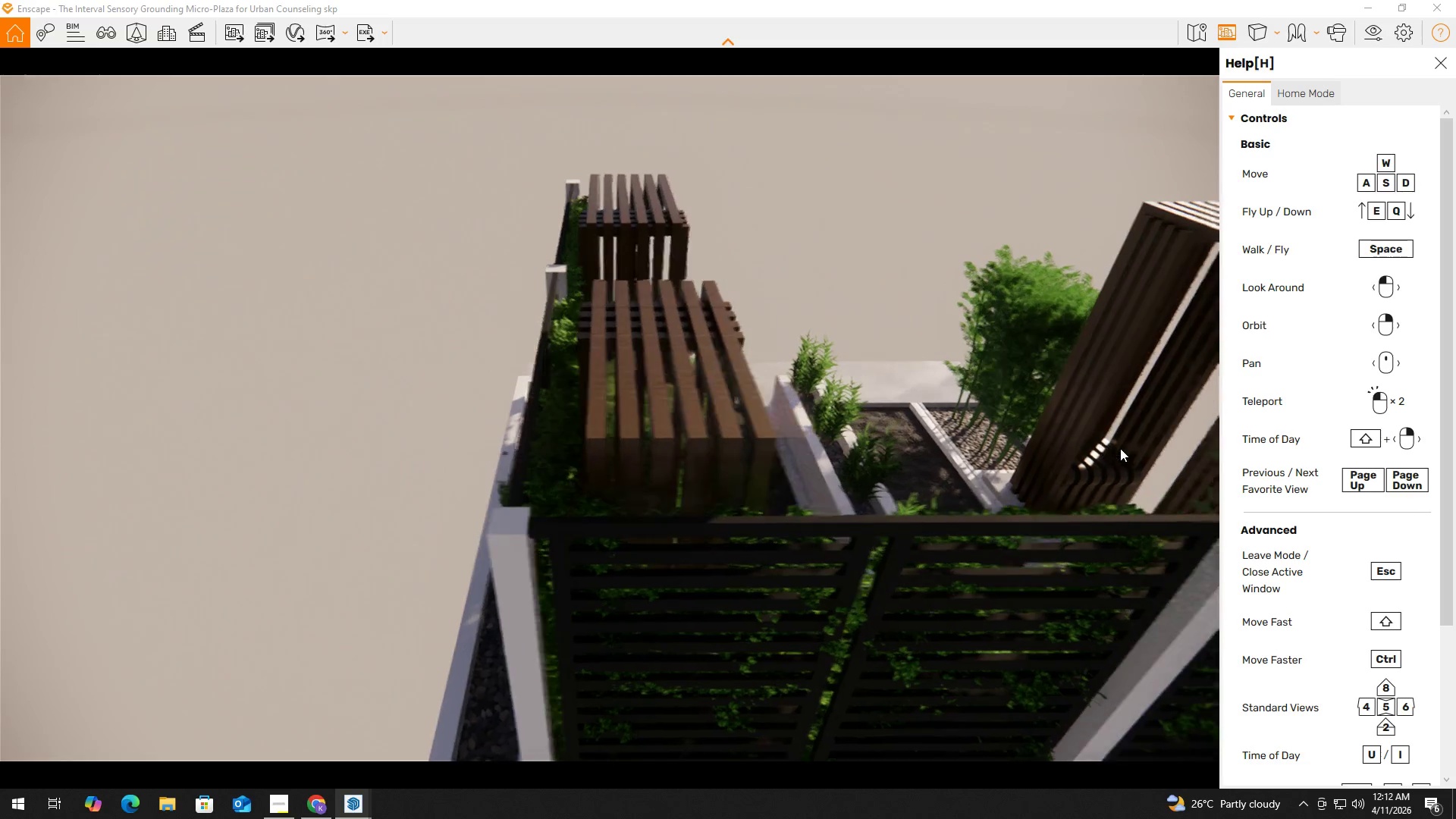 
key(Shift+S)
 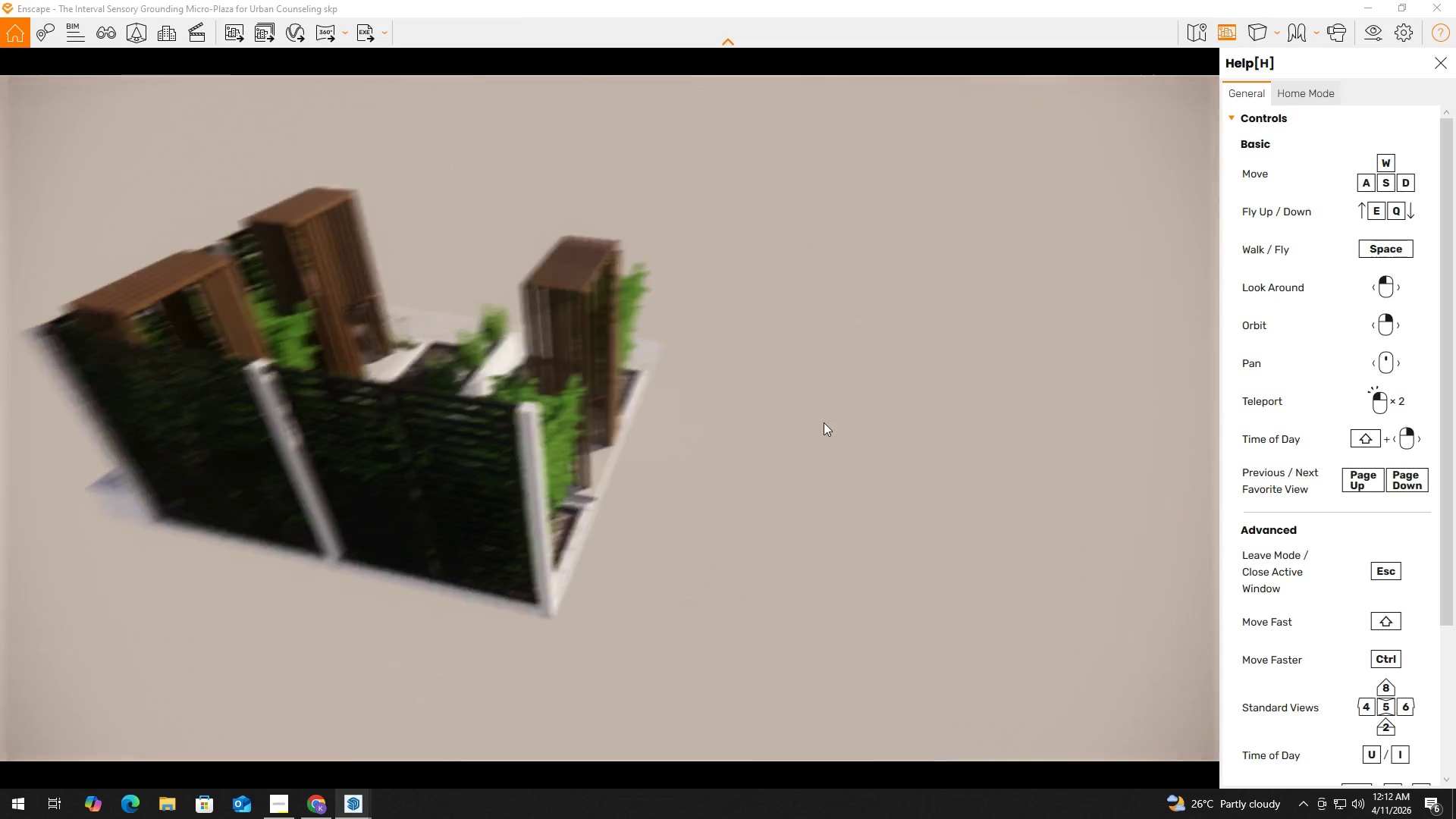 
hold_key(key=D, duration=0.62)
 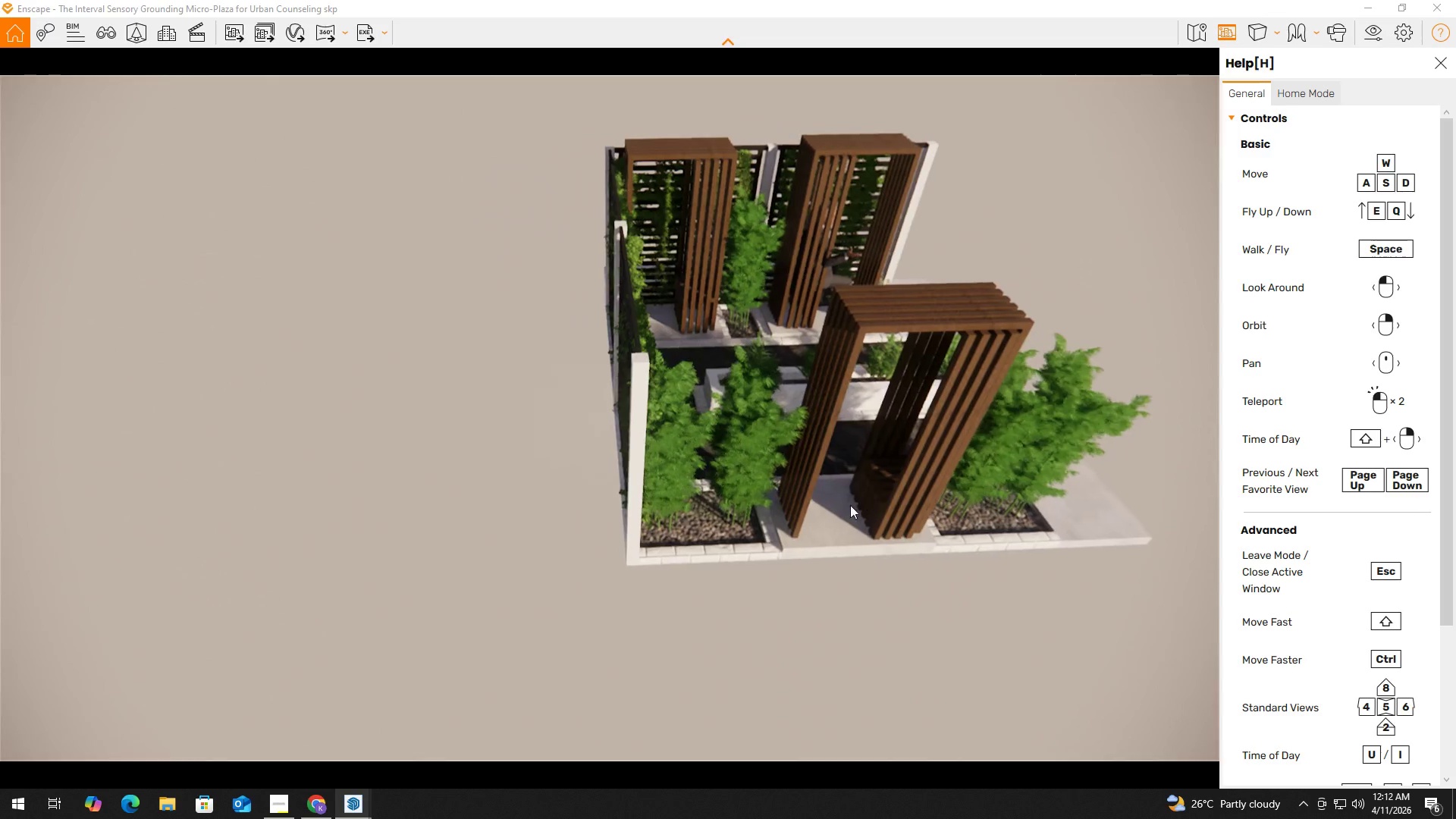 
hold_key(key=ShiftLeft, duration=0.64)
 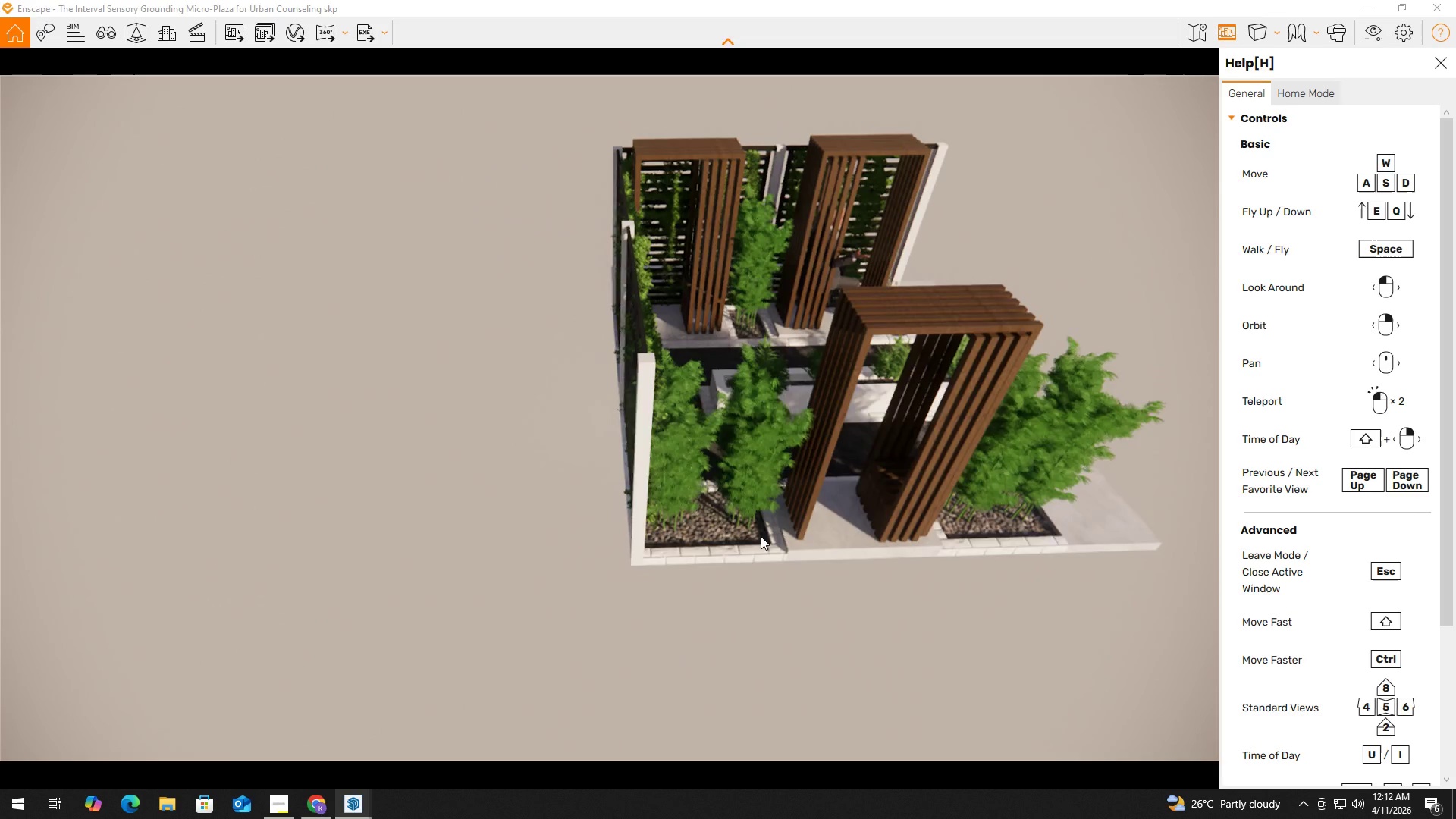 
scroll: coordinate [686, 533], scroll_direction: up, amount: 2.0
 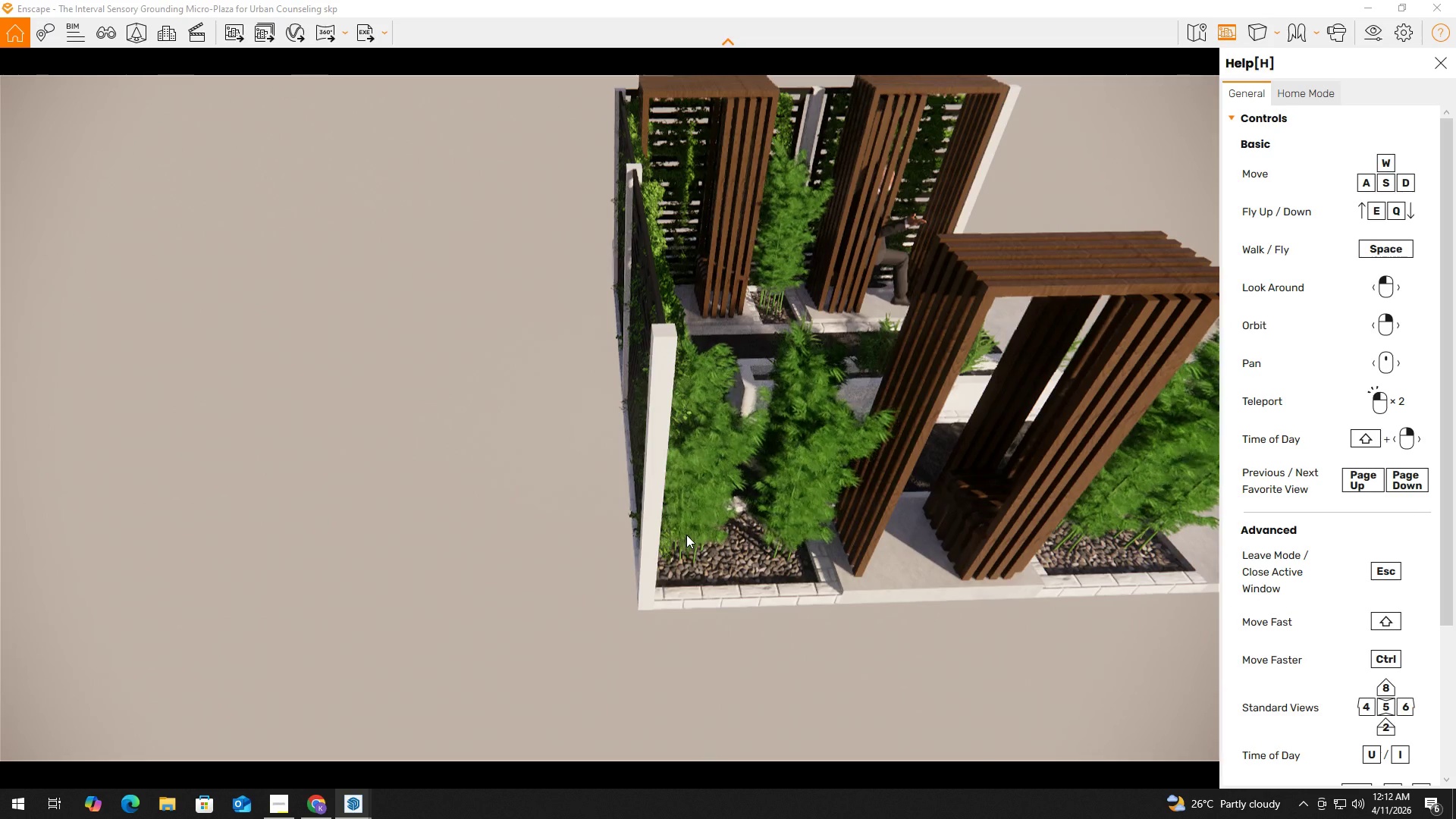 
key(Alt+Tab)
 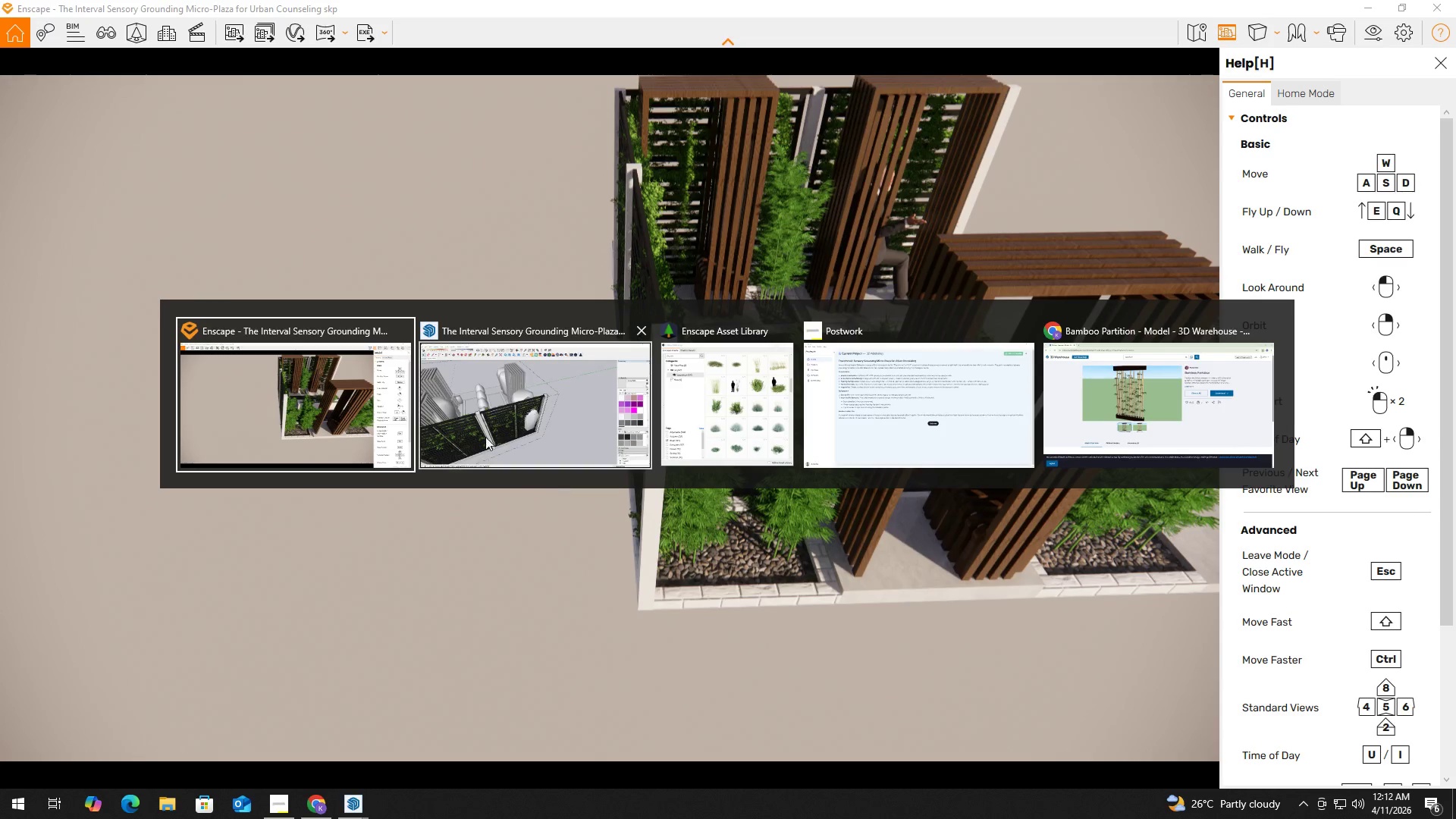 
left_click([482, 423])
 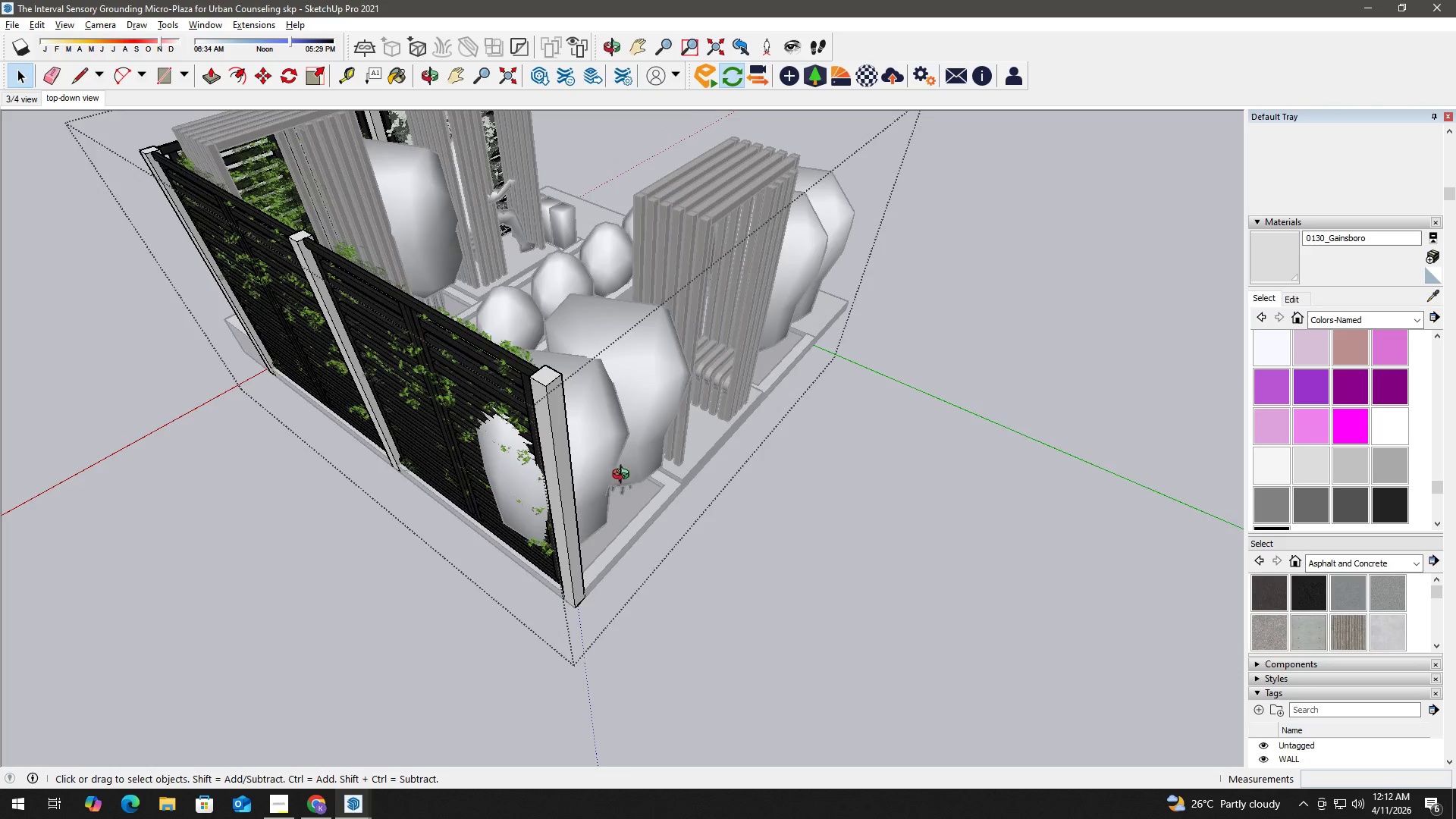 
left_click([605, 632])
 